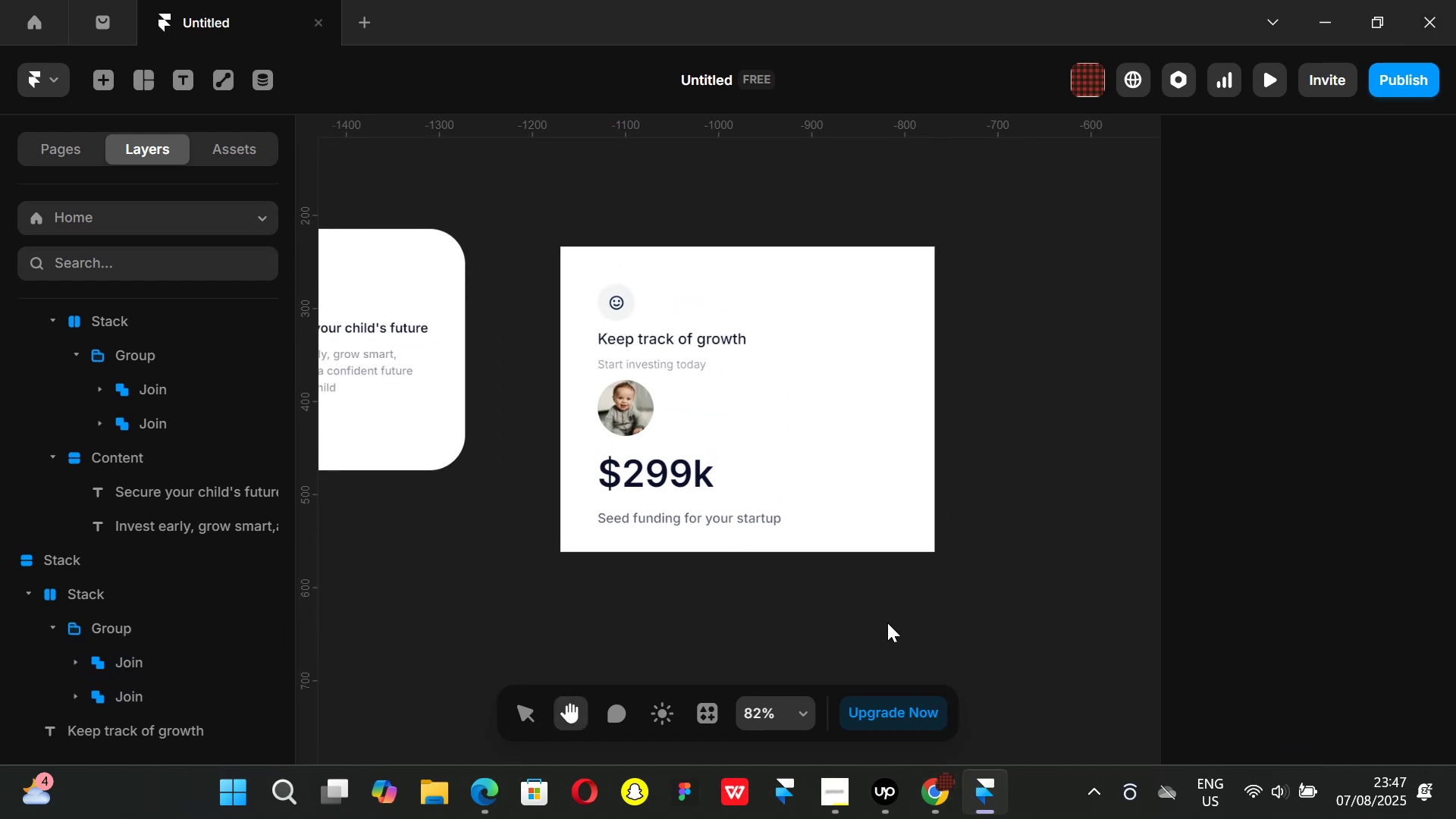 
left_click([939, 795])
 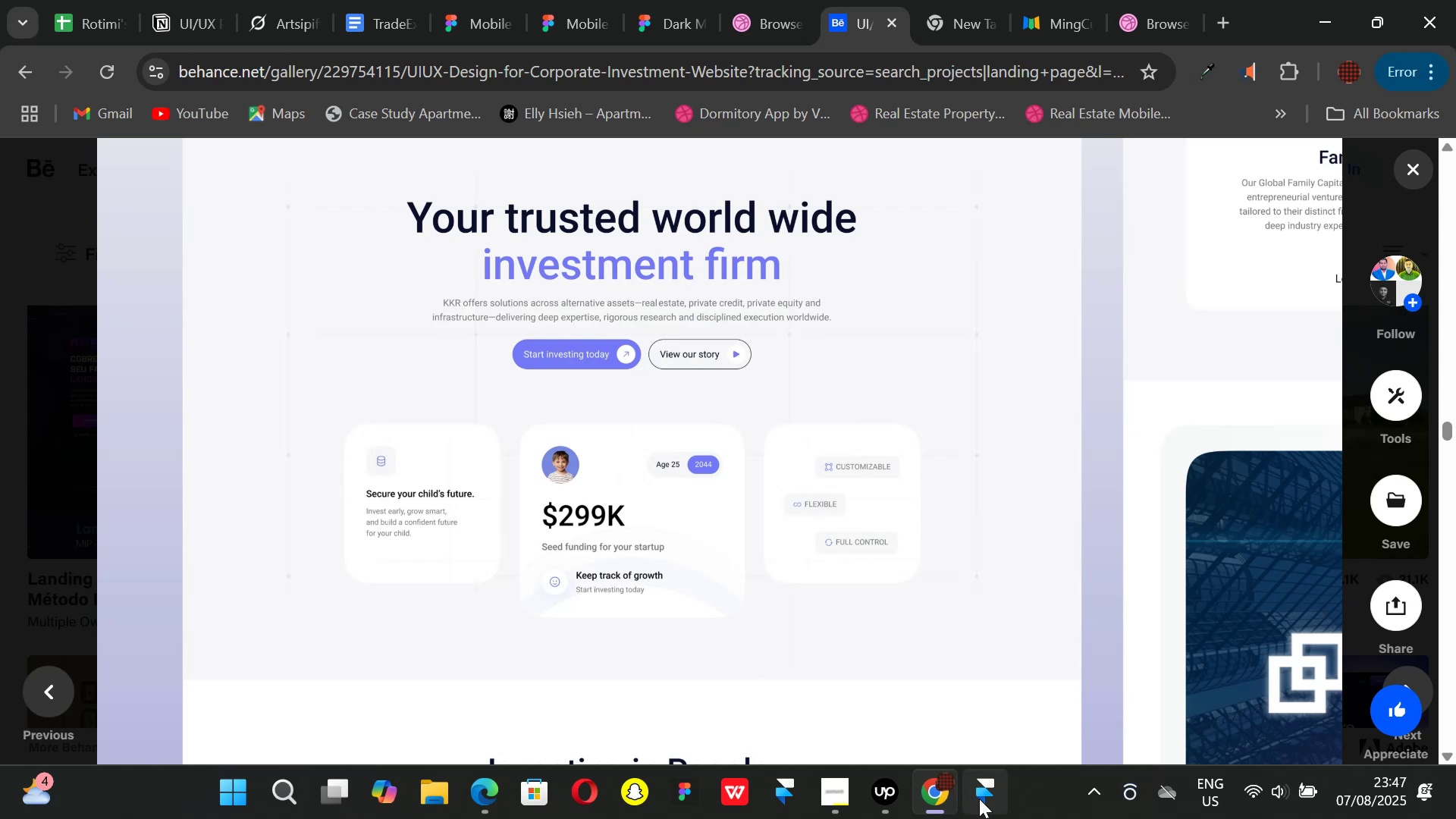 
left_click([987, 800])
 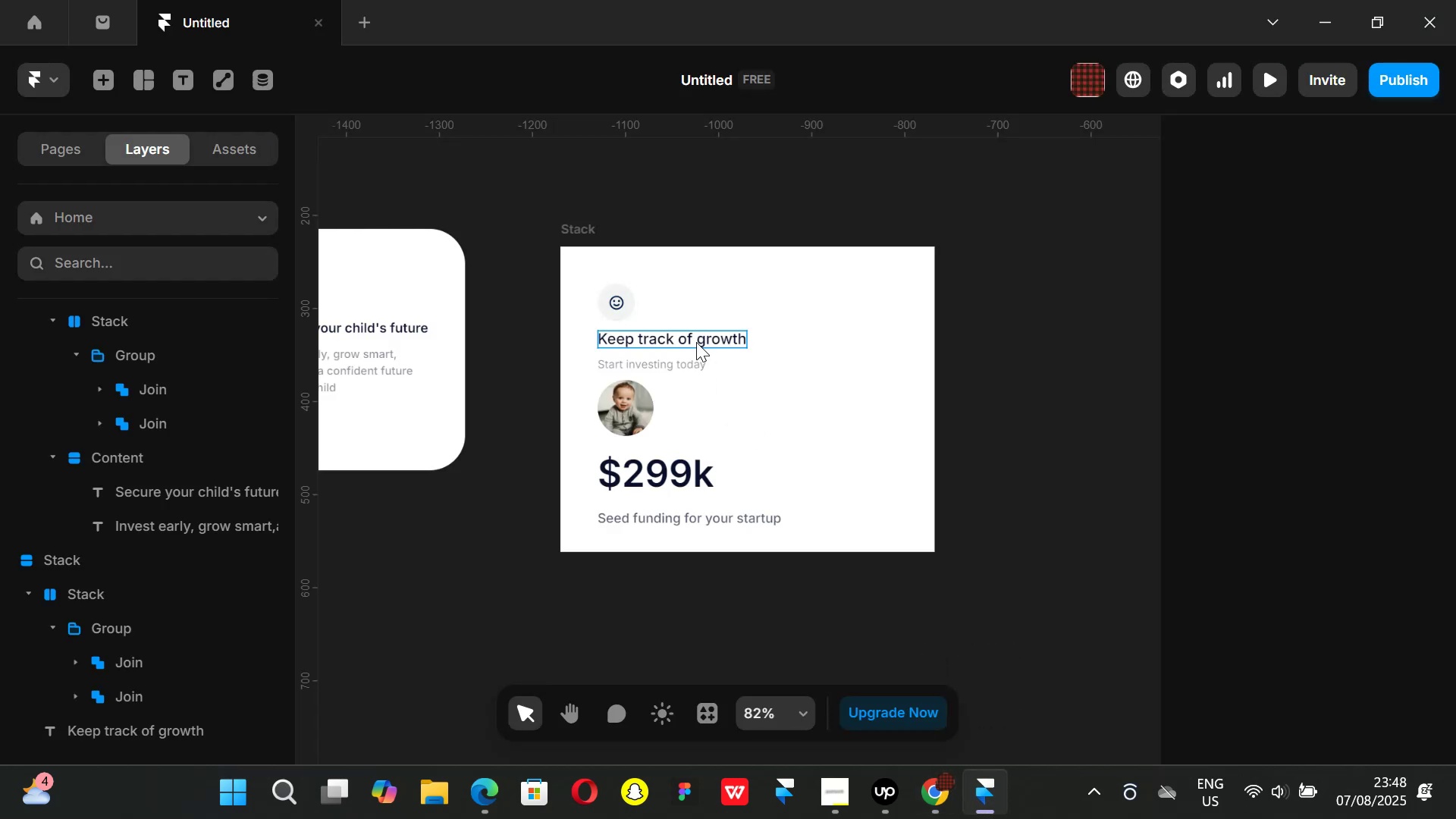 
left_click([696, 342])
 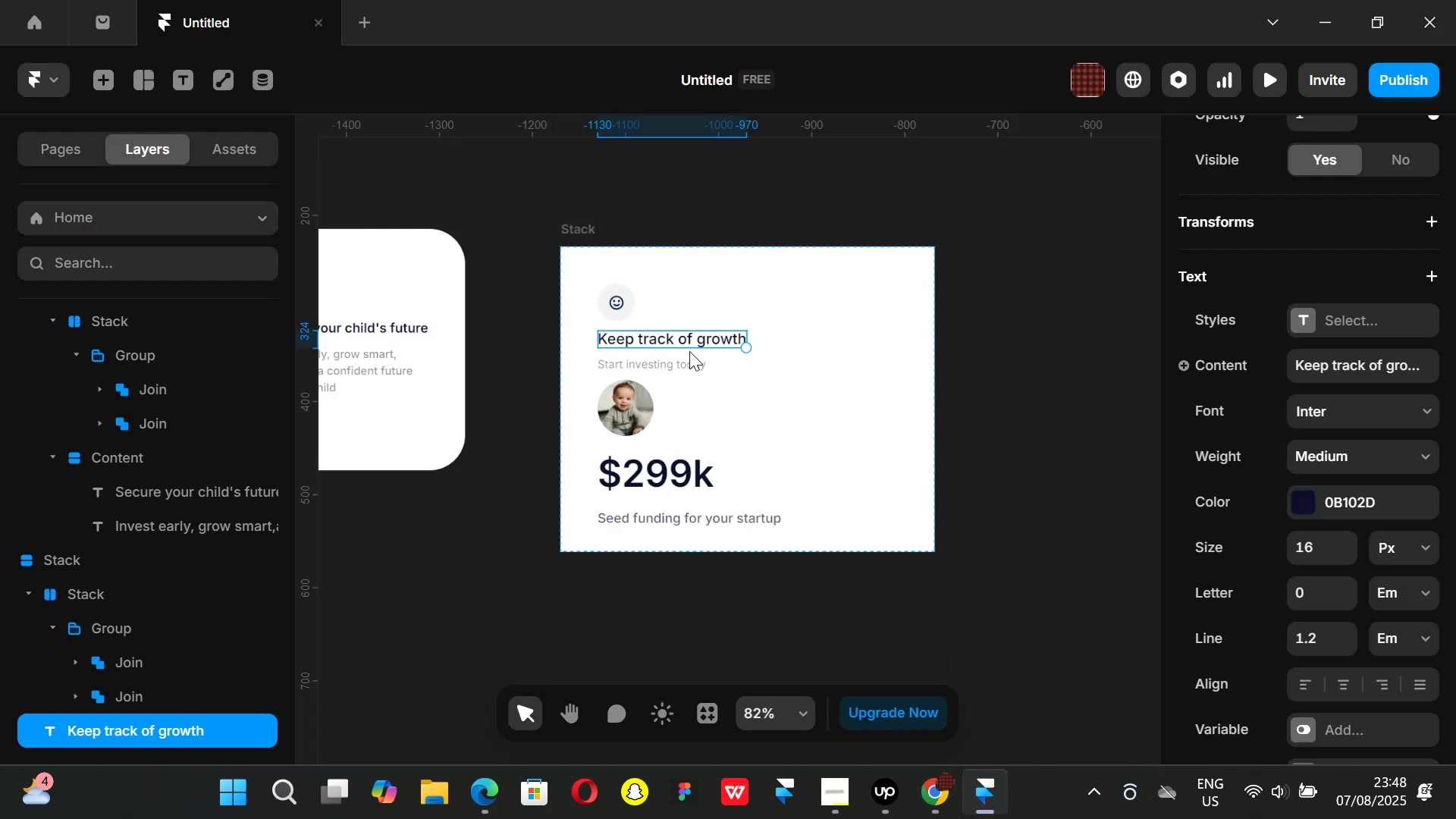 
hold_key(key=ShiftLeft, duration=0.81)
left_click([682, 361])
 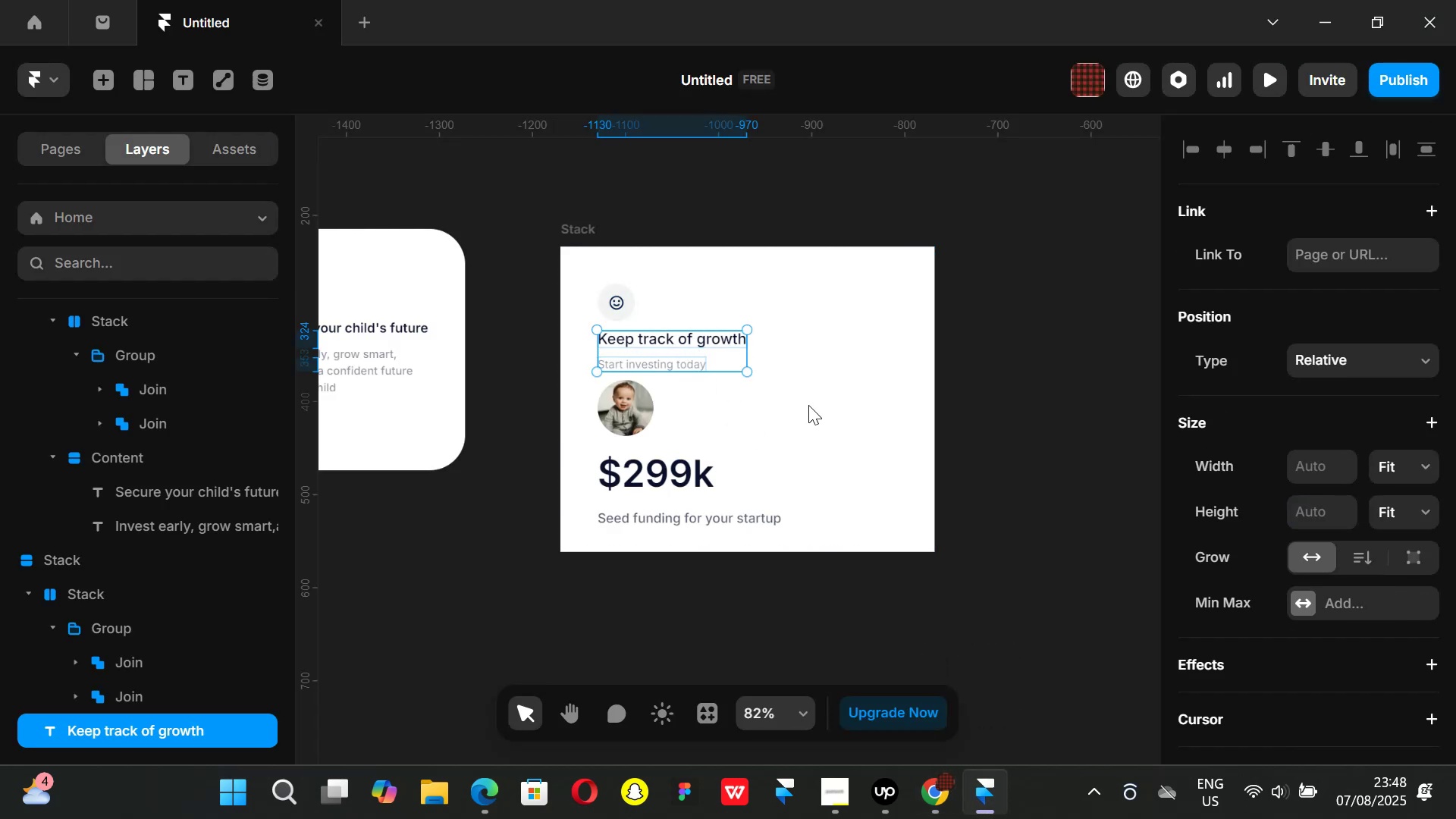 
key(Control+ControlLeft)
 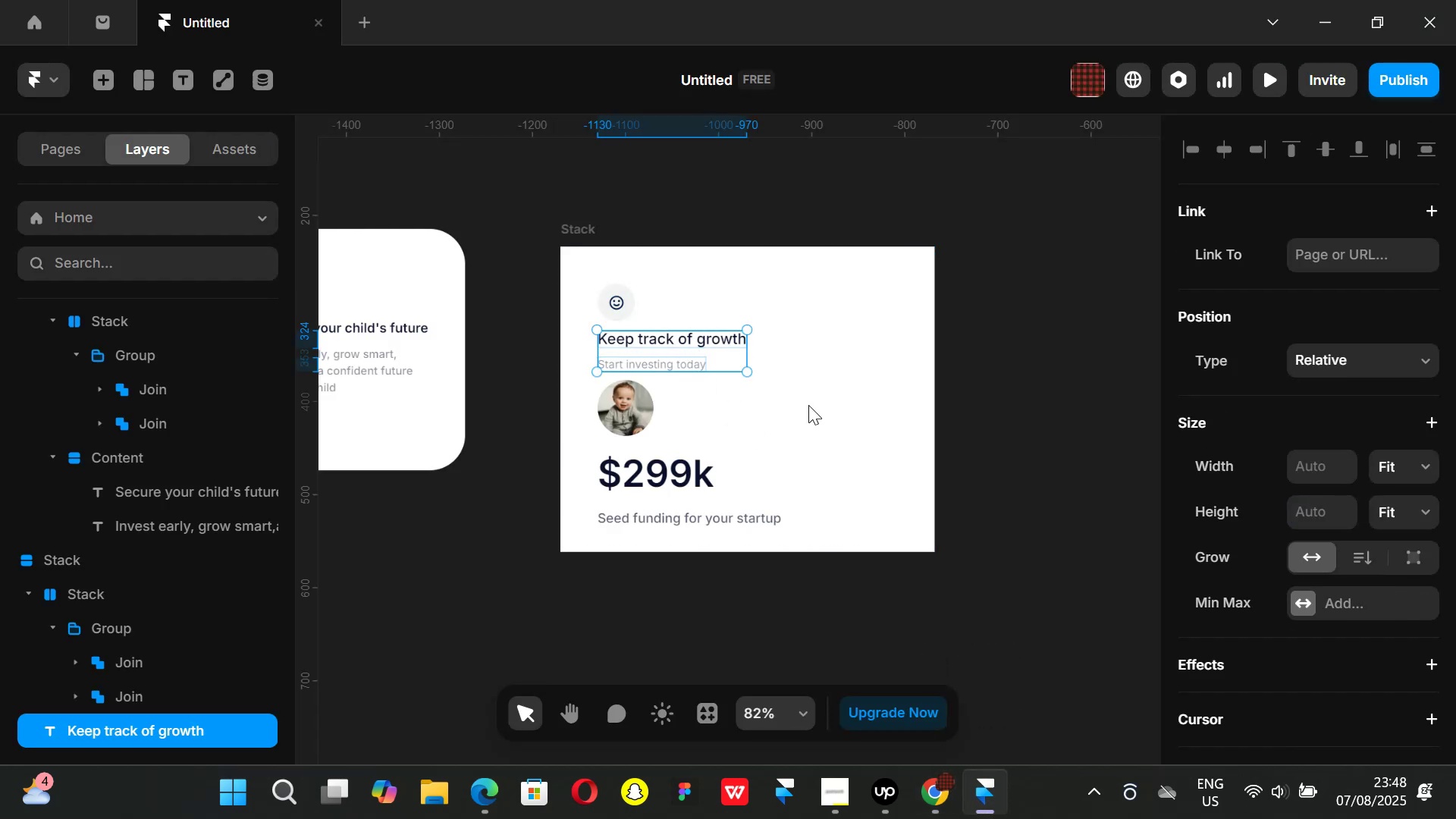 
key(Alt+Control+AltLeft)
 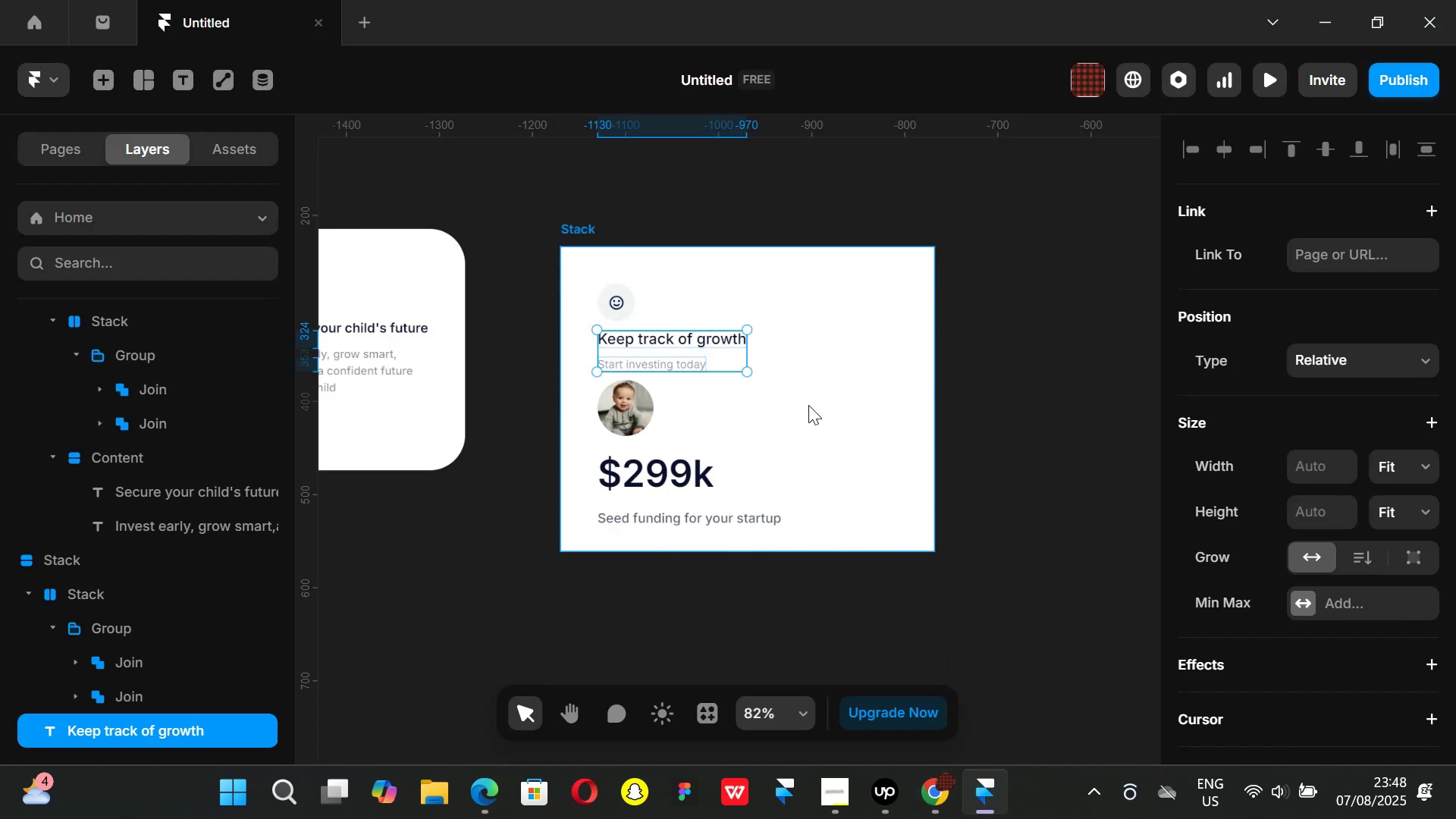 
key(Alt+Control+Enter)
 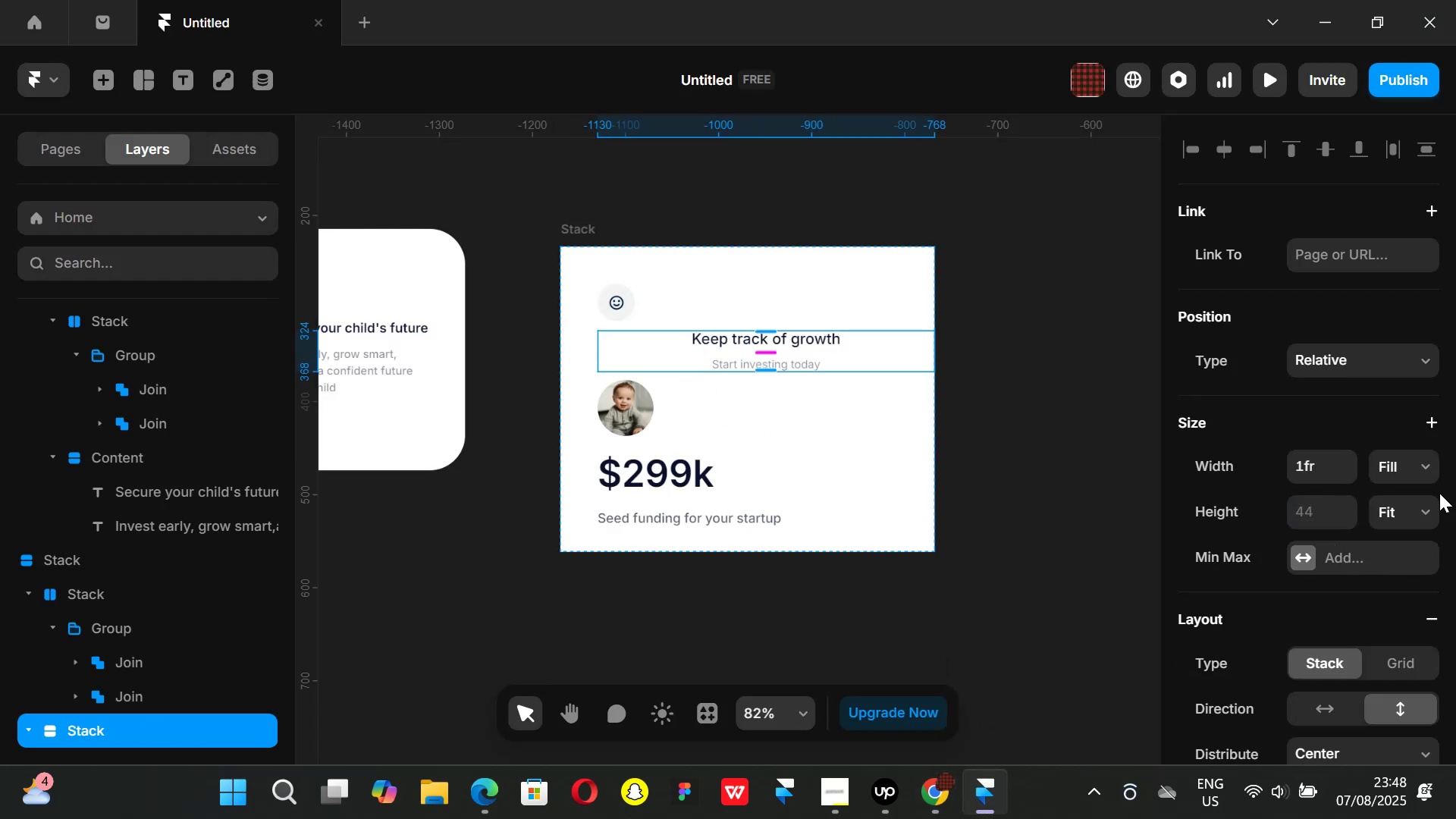 
left_click([1427, 469])
 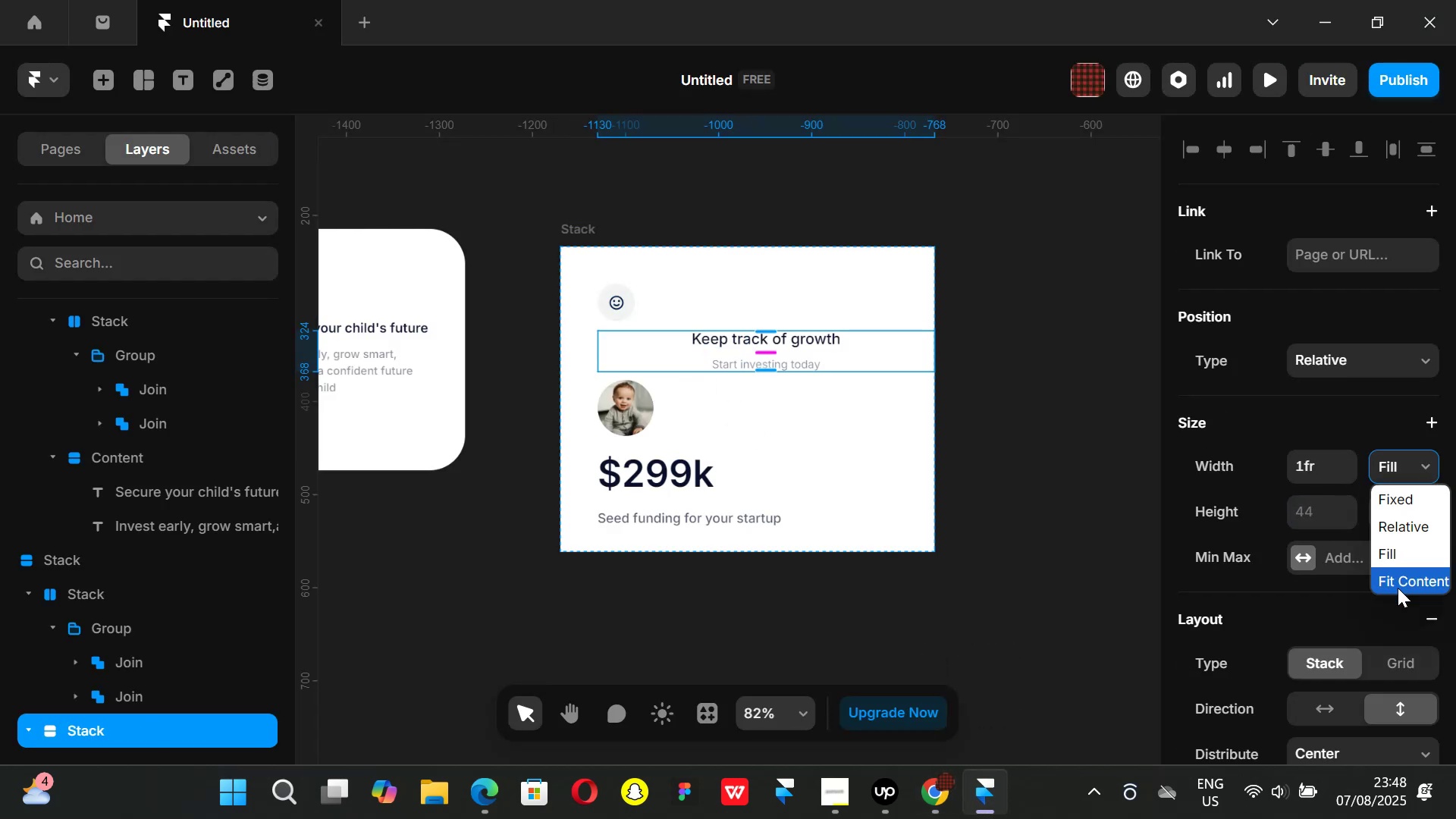 
left_click([1398, 588])
 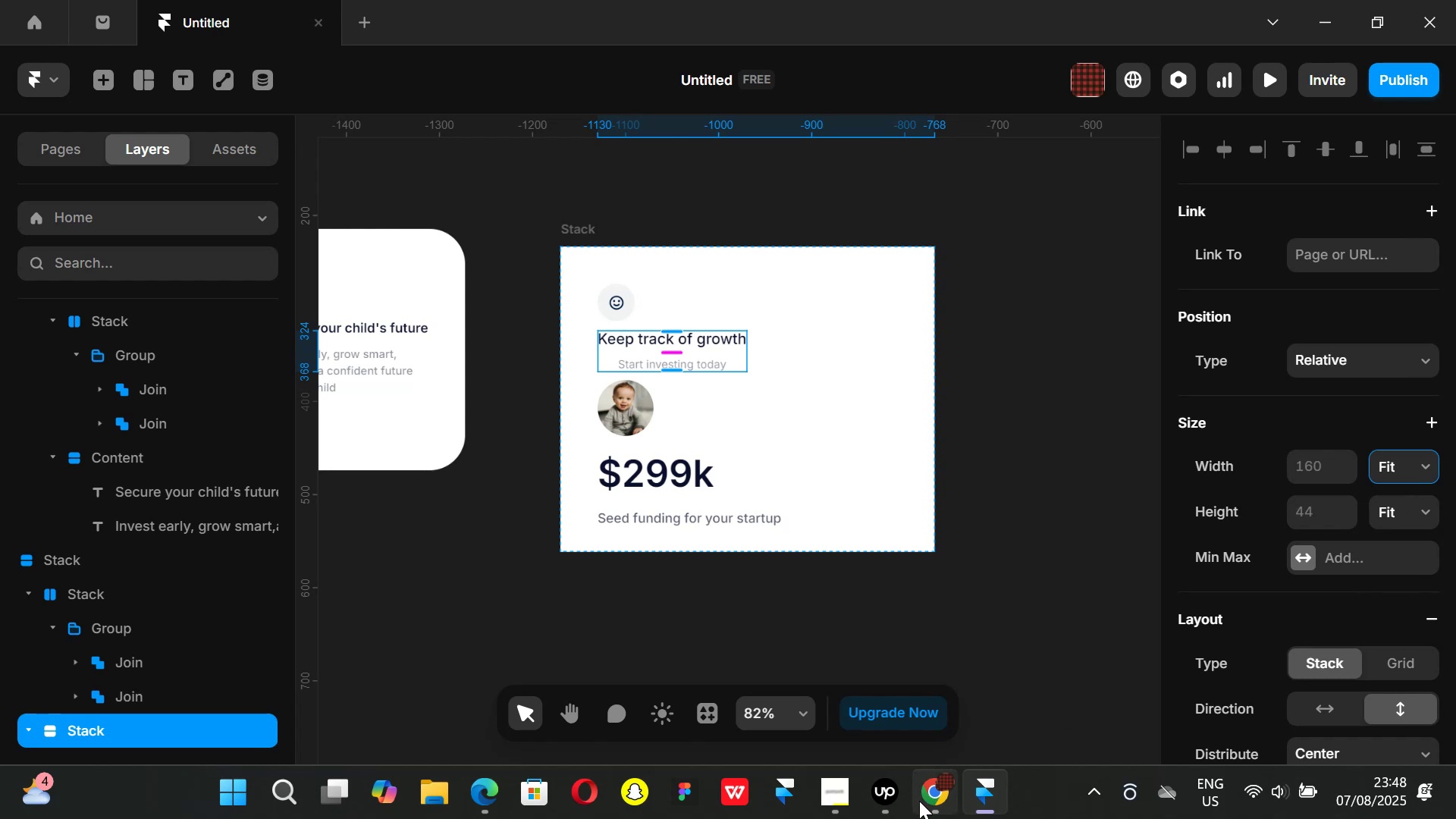 
left_click([935, 799])
 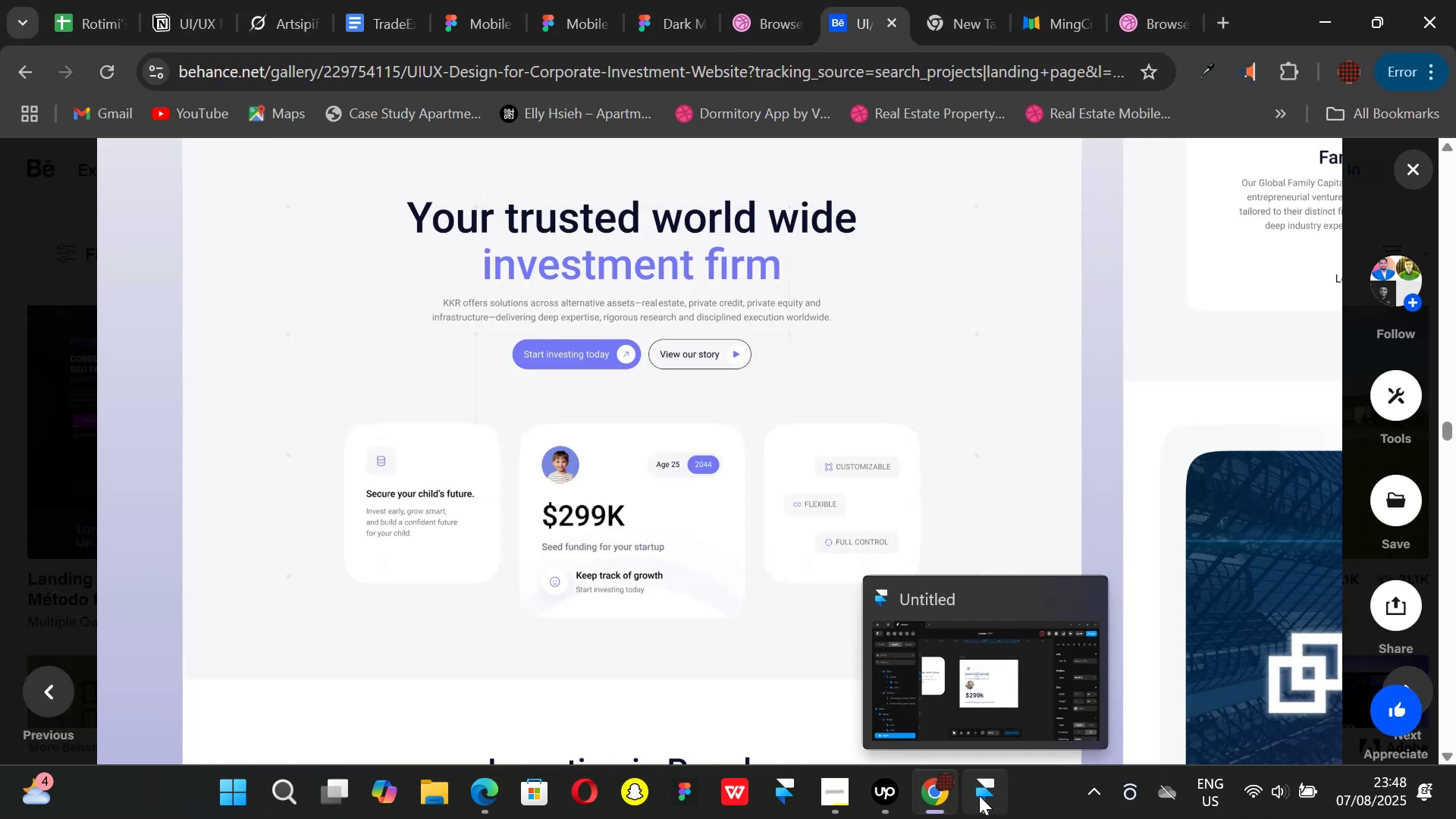 
left_click([979, 795])
 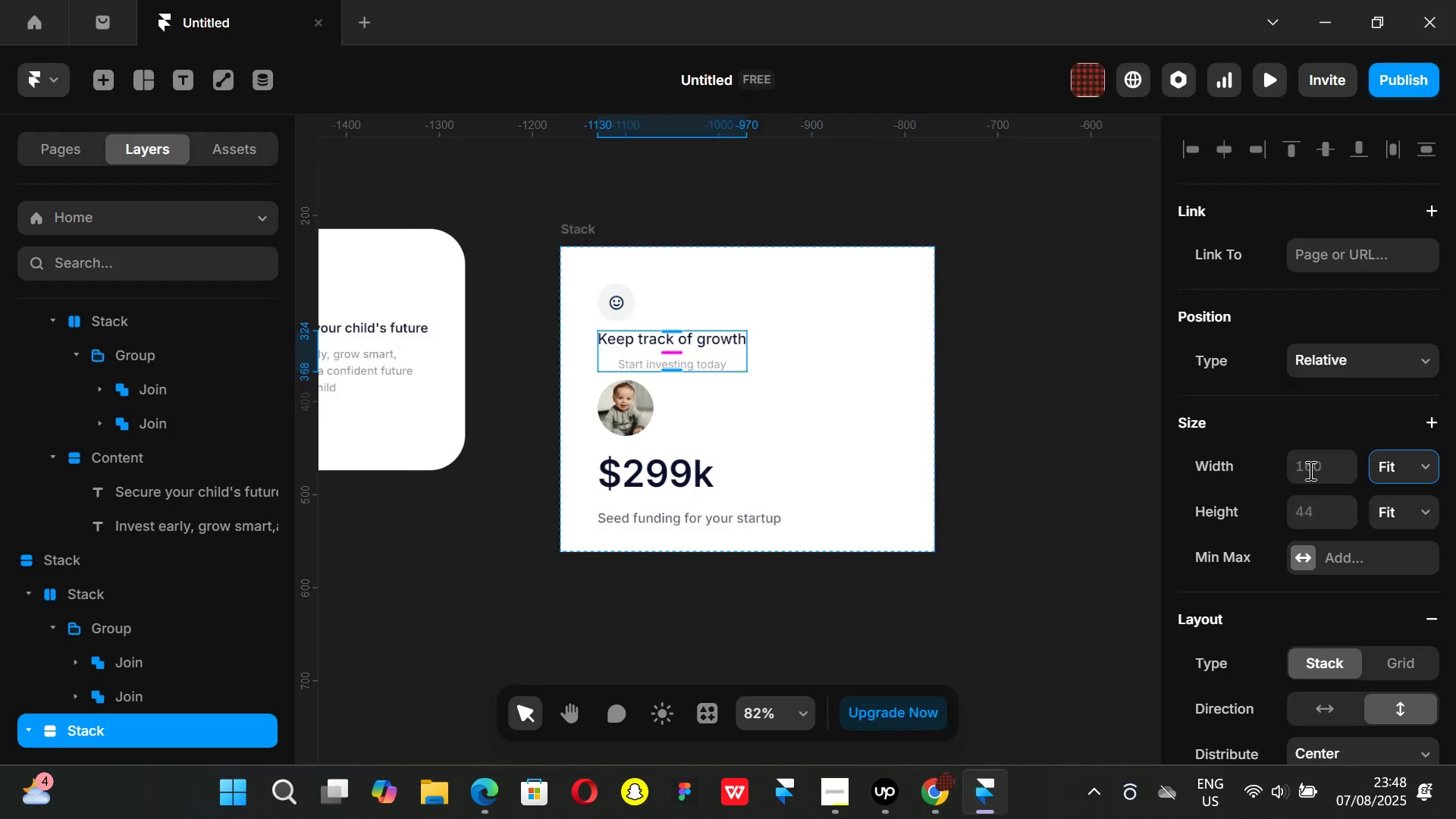 
scroll: coordinate [1356, 595], scroll_direction: down, amount: 1.0
 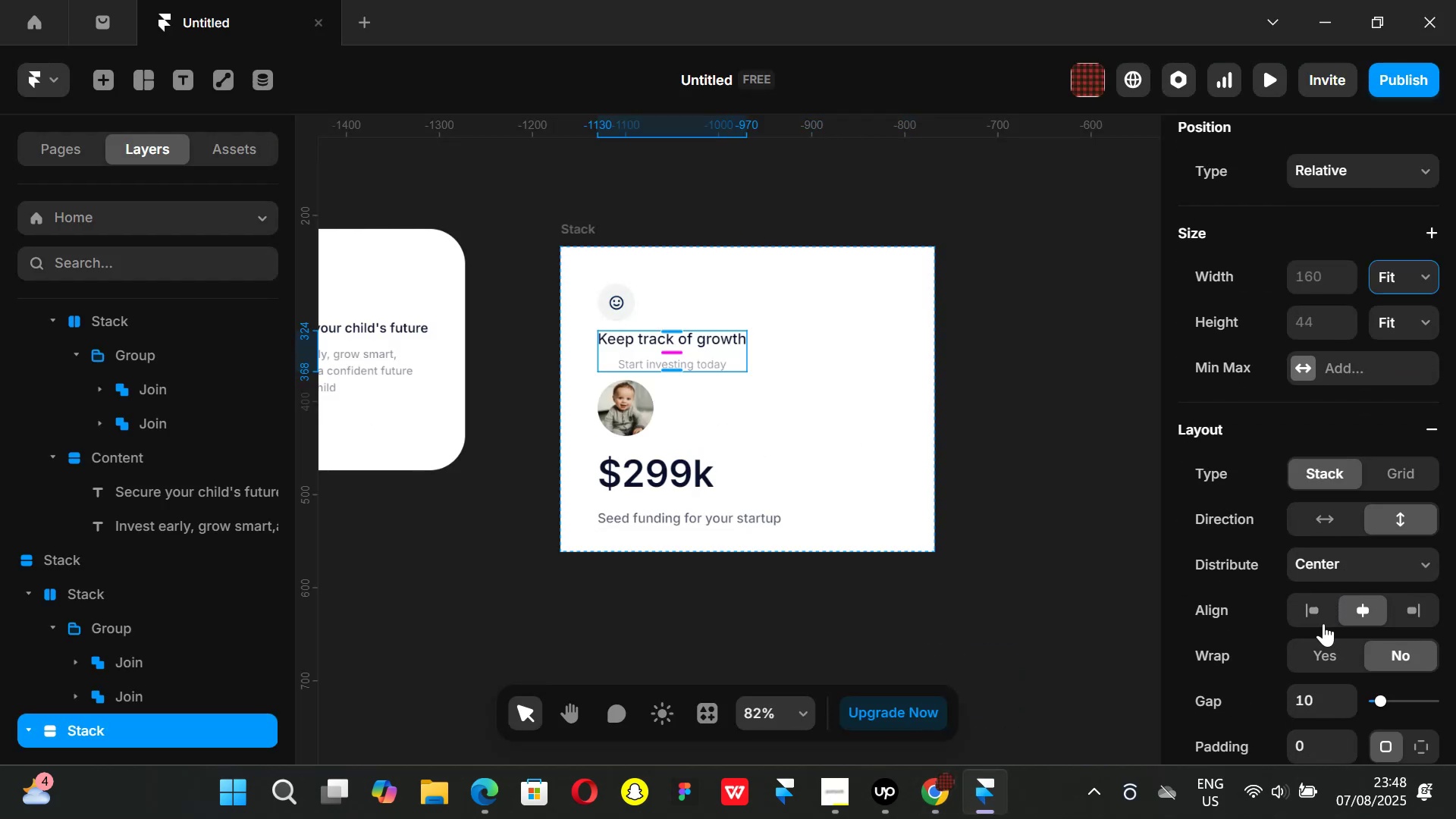 
left_click([1320, 605])
 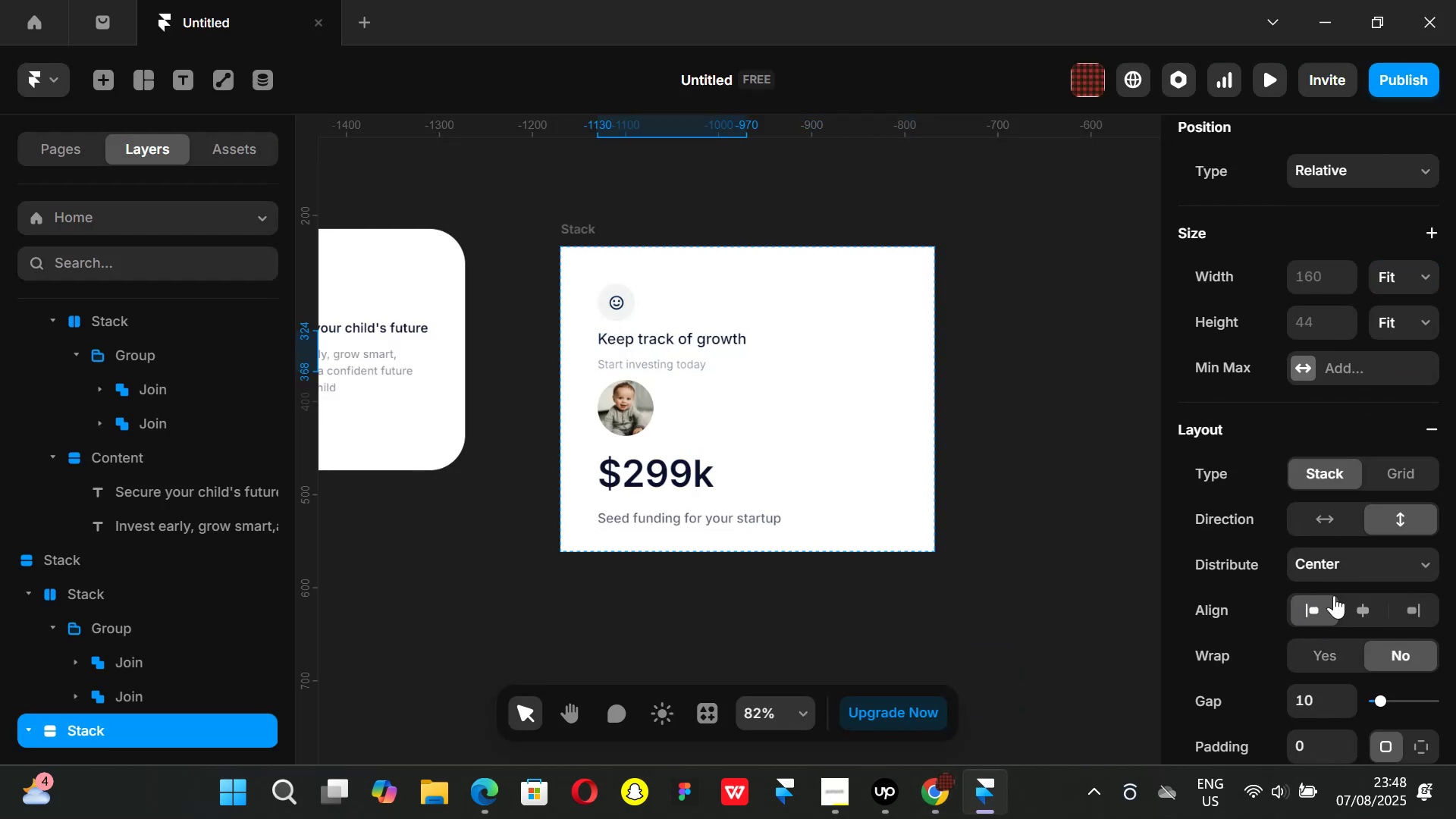 
scroll: coordinate [1334, 595], scroll_direction: down, amount: 2.0
 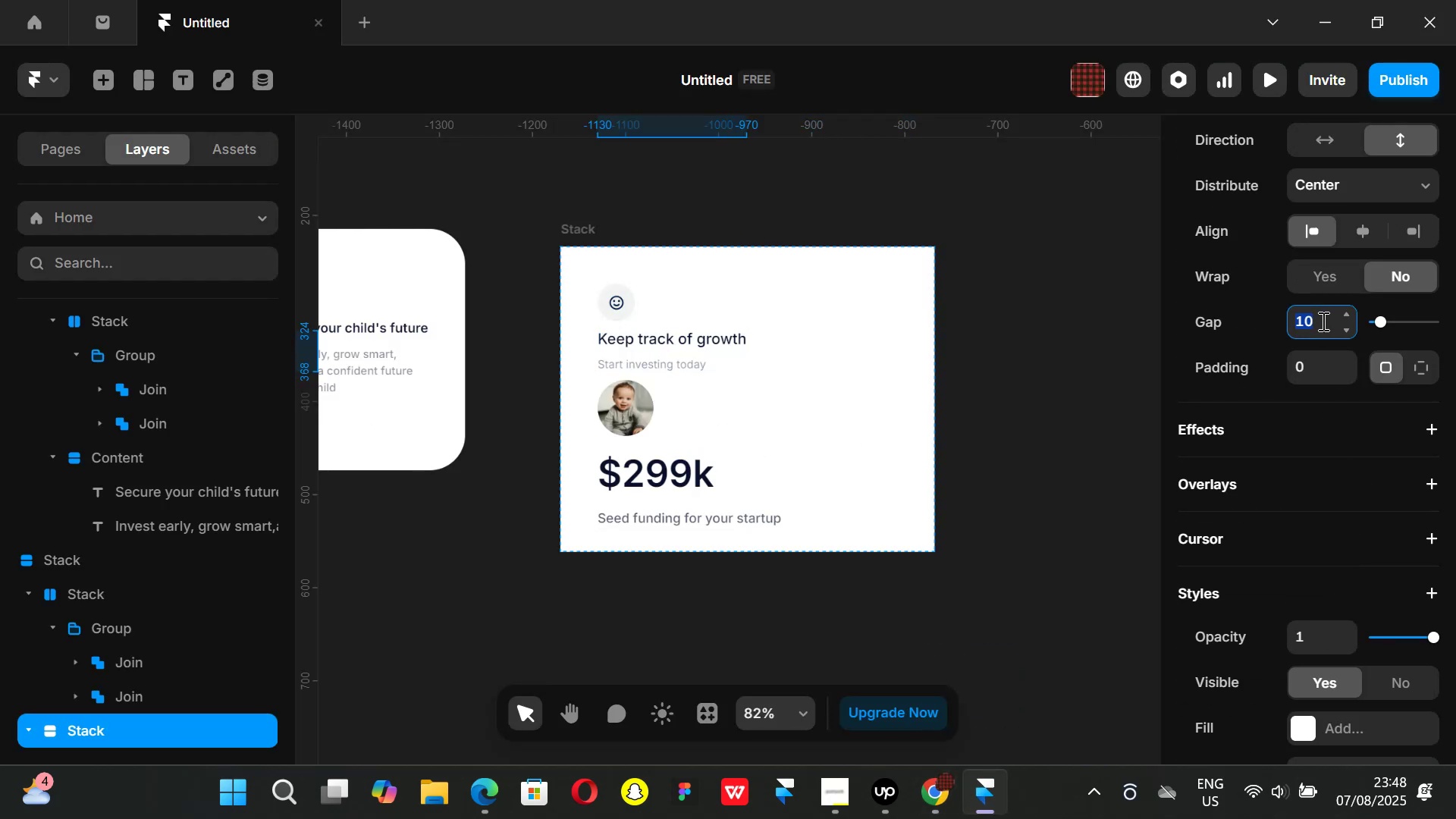 
key(5)
 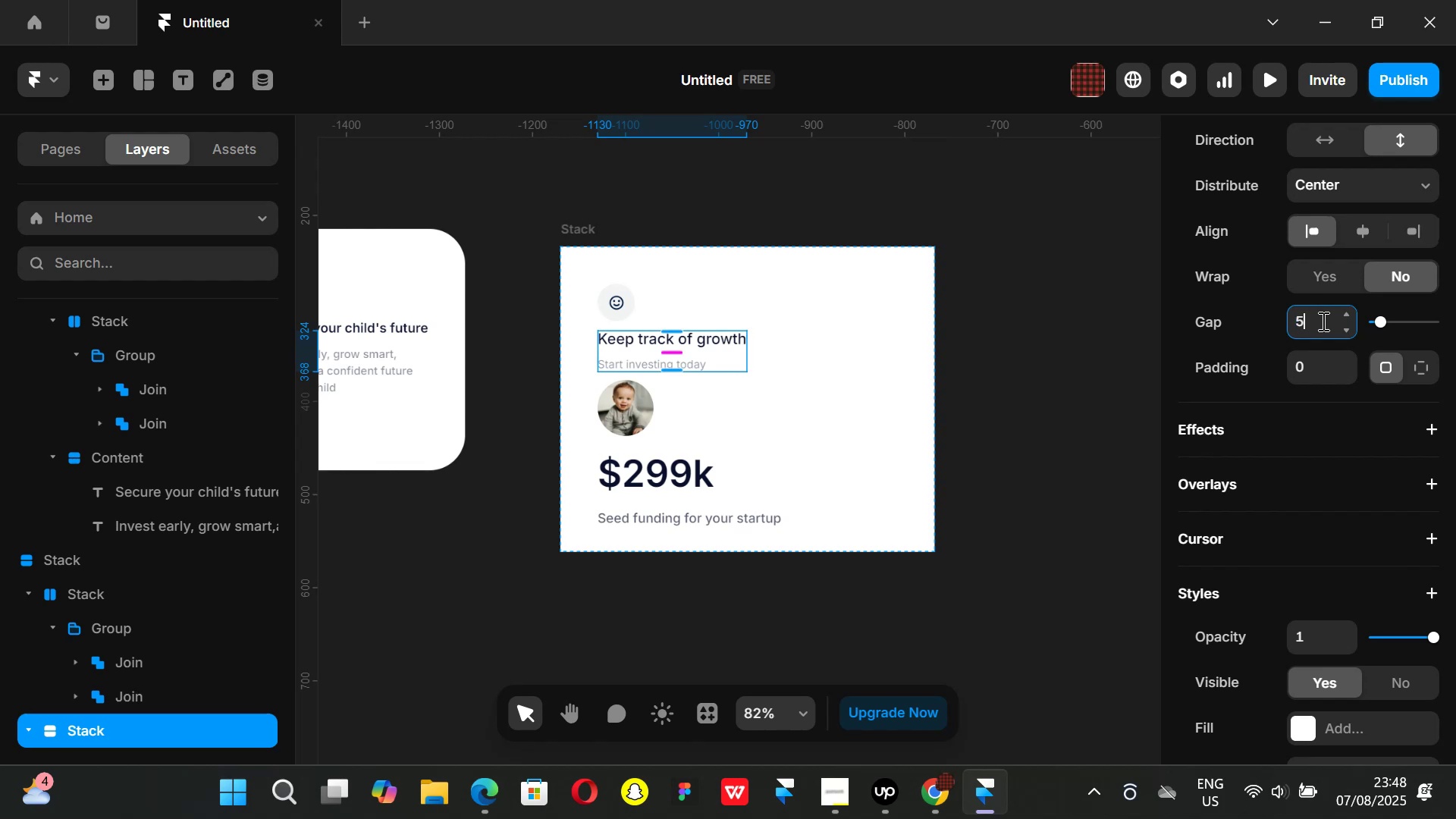 
key(Enter)
 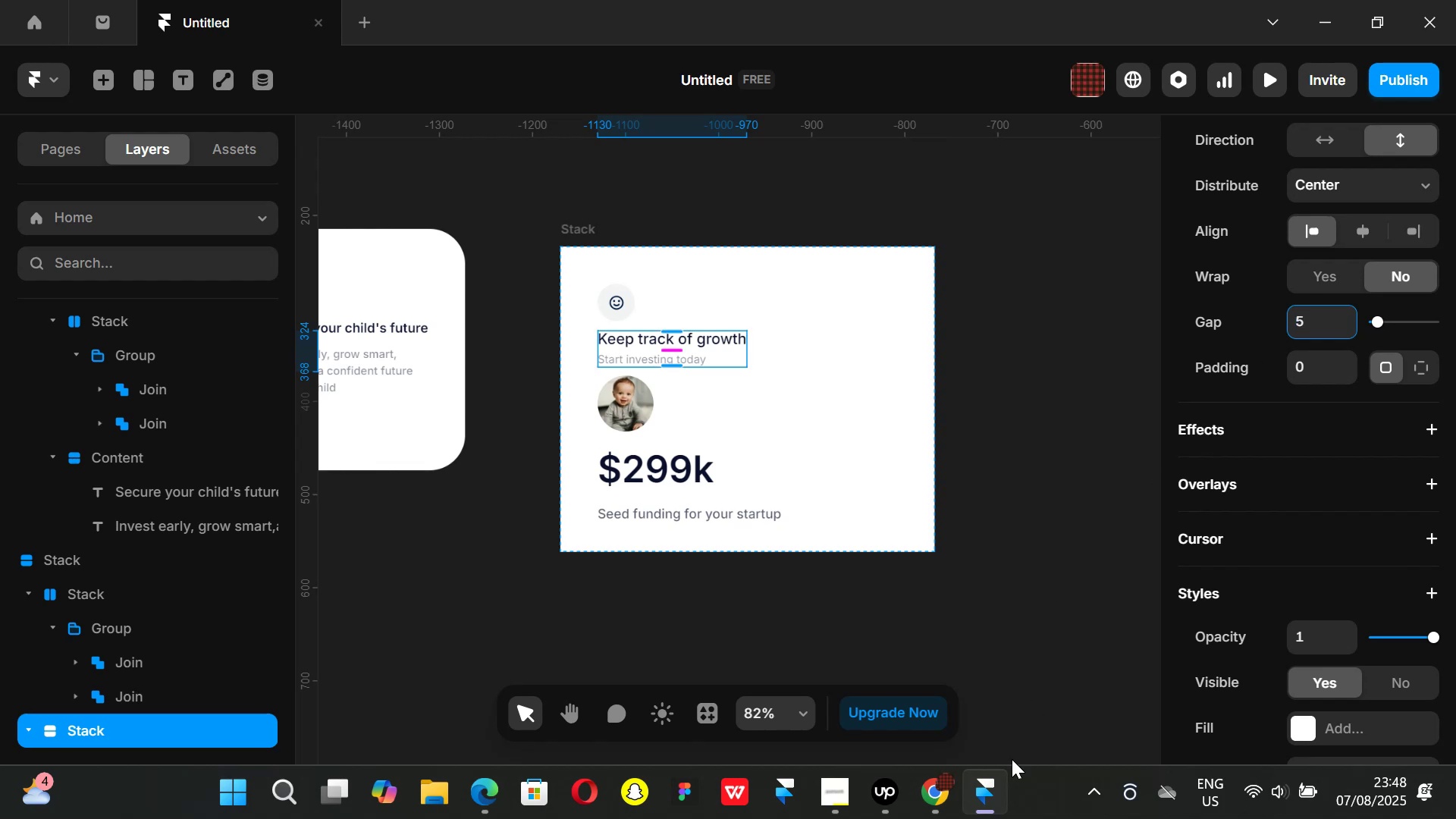 
left_click([929, 802])
 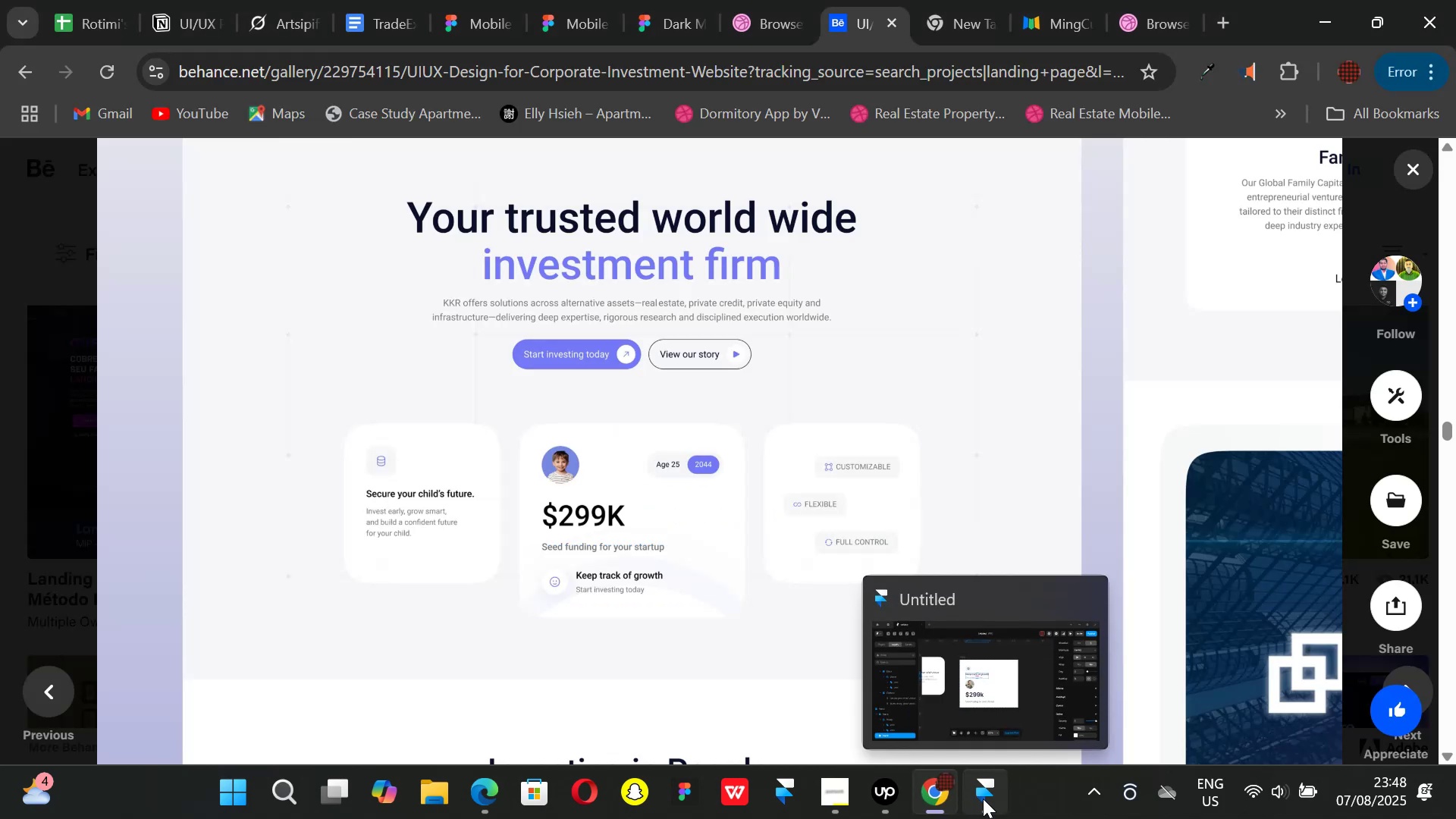 
left_click([983, 799])
 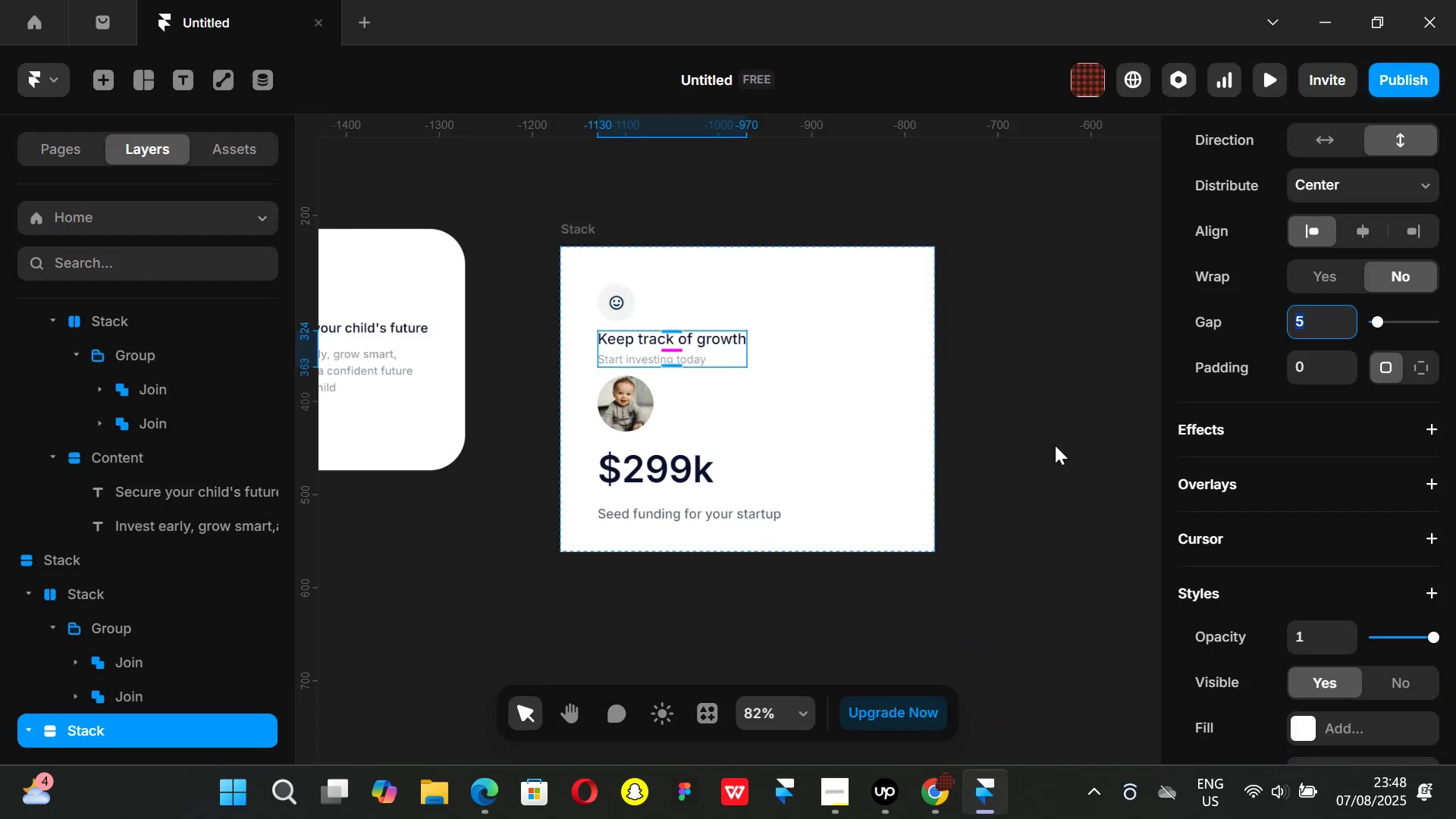 
left_click([1055, 445])
 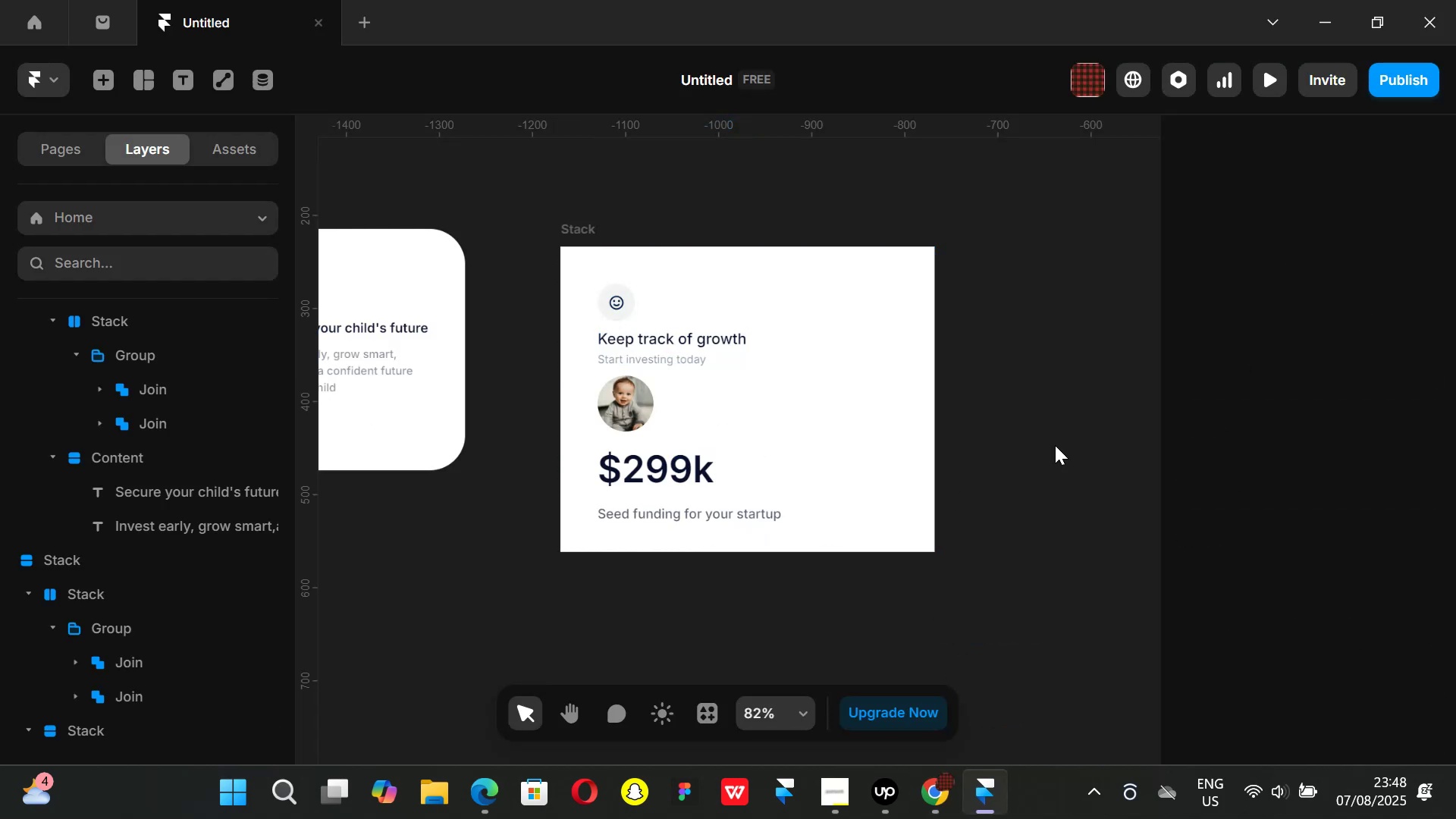 
hold_key(key=ControlLeft, duration=1.51)
scroll: coordinate [1055, 444], scroll_direction: down, amount: 2.0
 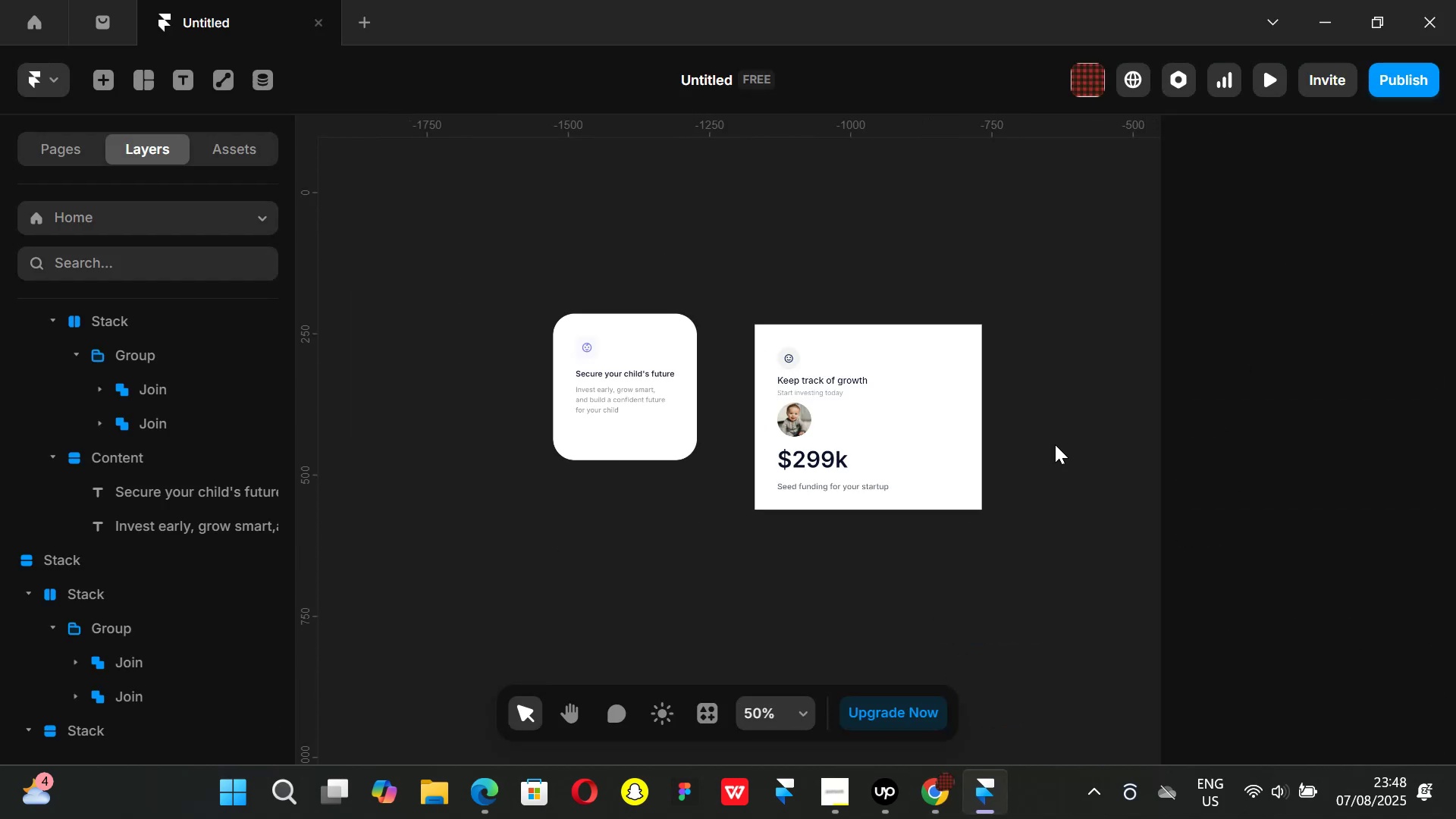 
hold_key(key=ControlLeft, duration=0.38)
scroll: coordinate [1046, 416], scroll_direction: up, amount: 1.0
 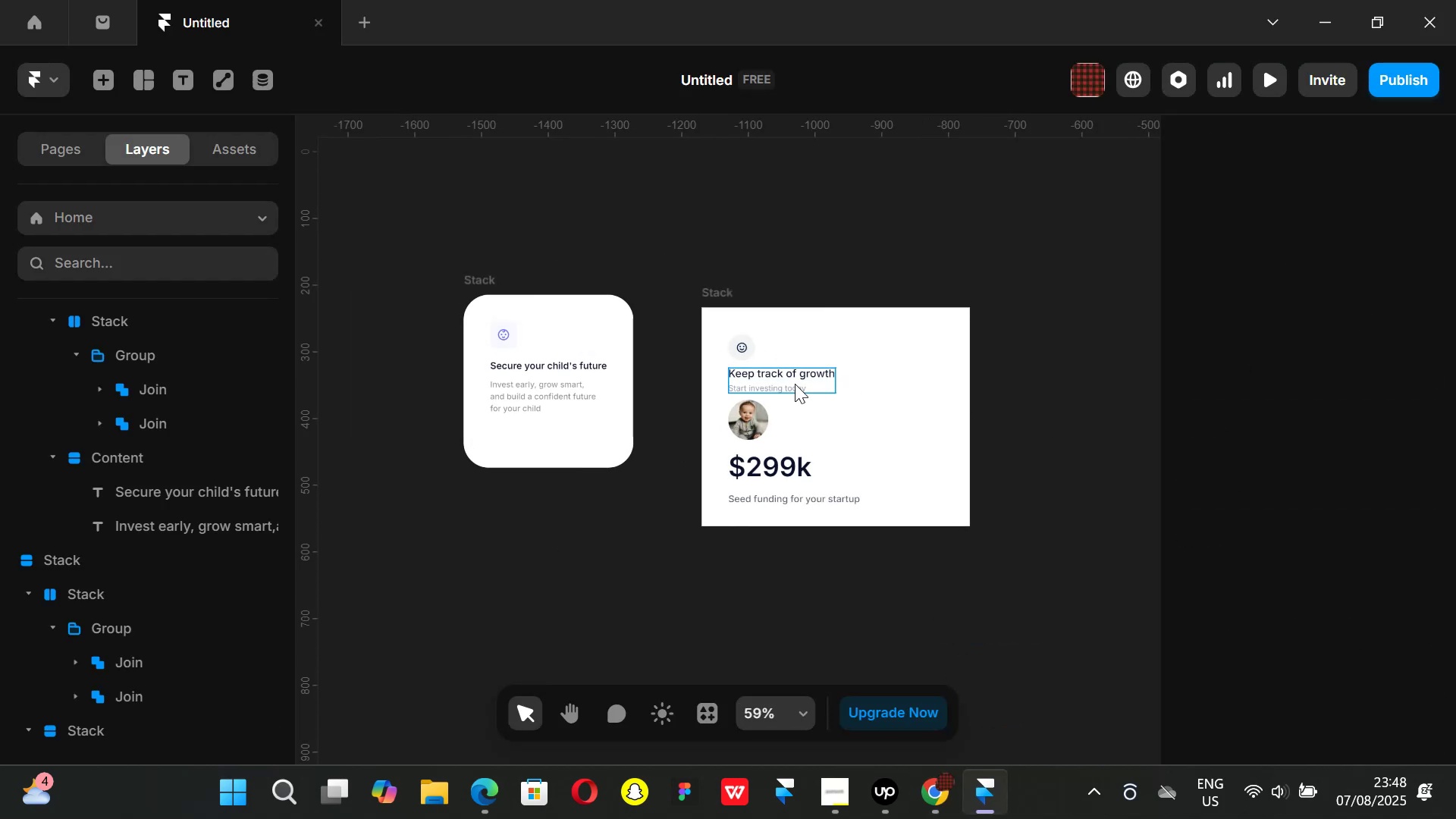 
left_click([795, 384])
 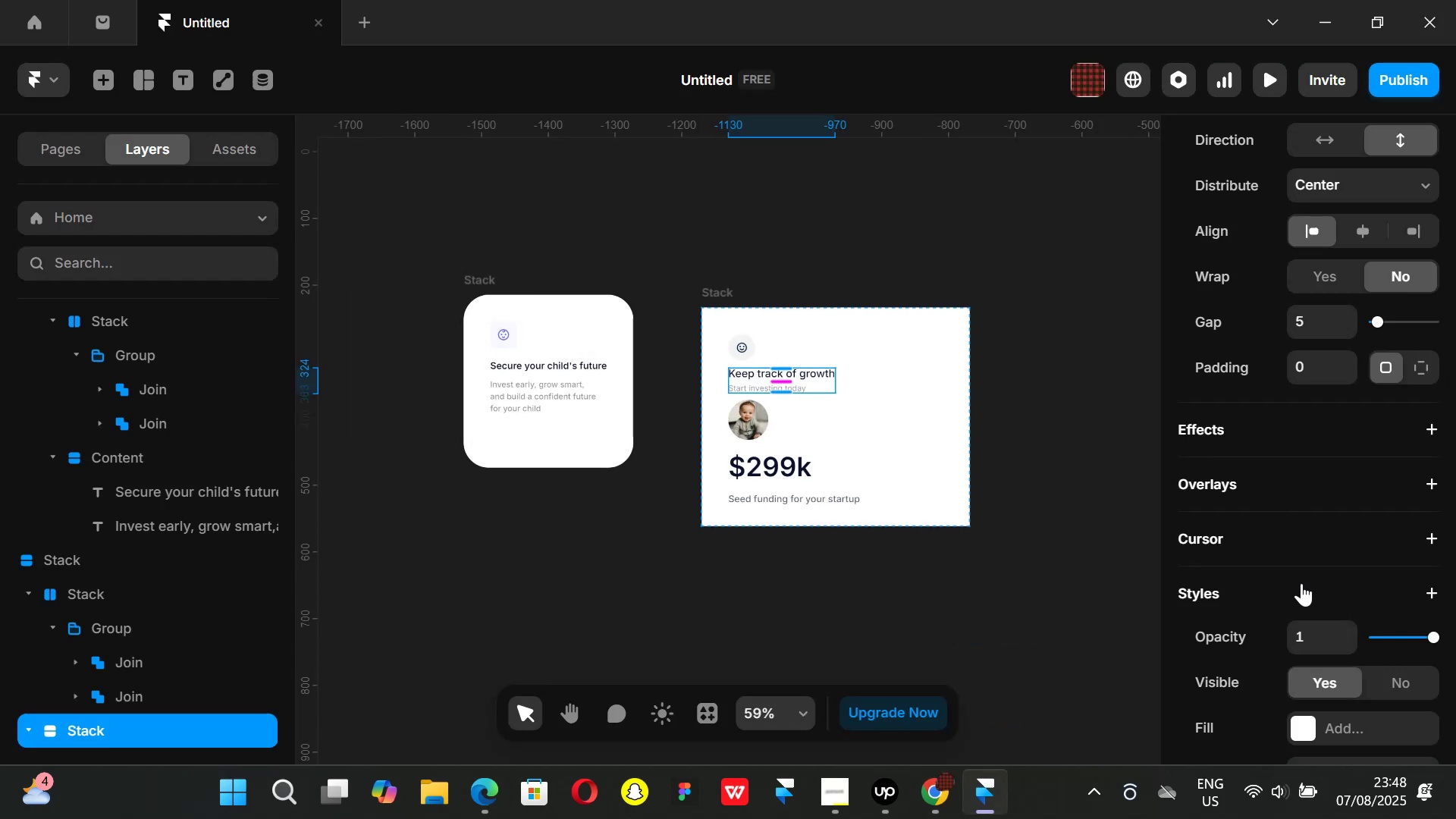 
scroll: coordinate [1307, 584], scroll_direction: down, amount: 1.0
 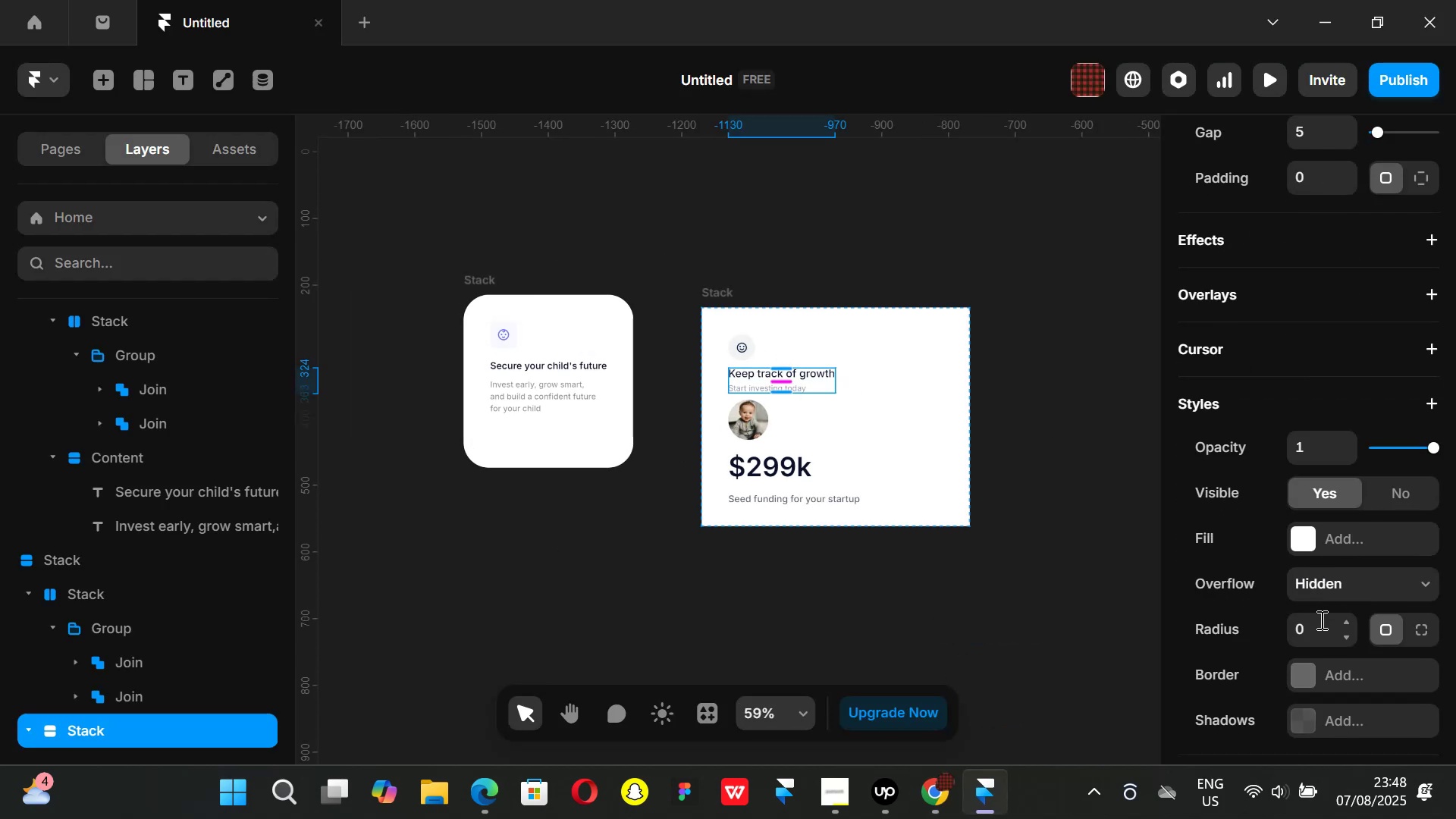 
scroll: coordinate [1346, 480], scroll_direction: up, amount: 1.0
 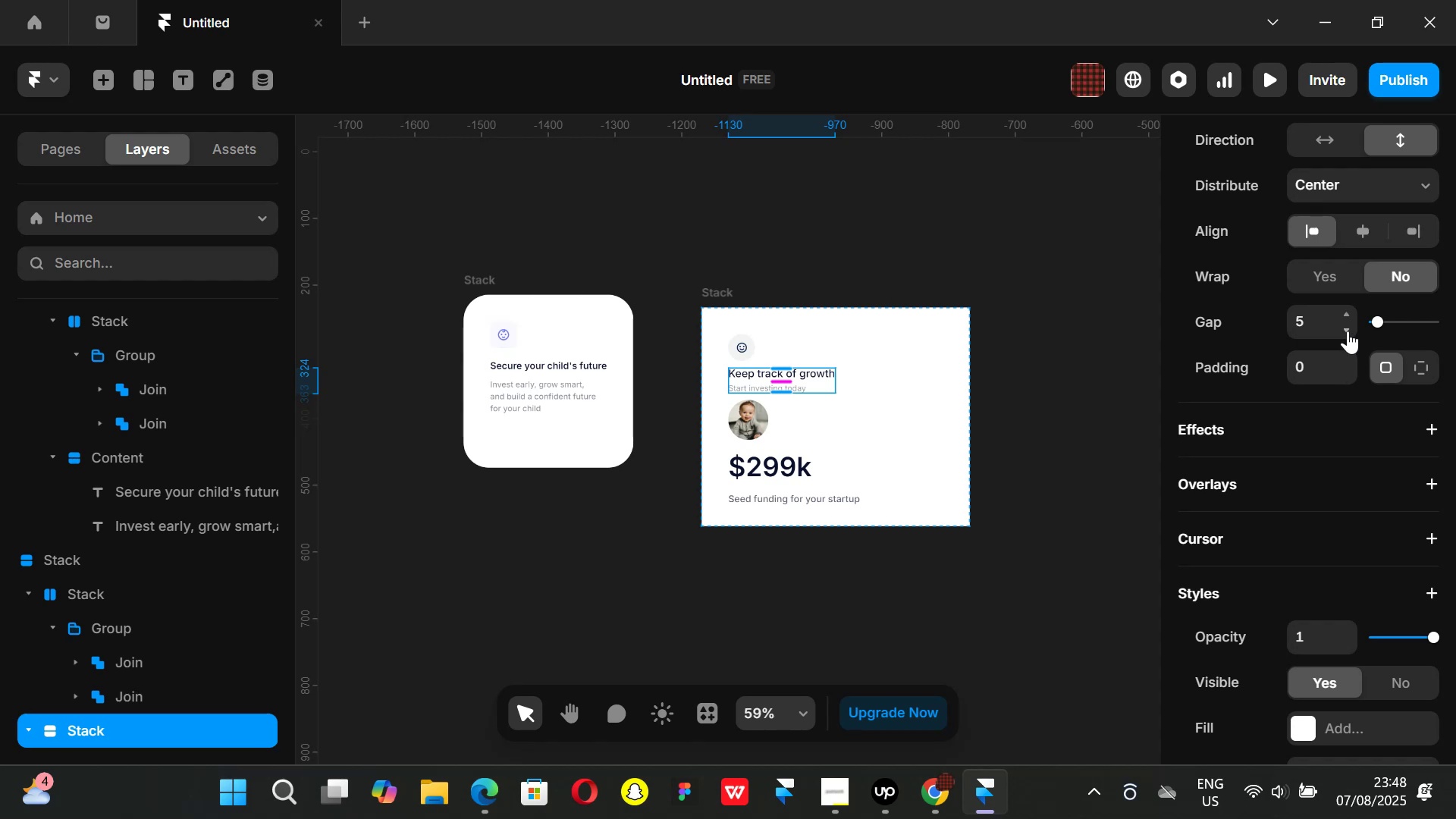 
left_click_drag(start_coordinate=[1348, 325], to_coordinate=[1338, 325])
 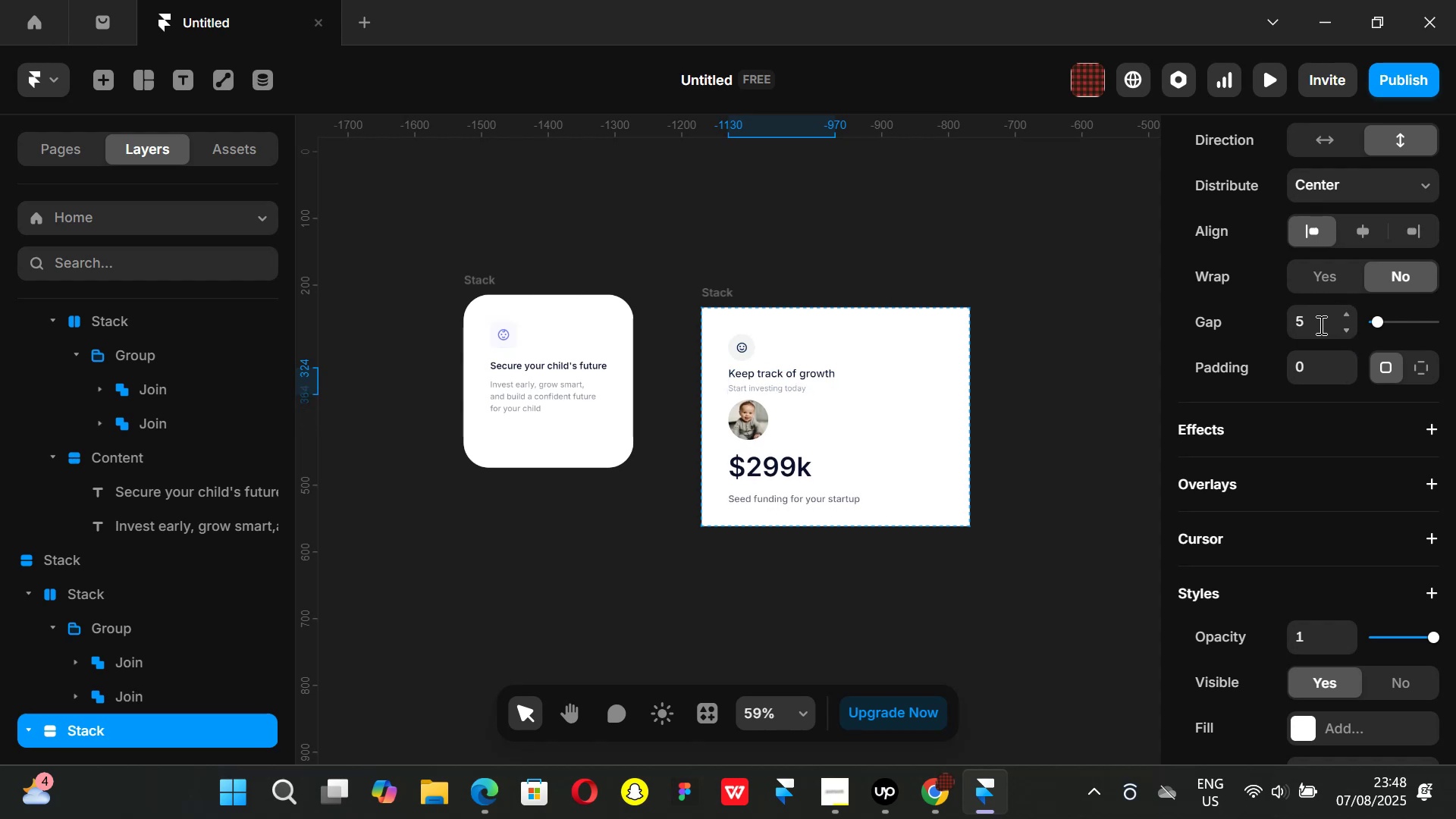 
left_click([1320, 325])
 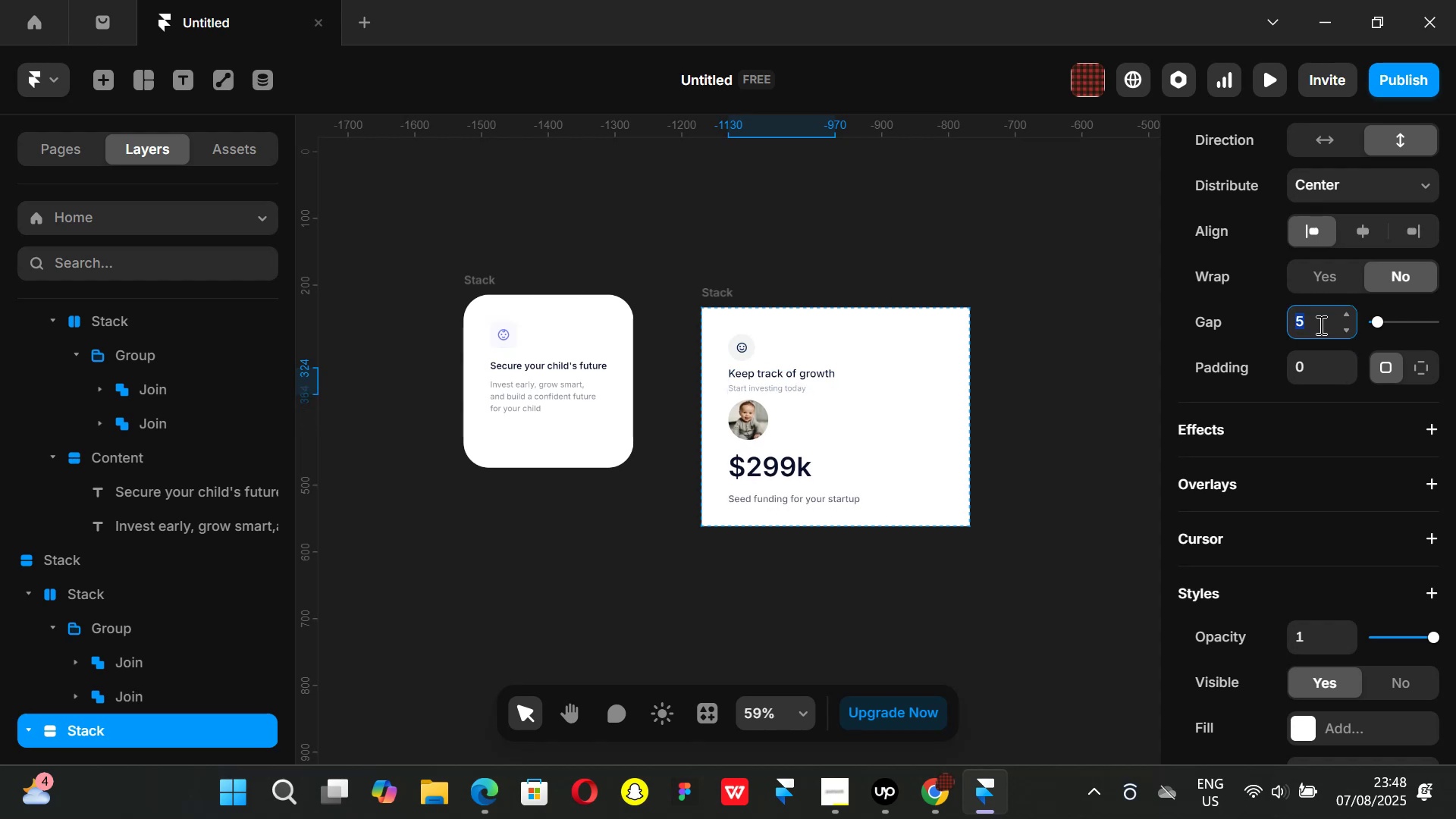 
key(6)
 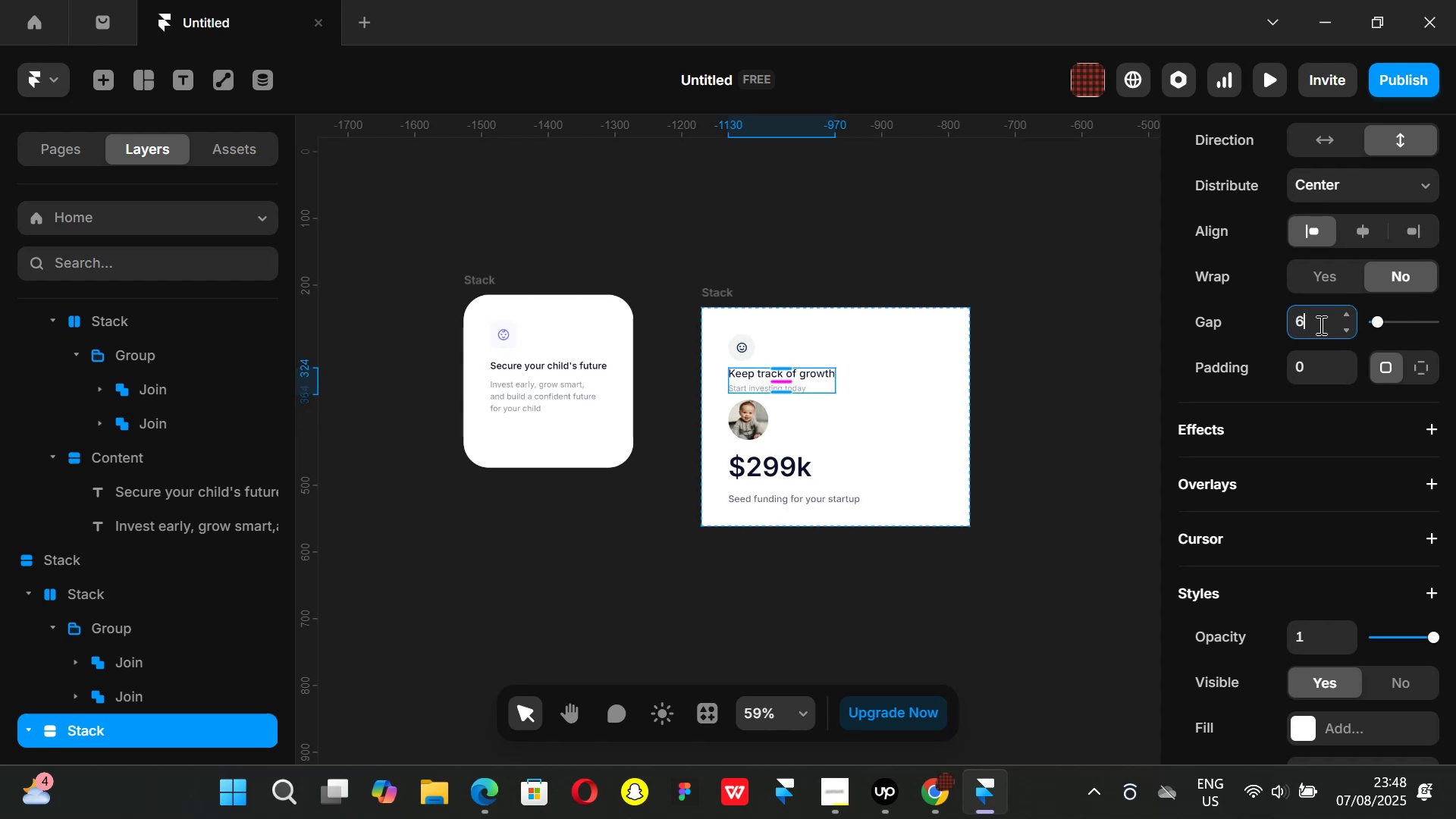 
key(Enter)
 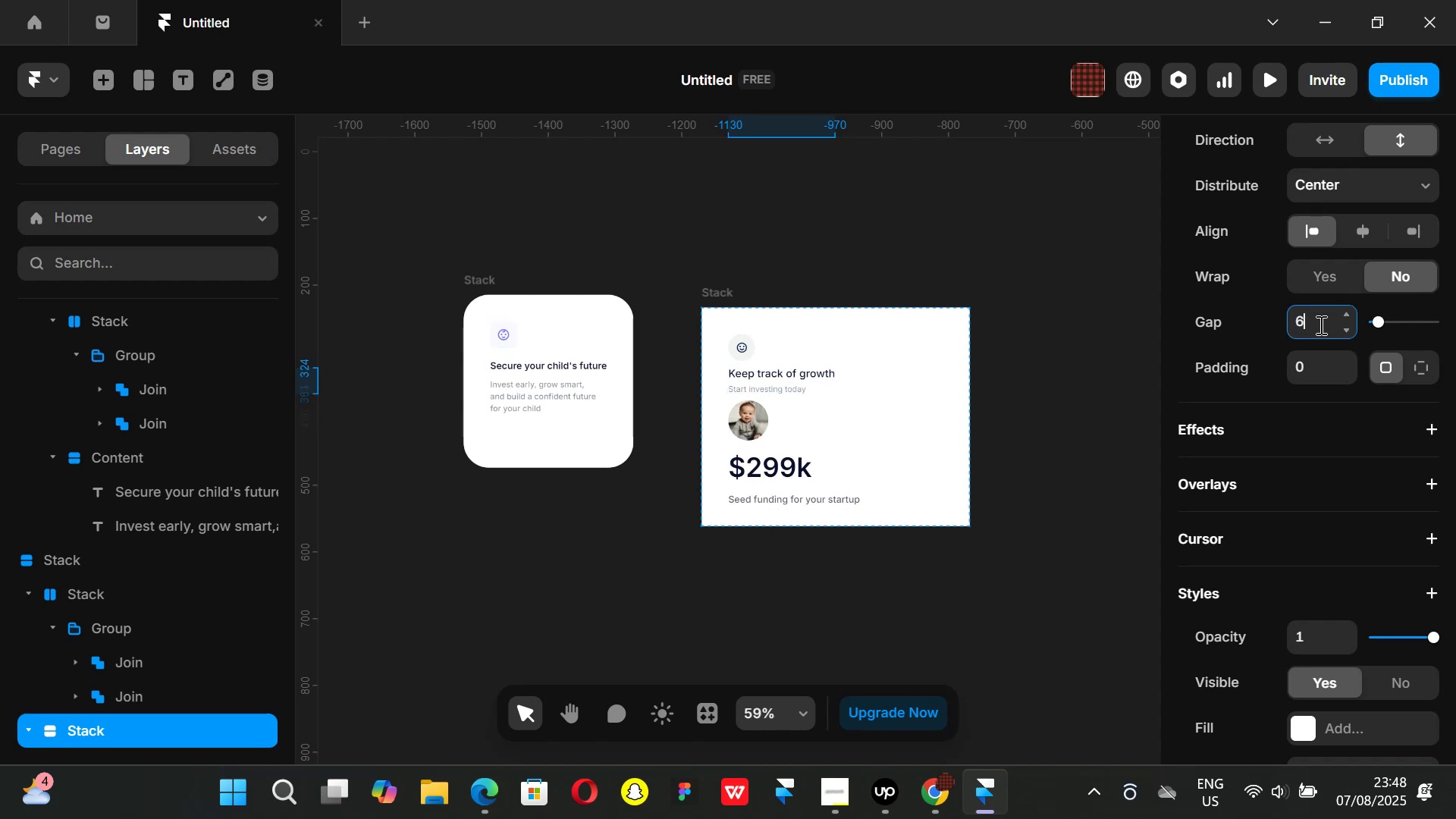 
key(Backspace)
 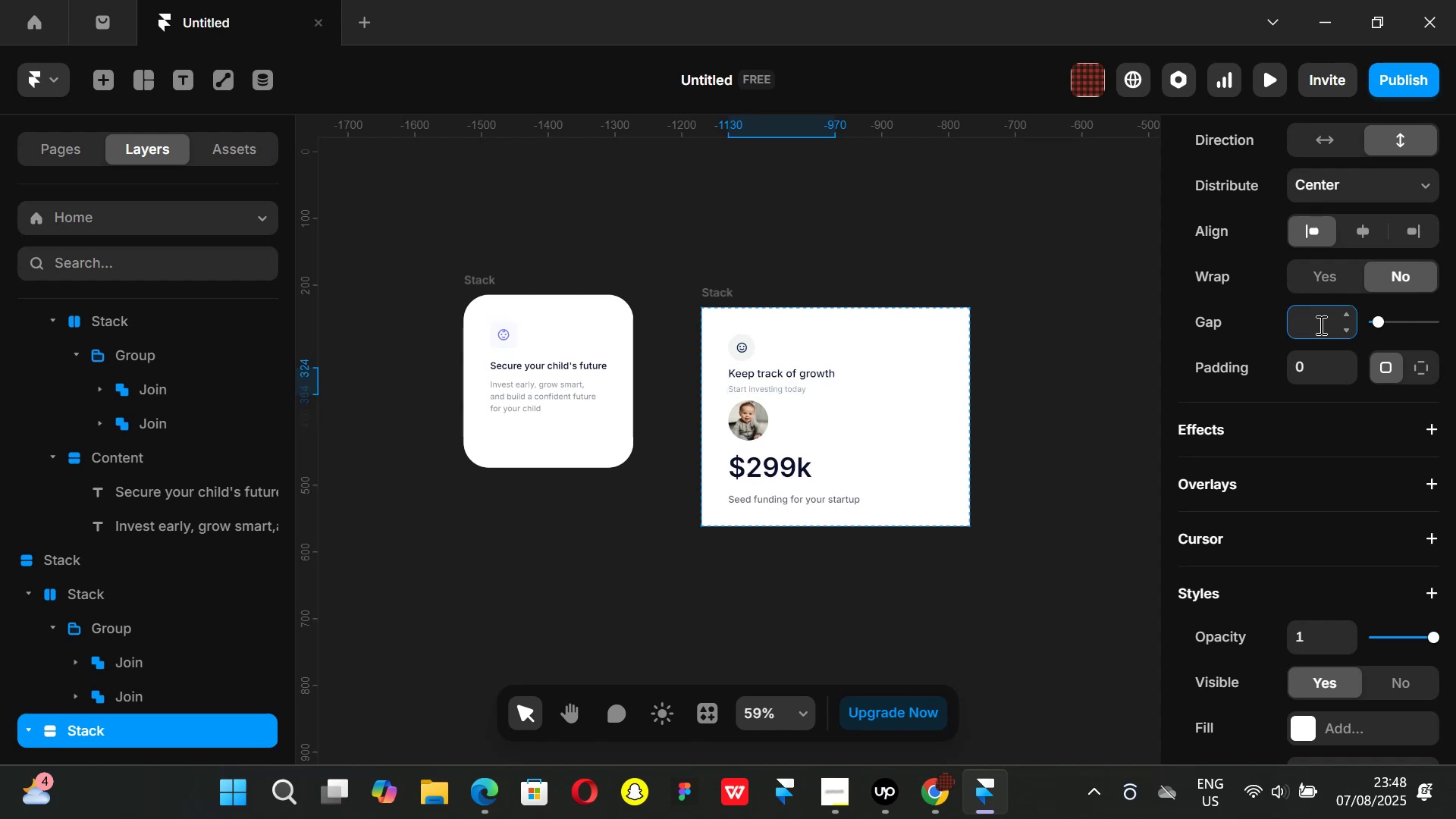 
key(7)
 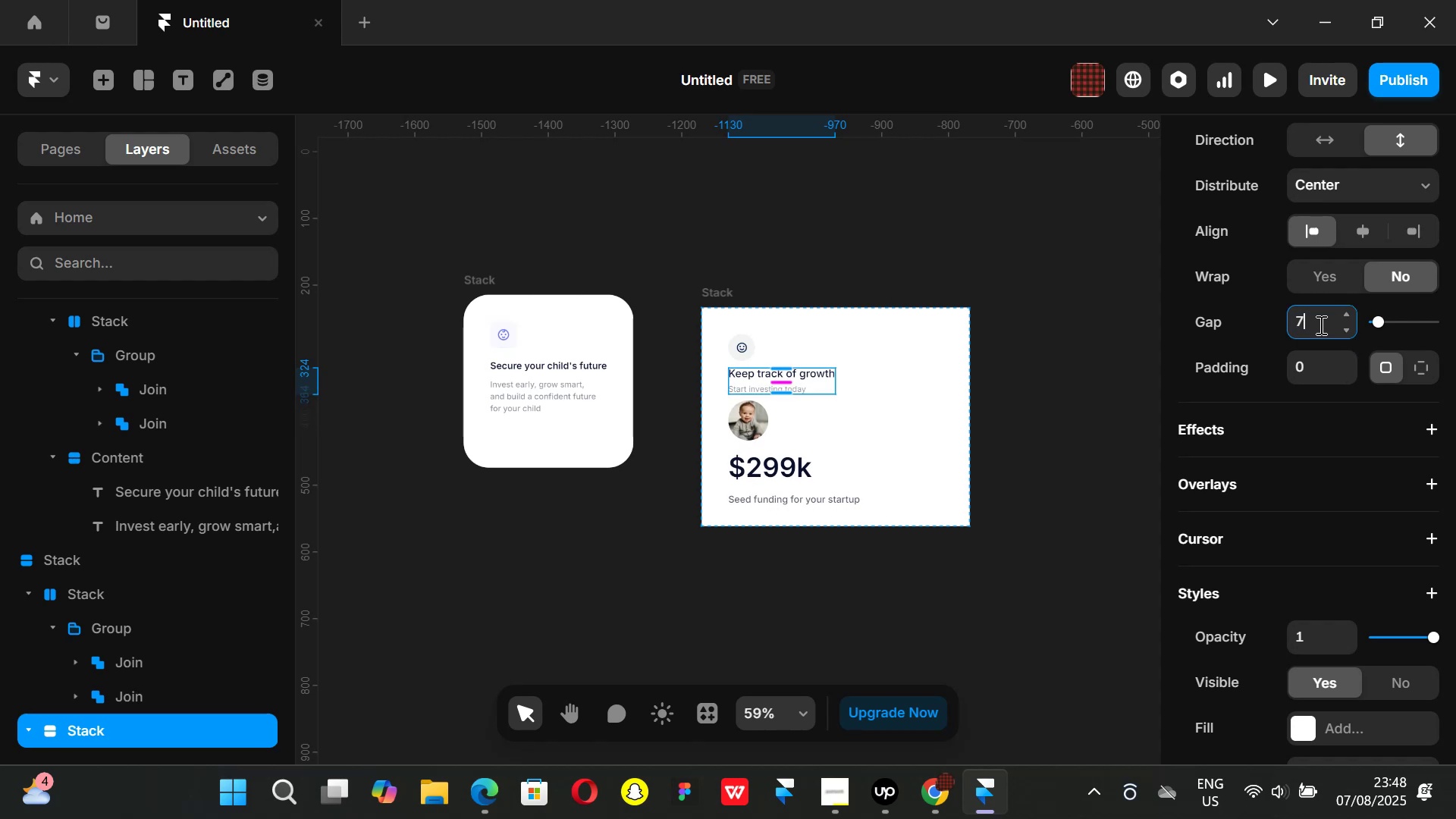 
key(Enter)
 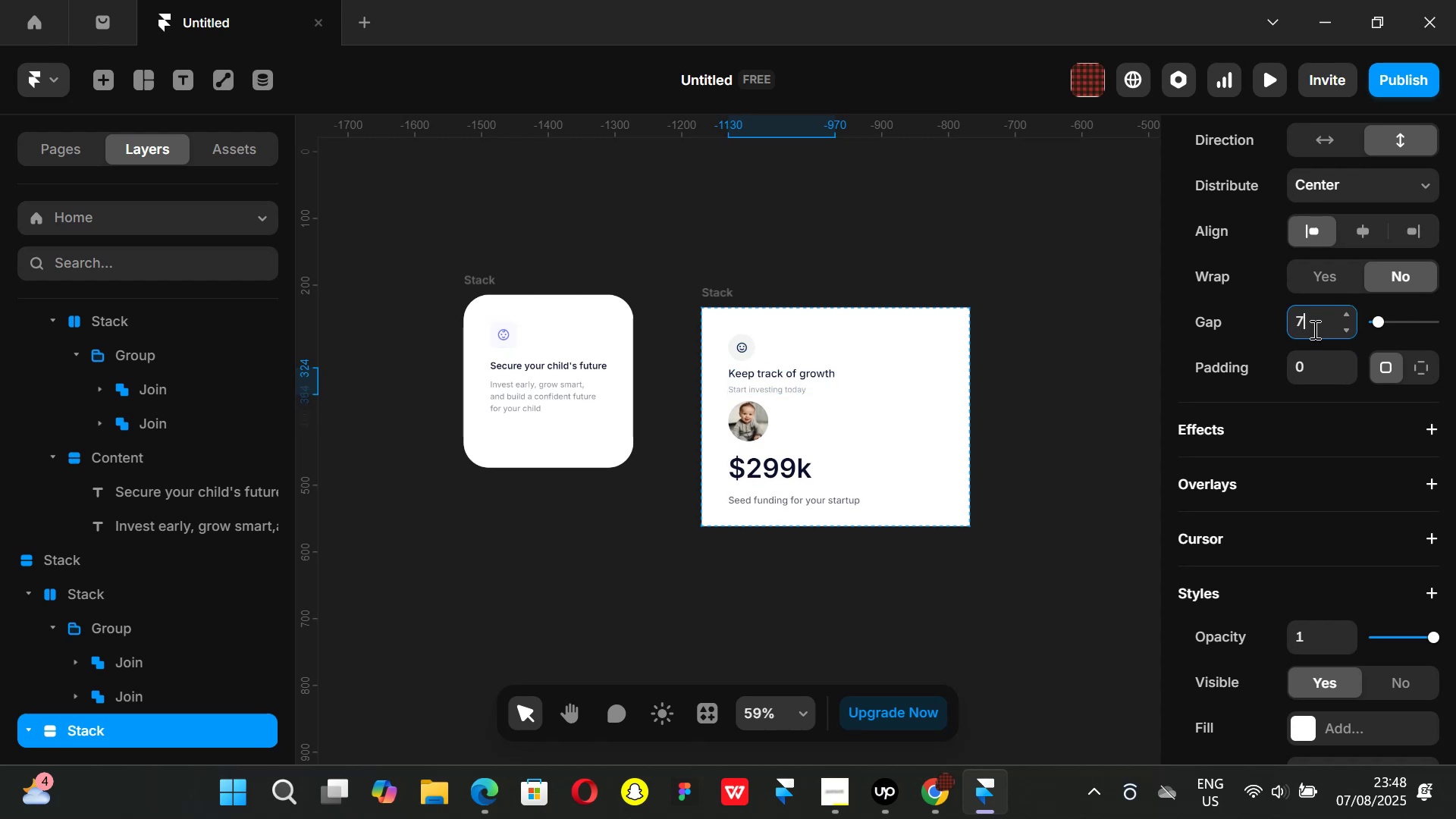 
left_click([1065, 284])
 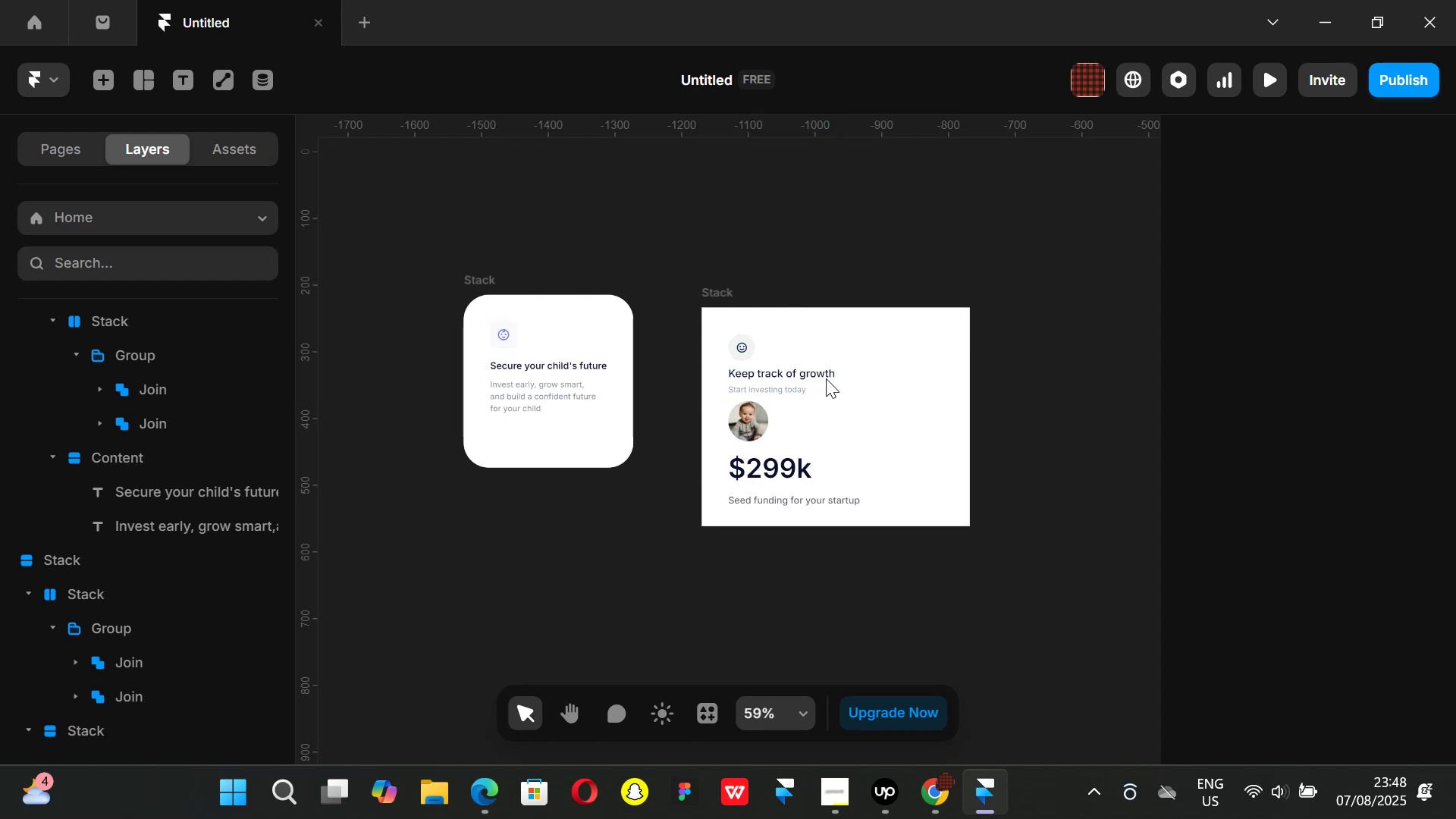 
hold_key(key=ControlLeft, duration=0.75)
scroll: coordinate [739, 353], scroll_direction: up, amount: 2.0
 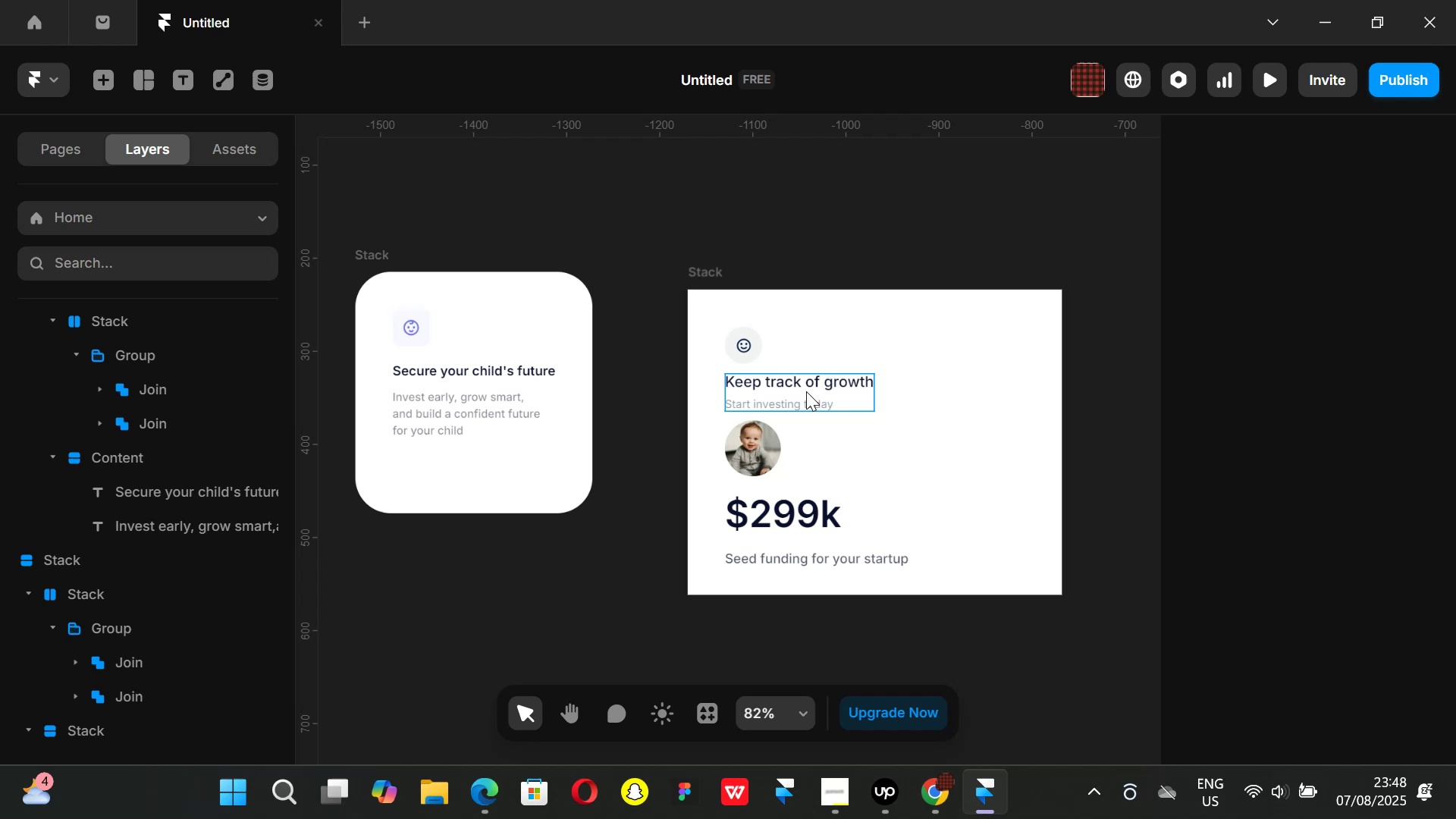 
left_click([810, 397])
 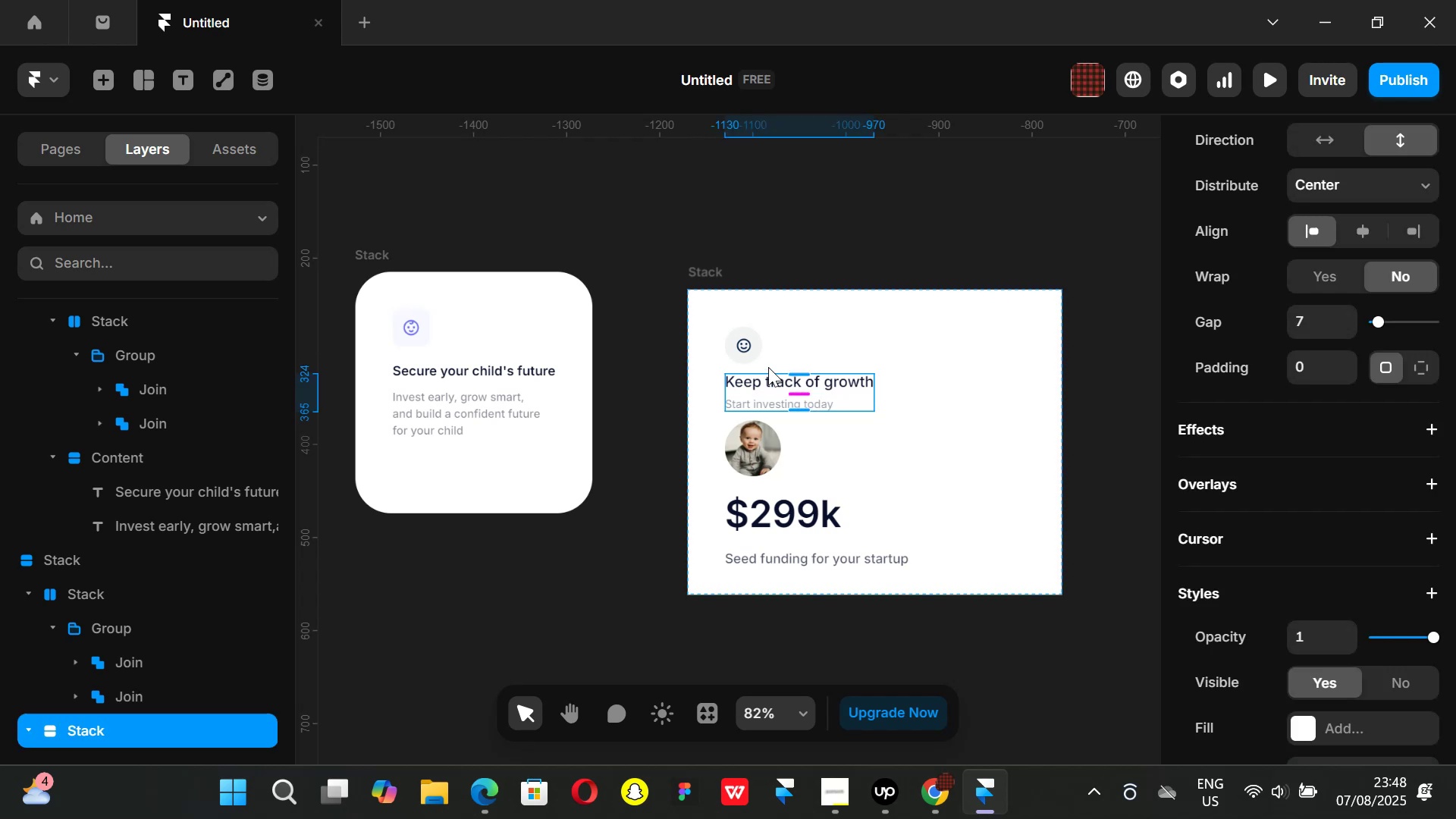 
hold_key(key=ShiftLeft, duration=0.86)
left_click([756, 352])
 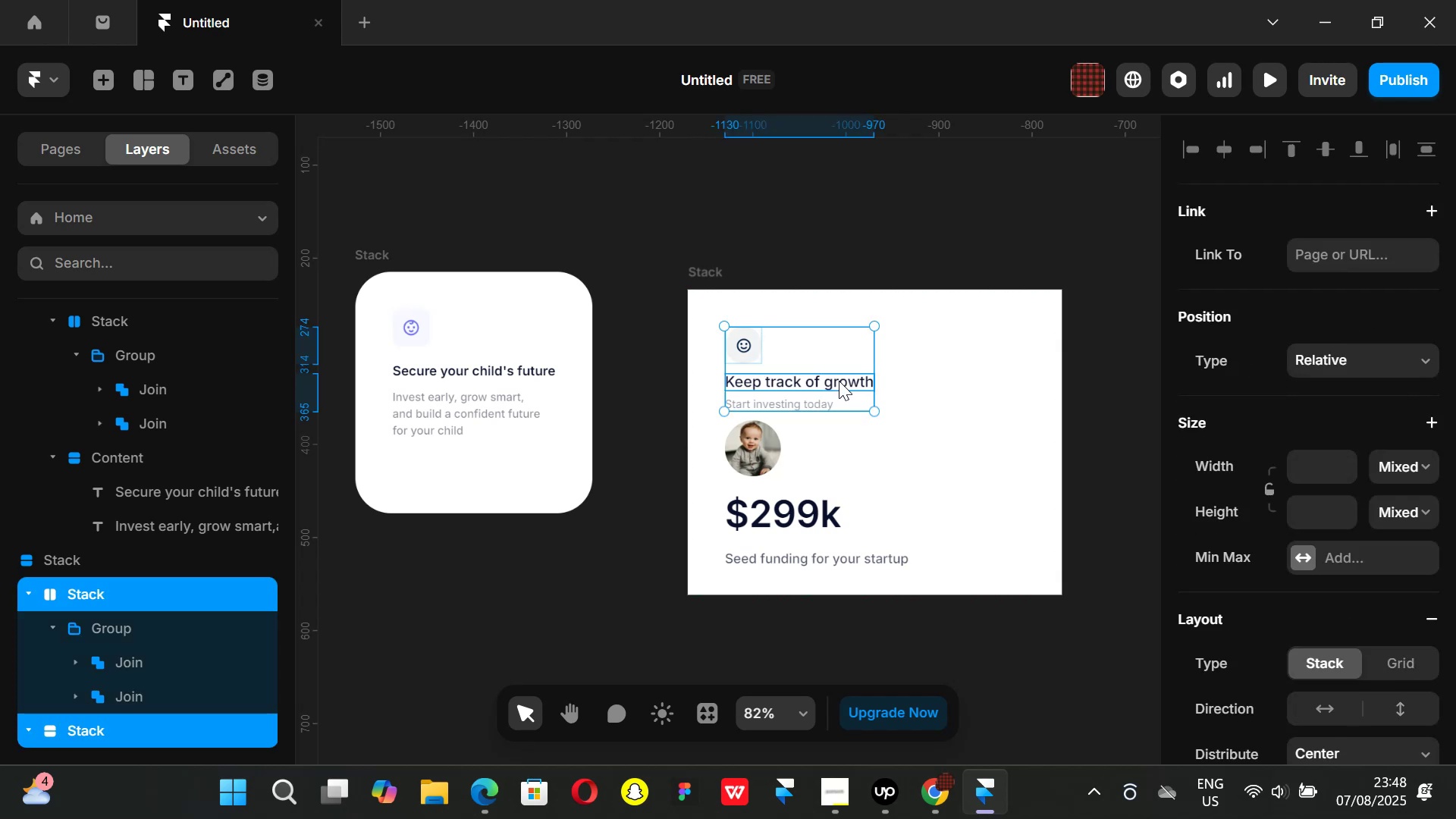 
key(Control+ControlLeft)
 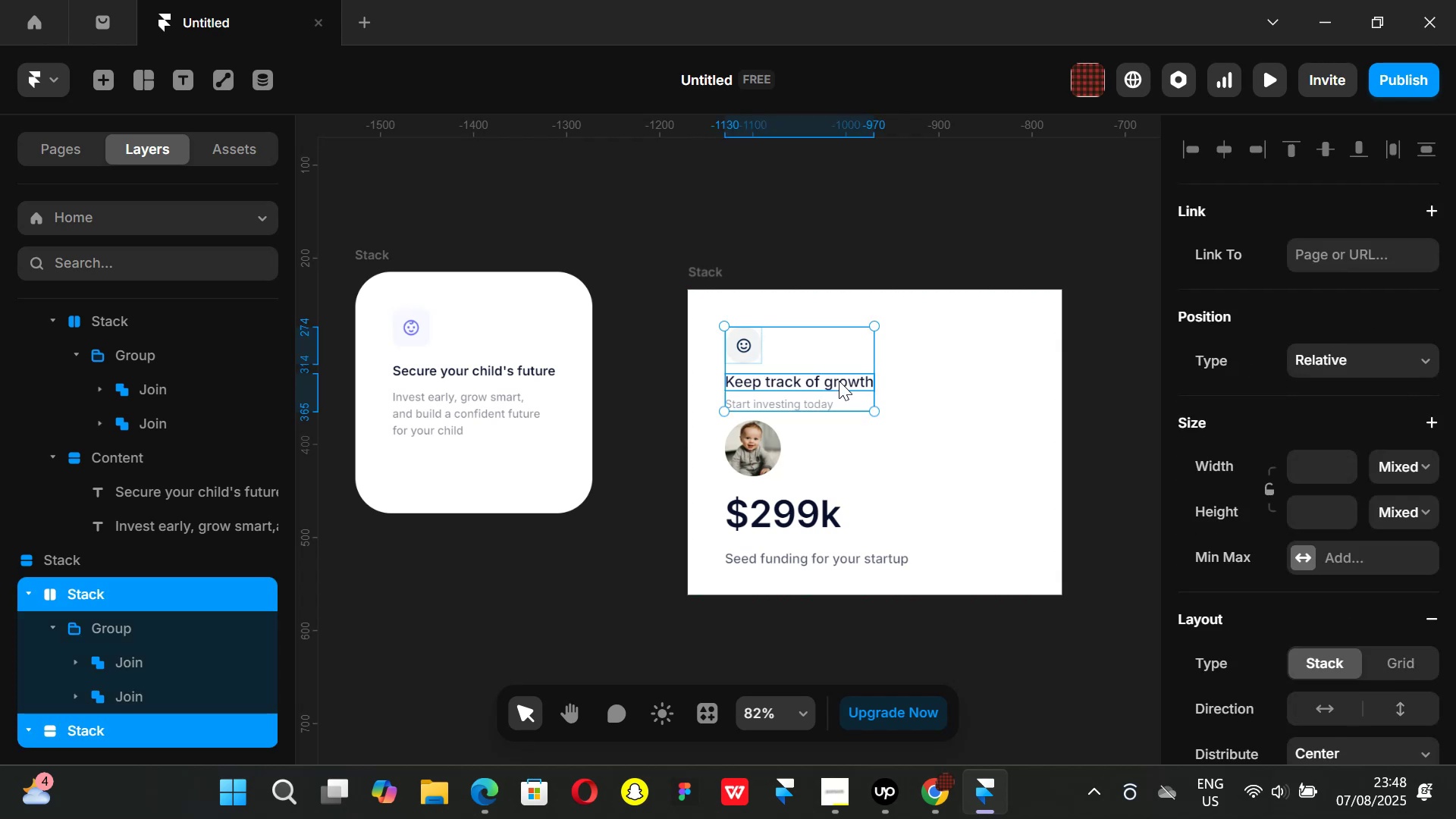 
key(Alt+Control+AltLeft)
 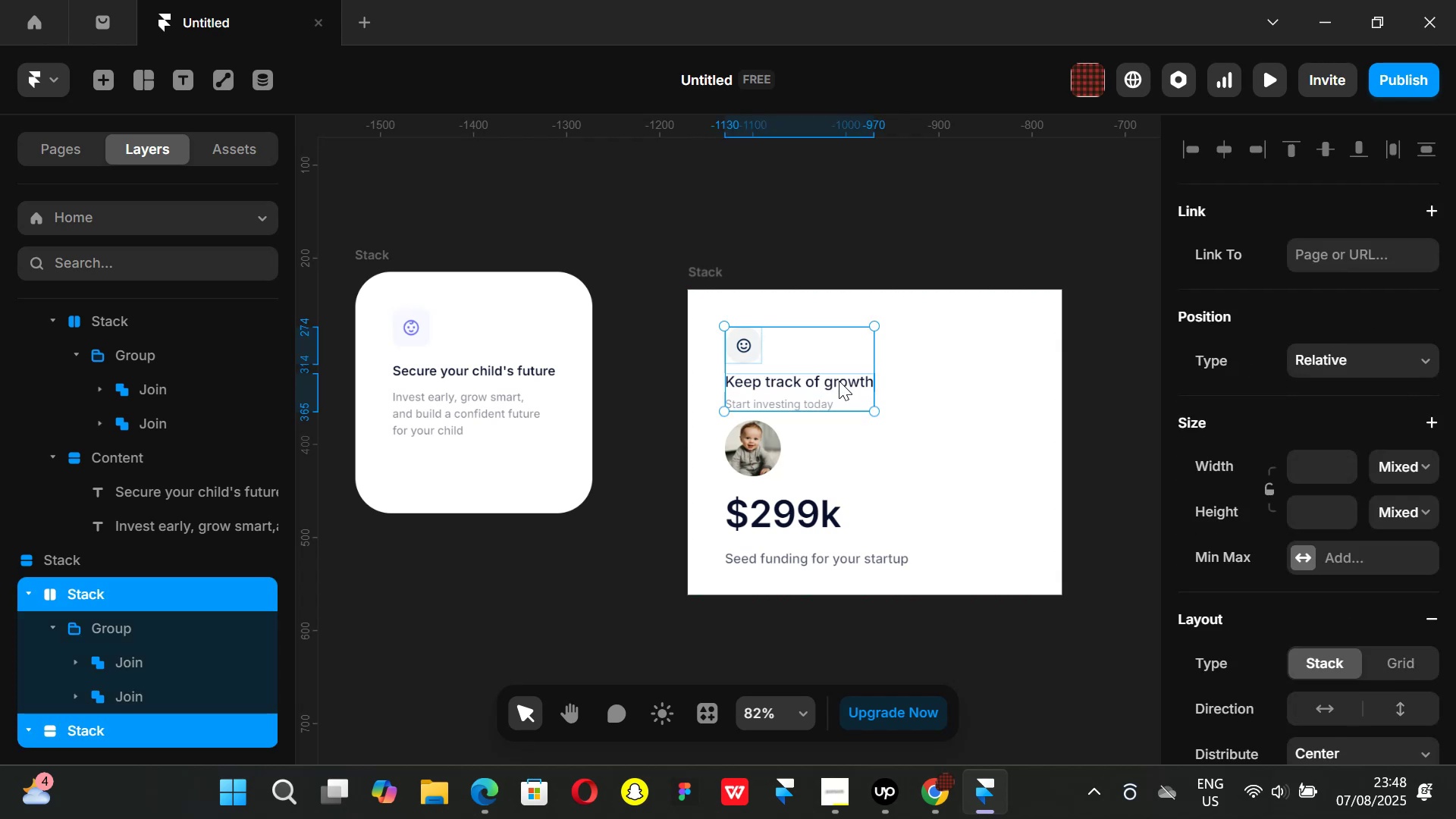 
key(Alt+Control+Enter)
 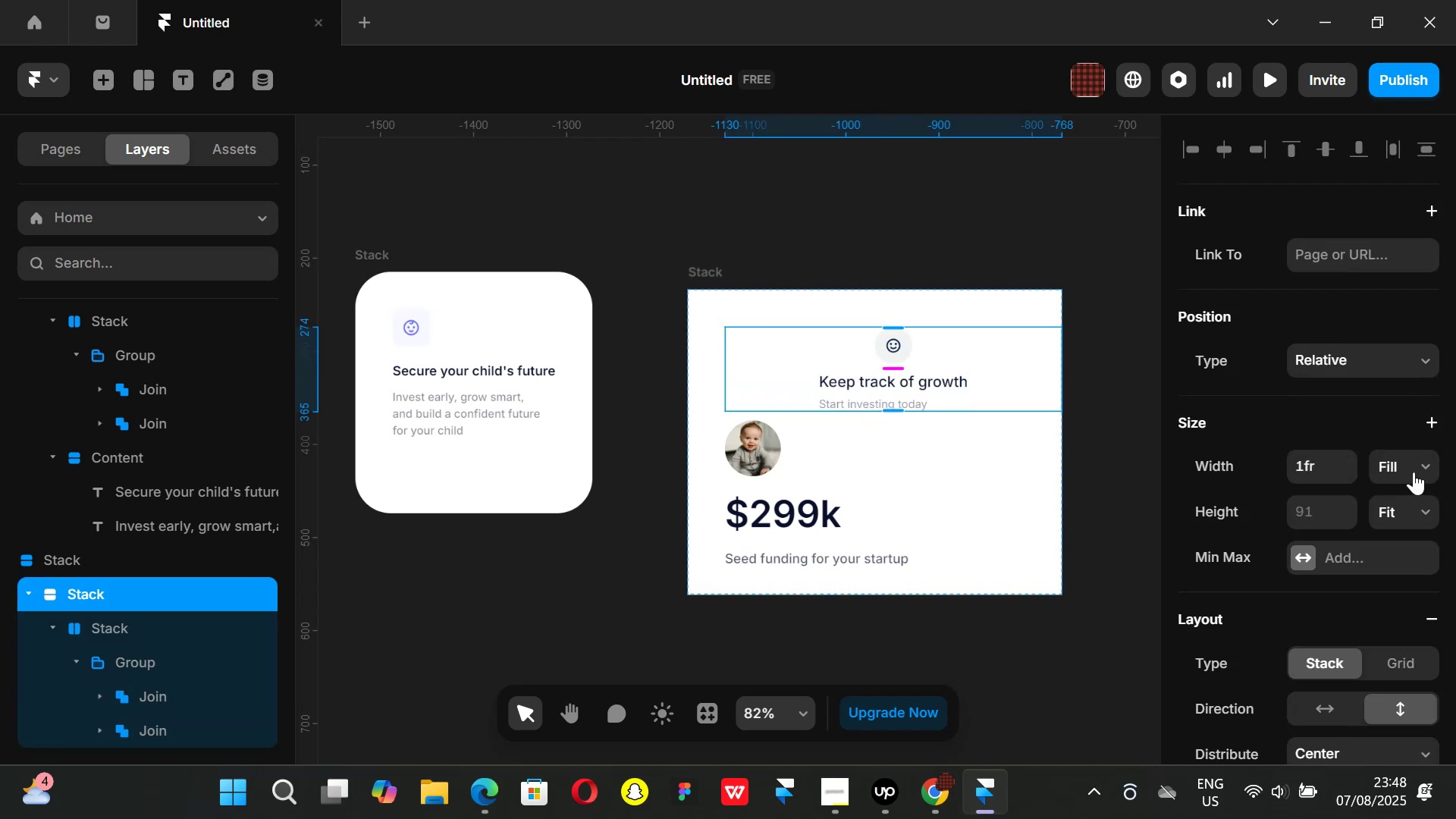 
left_click([1424, 461])
 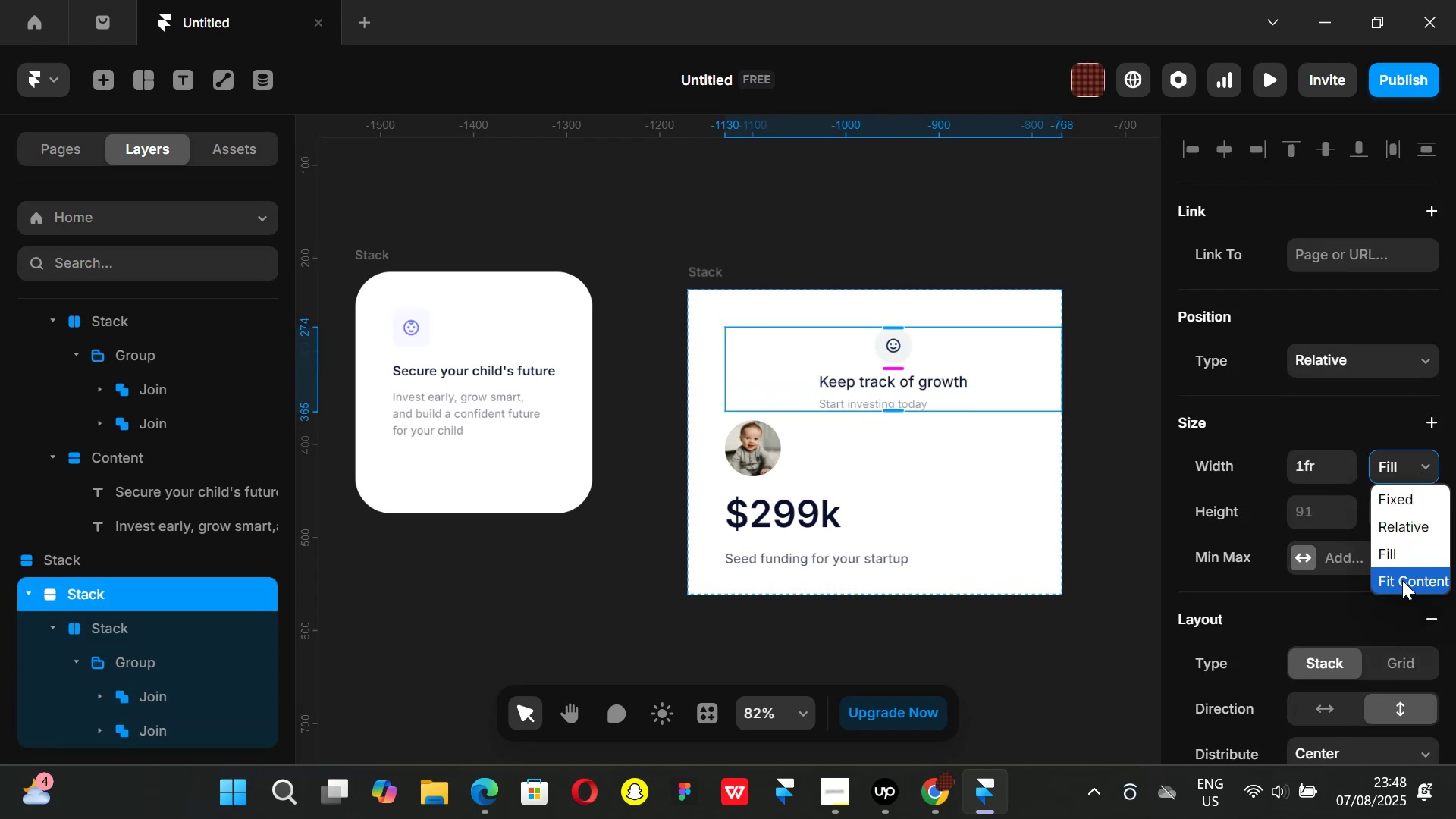 
left_click([1402, 580])
 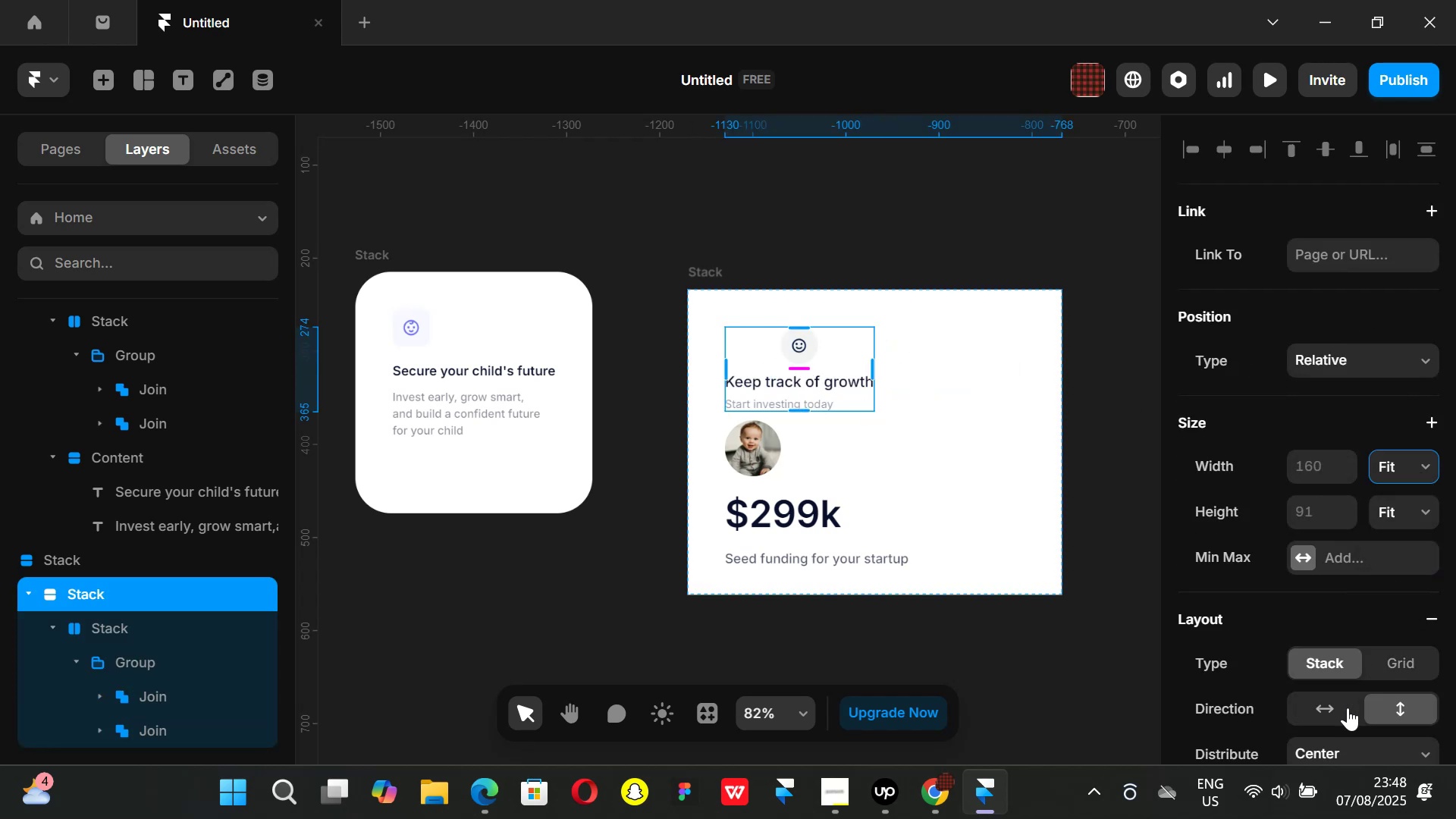 
left_click([1338, 711])
 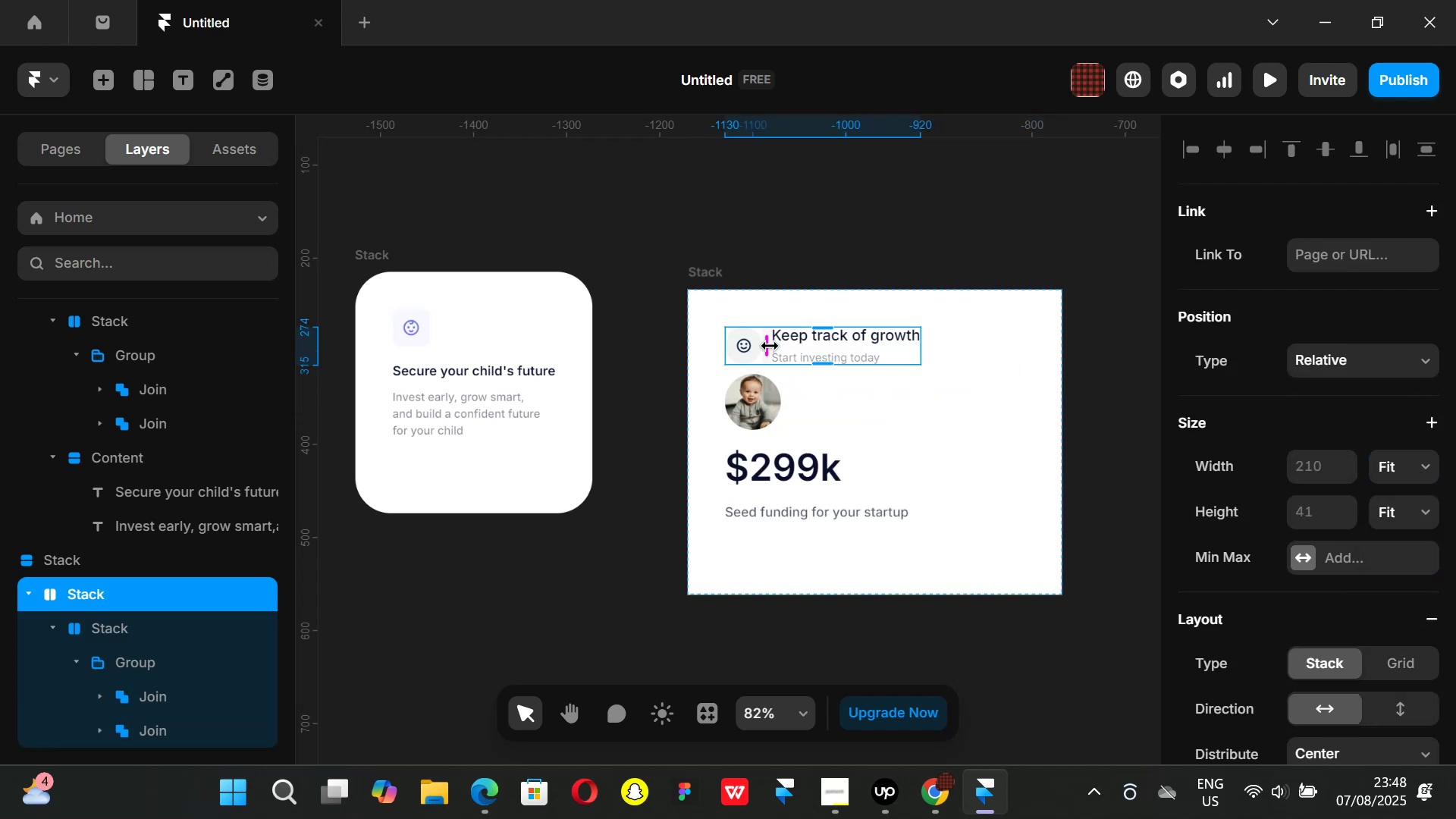 
left_click_drag(start_coordinate=[767, 346], to_coordinate=[776, 346])
 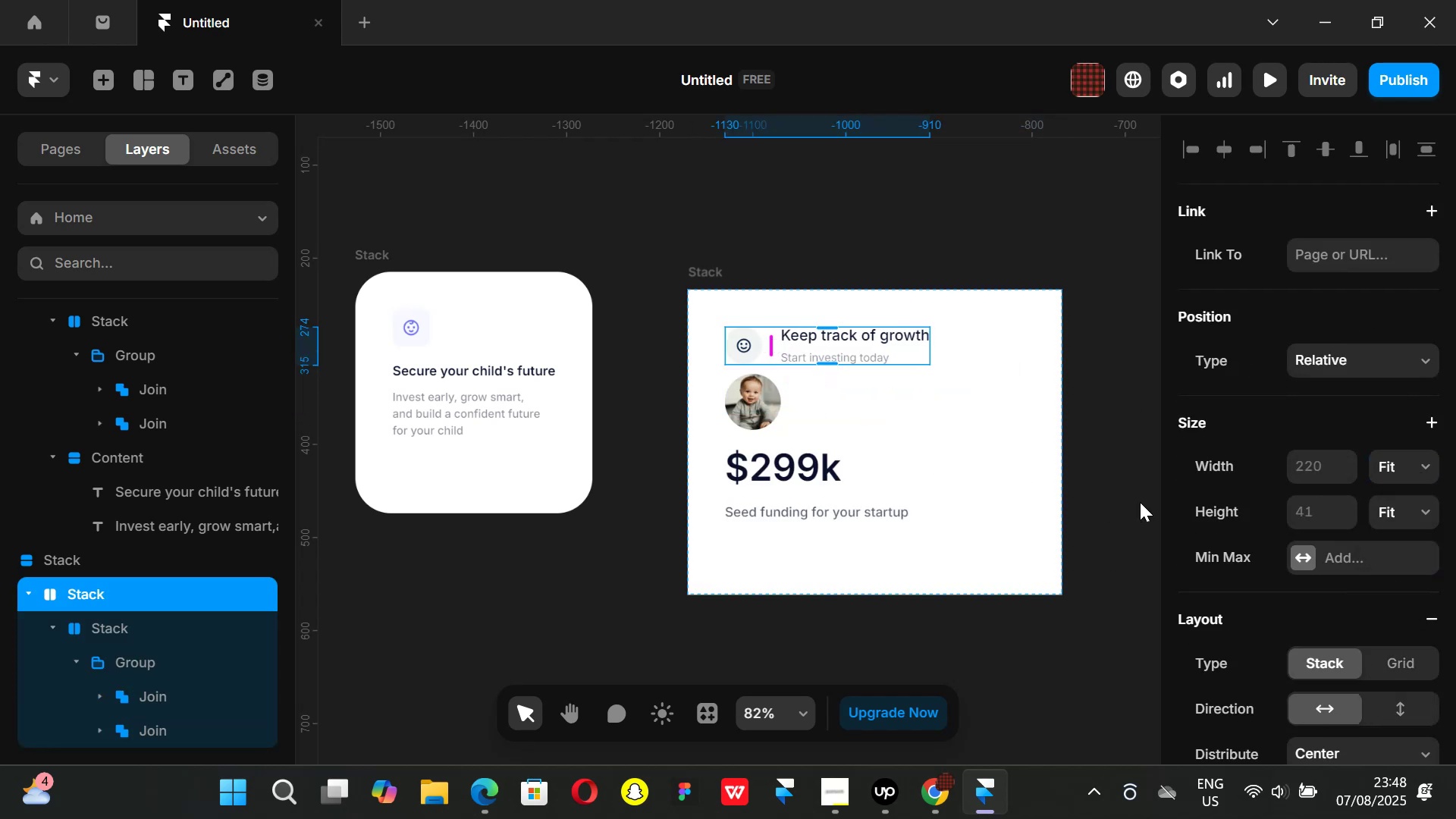 
left_click([1140, 502])
 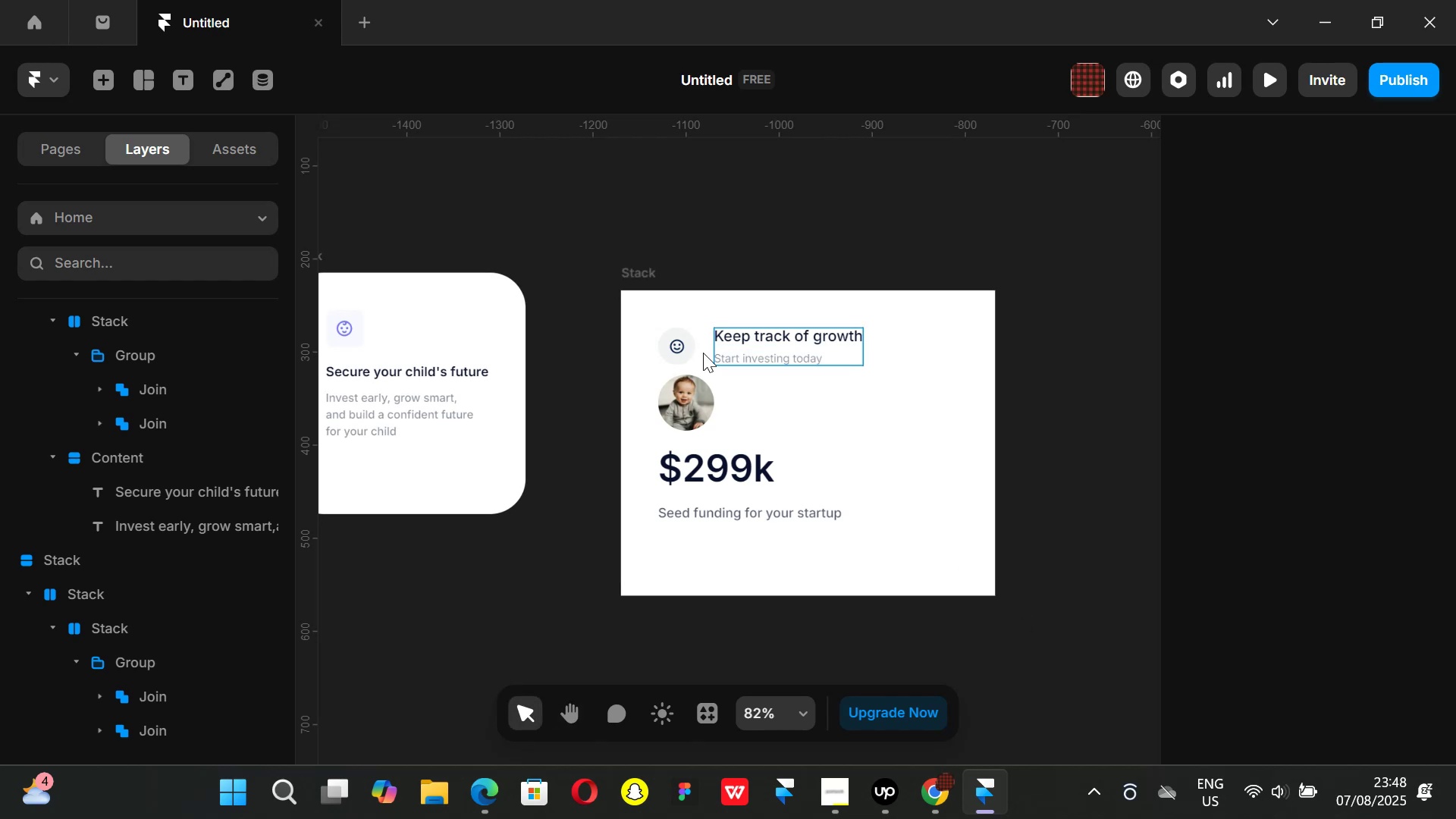 
left_click([702, 352])
 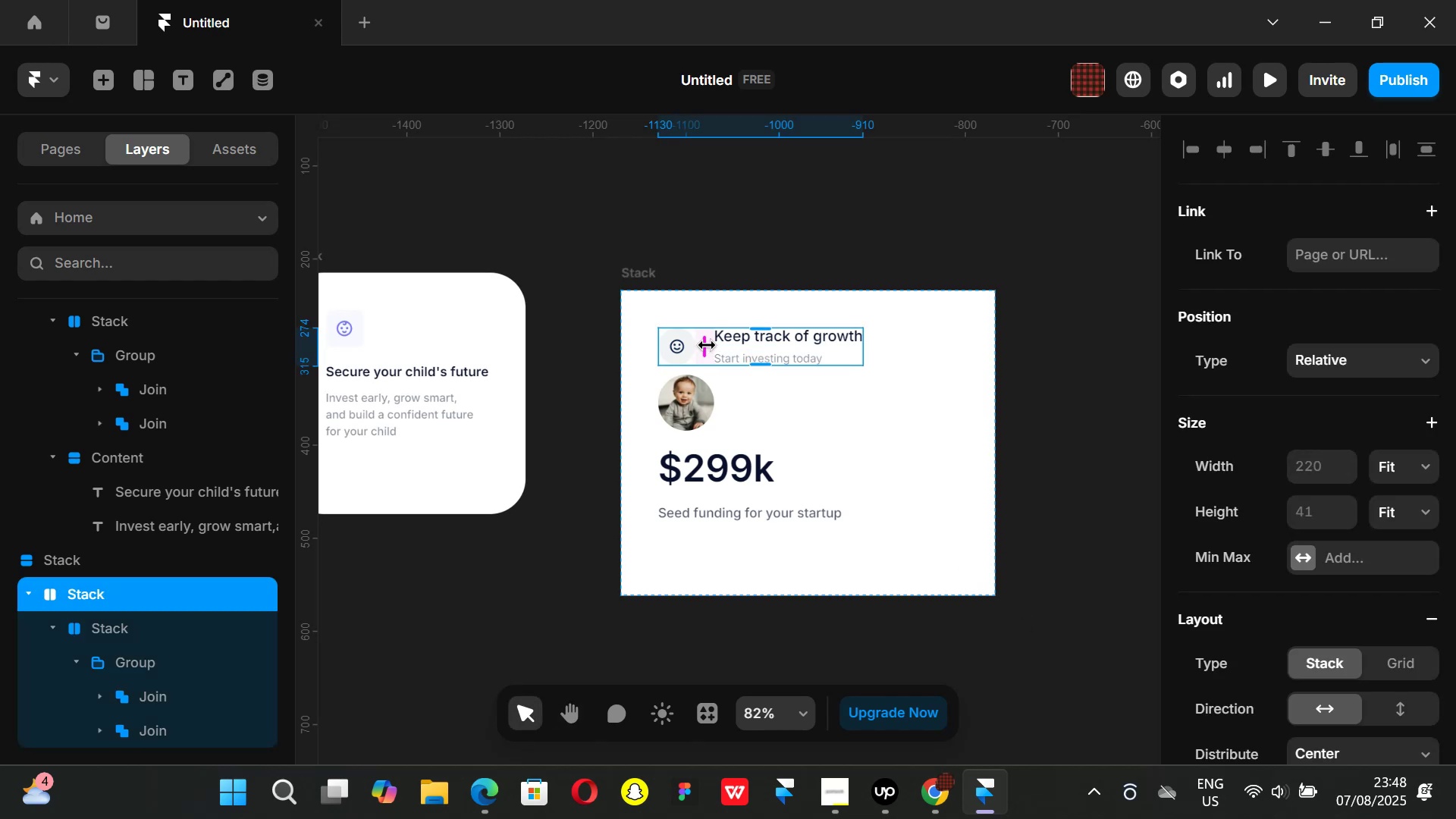 
left_click_drag(start_coordinate=[707, 345], to_coordinate=[702, 346])
 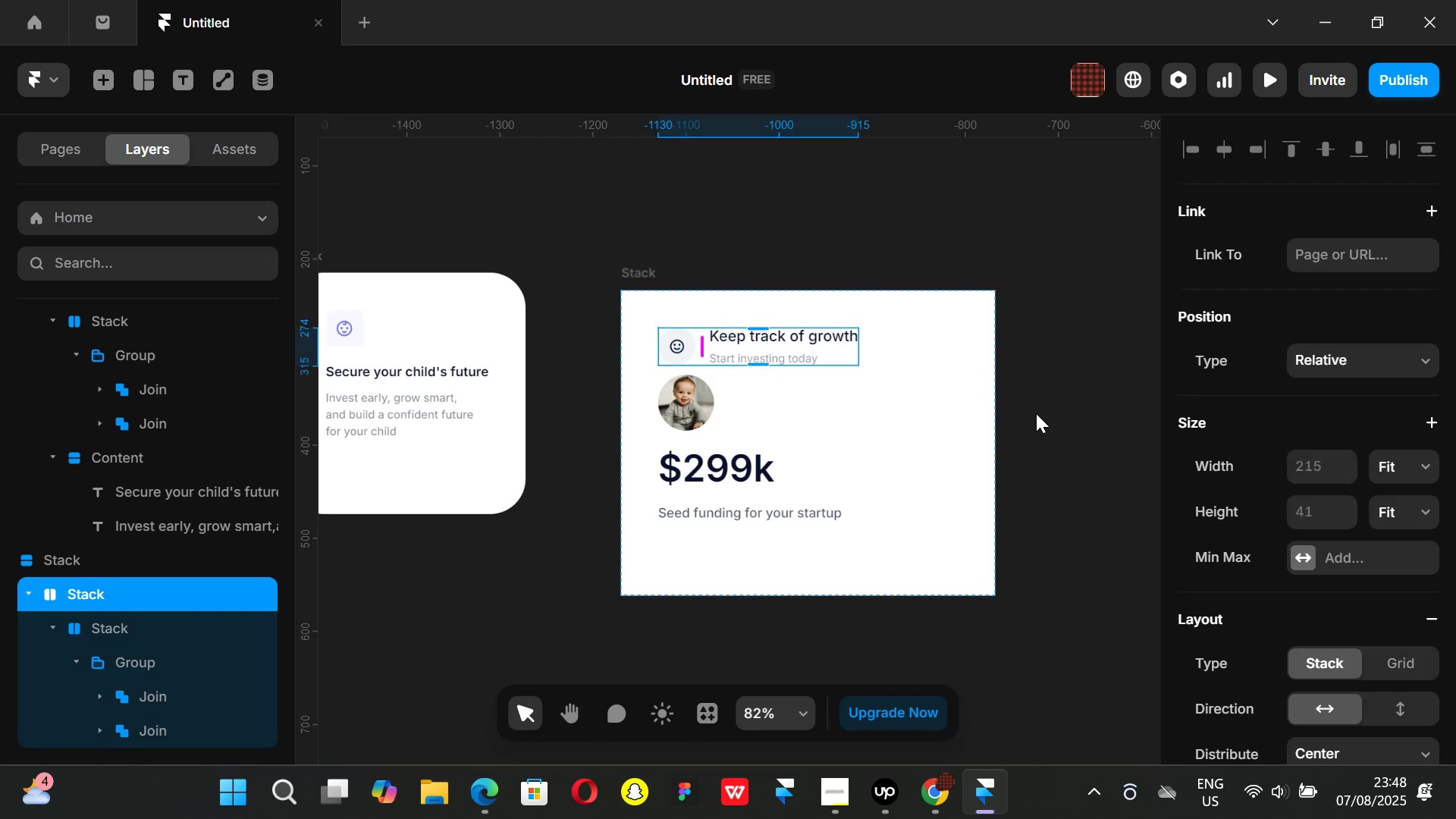 
left_click([1037, 413])
 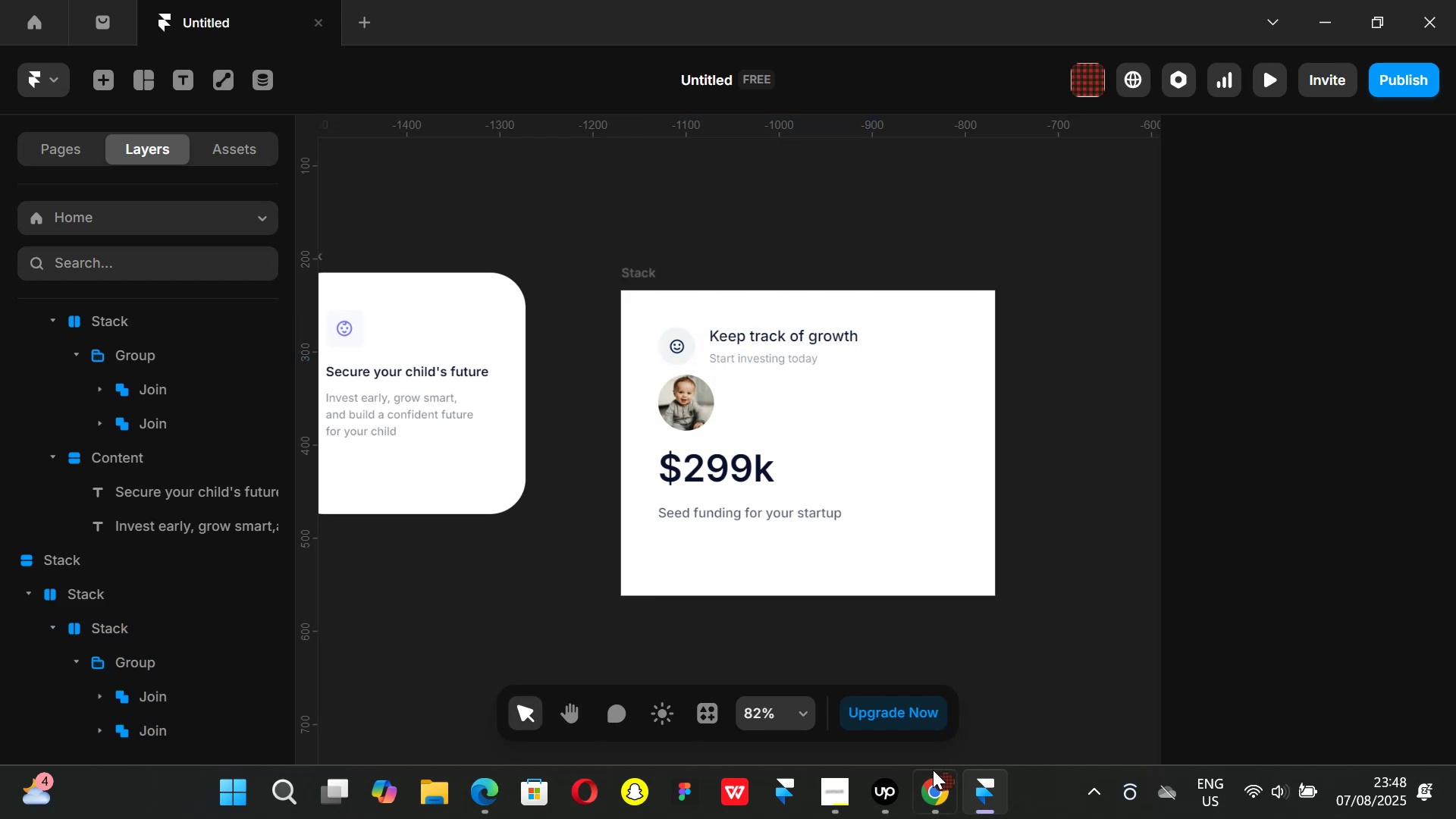 
left_click([929, 786])
 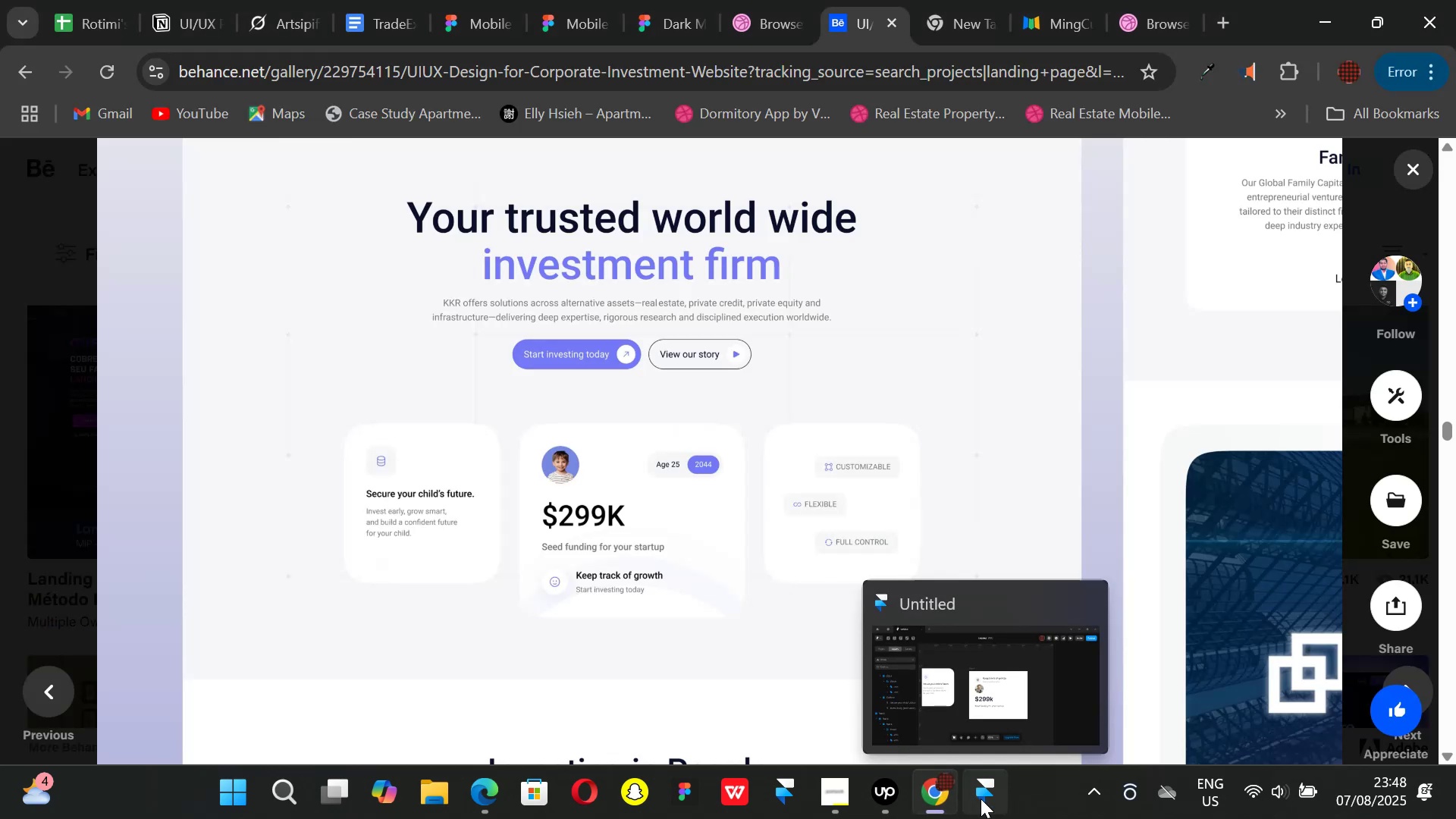 
left_click([981, 799])
 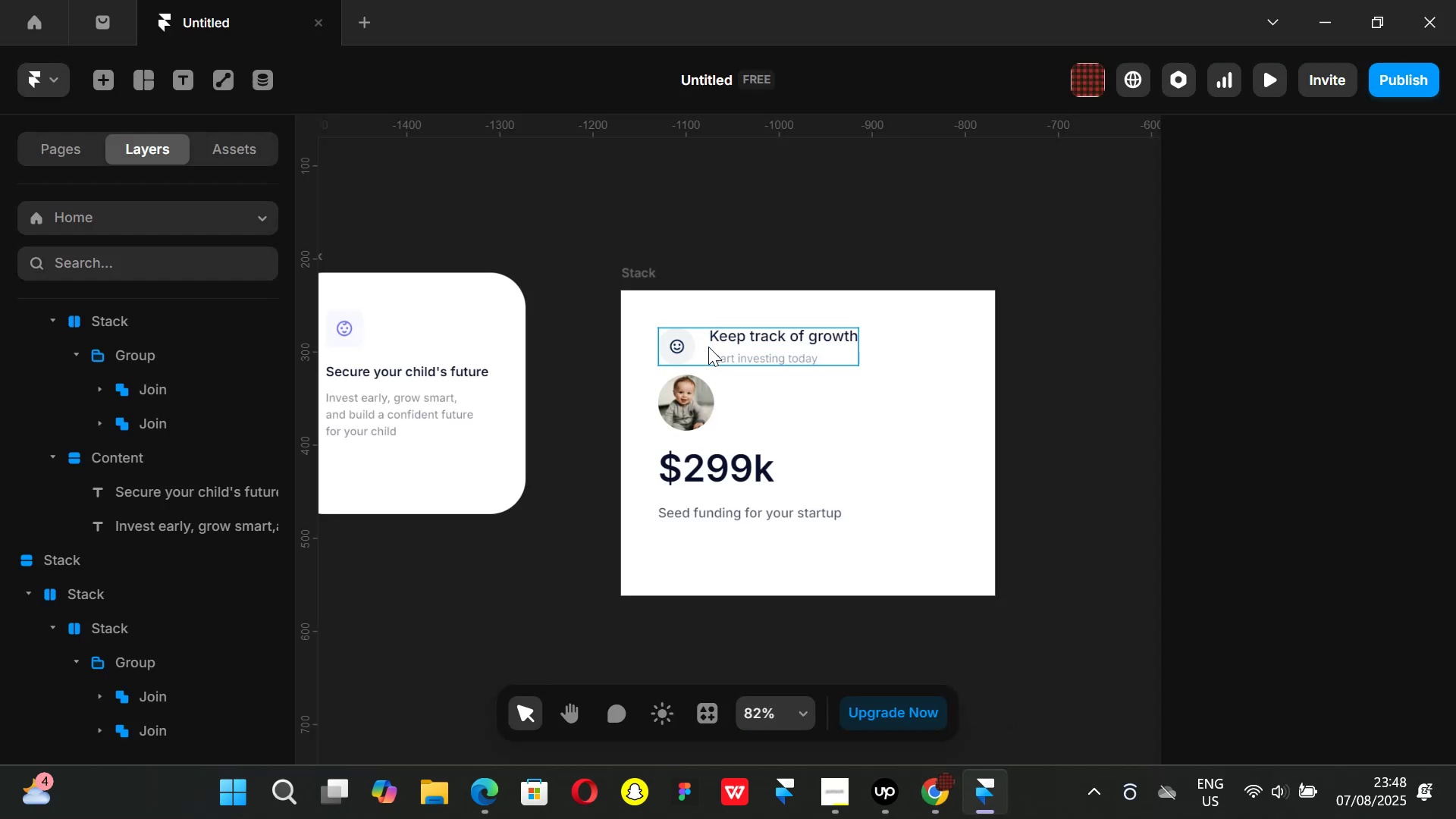 
left_click([706, 347])
 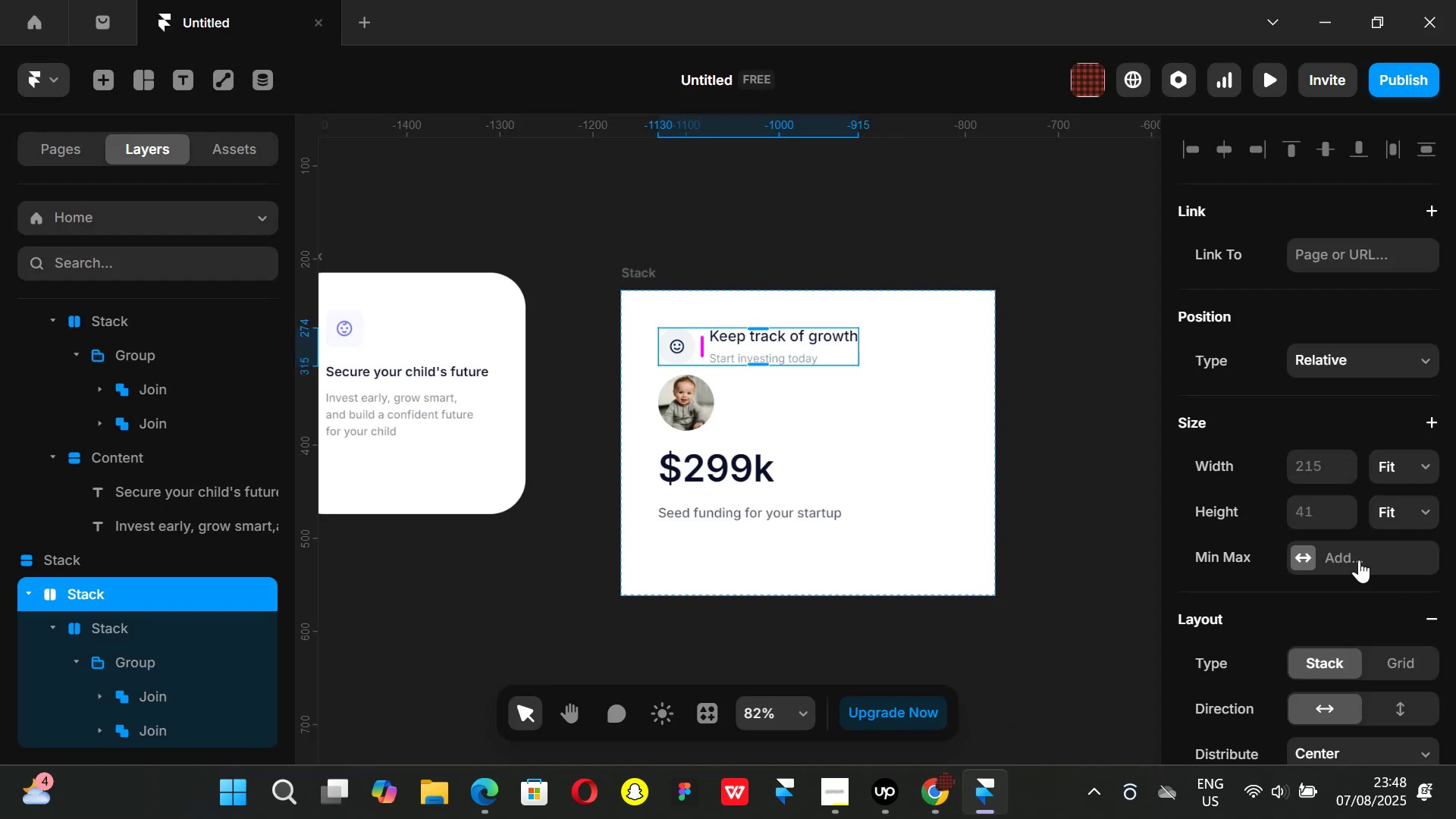 
scroll: coordinate [1353, 566], scroll_direction: down, amount: 2.0
 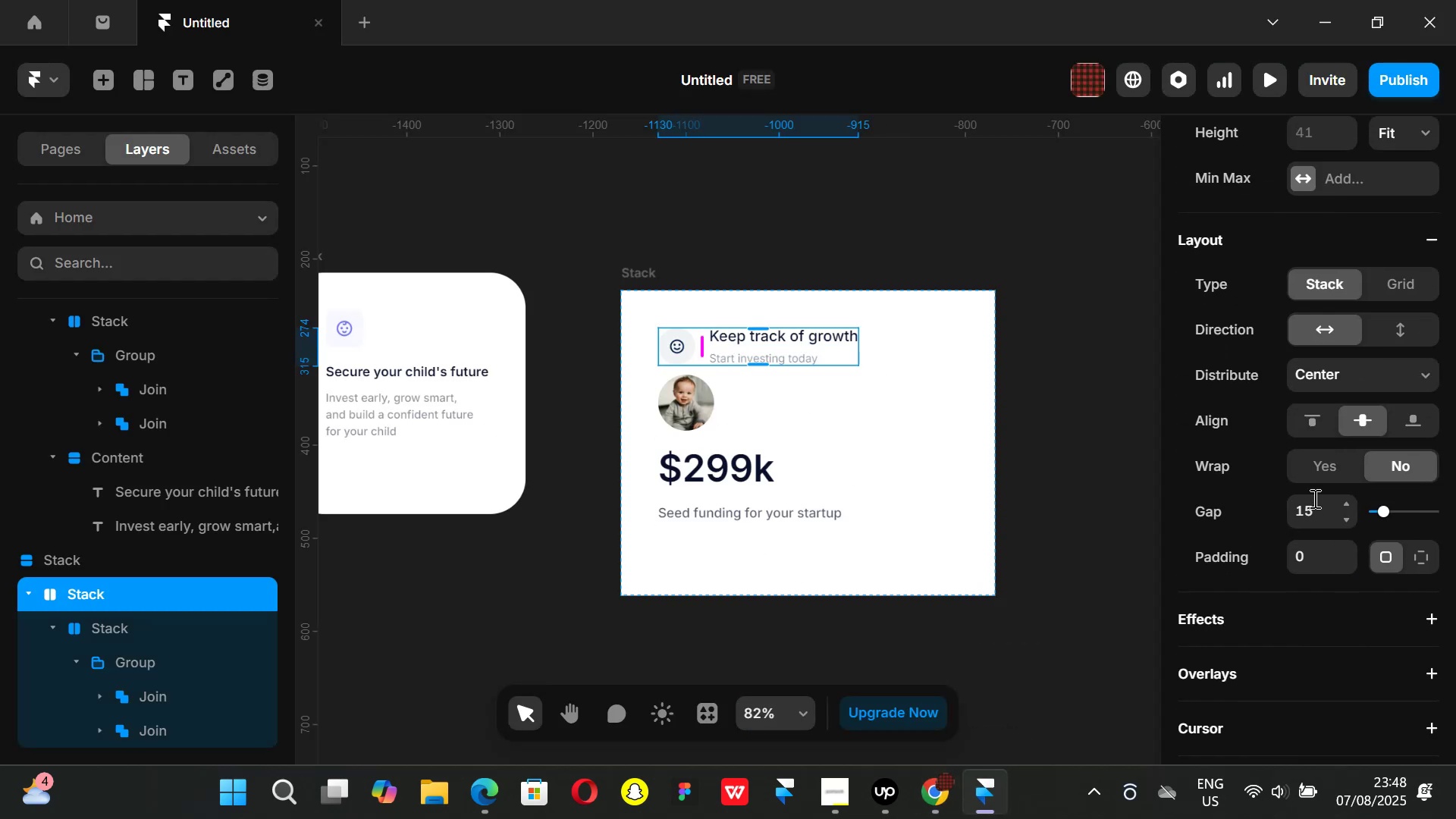 
left_click([1312, 494])
 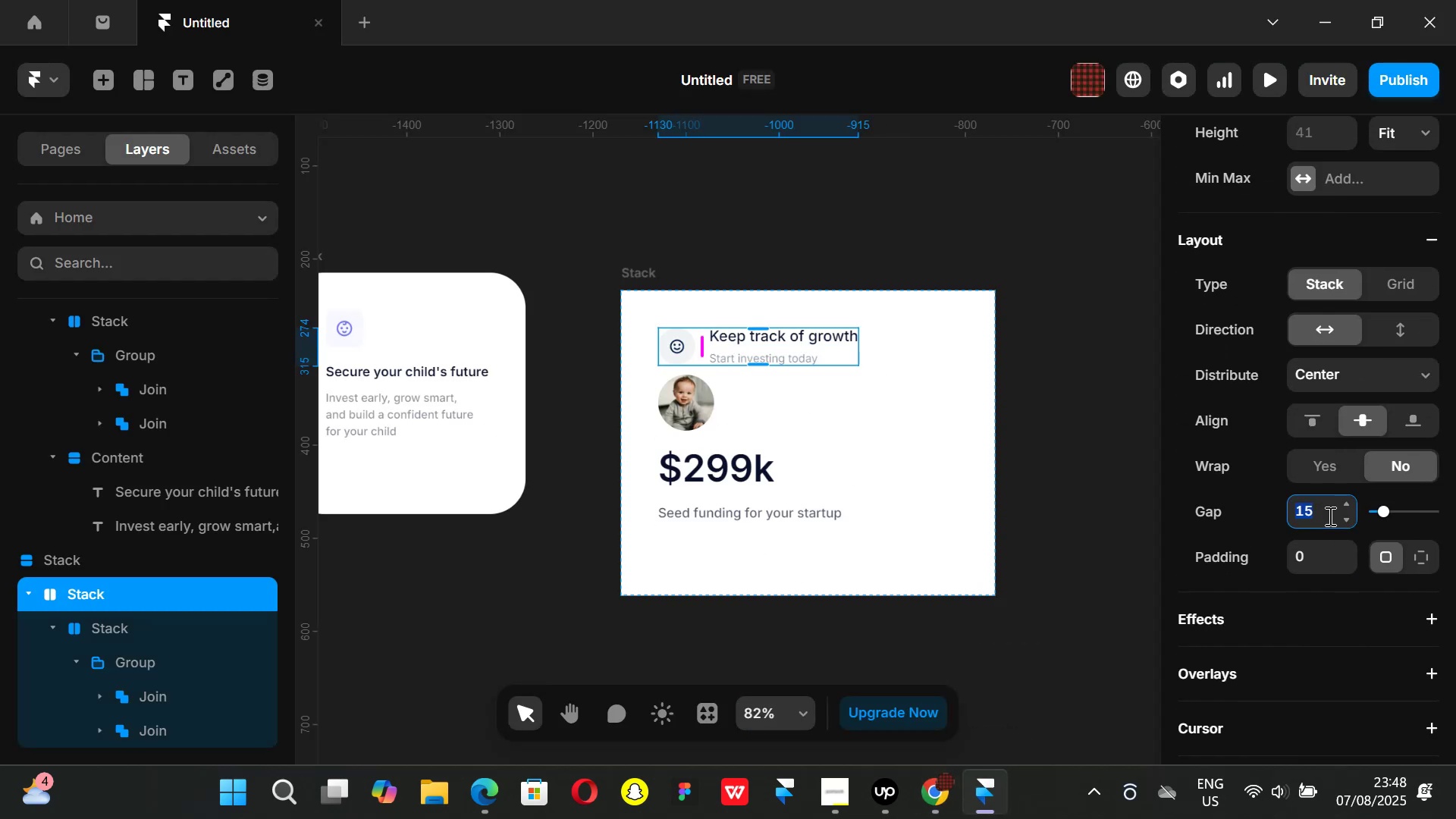 
double_click([1329, 516])
 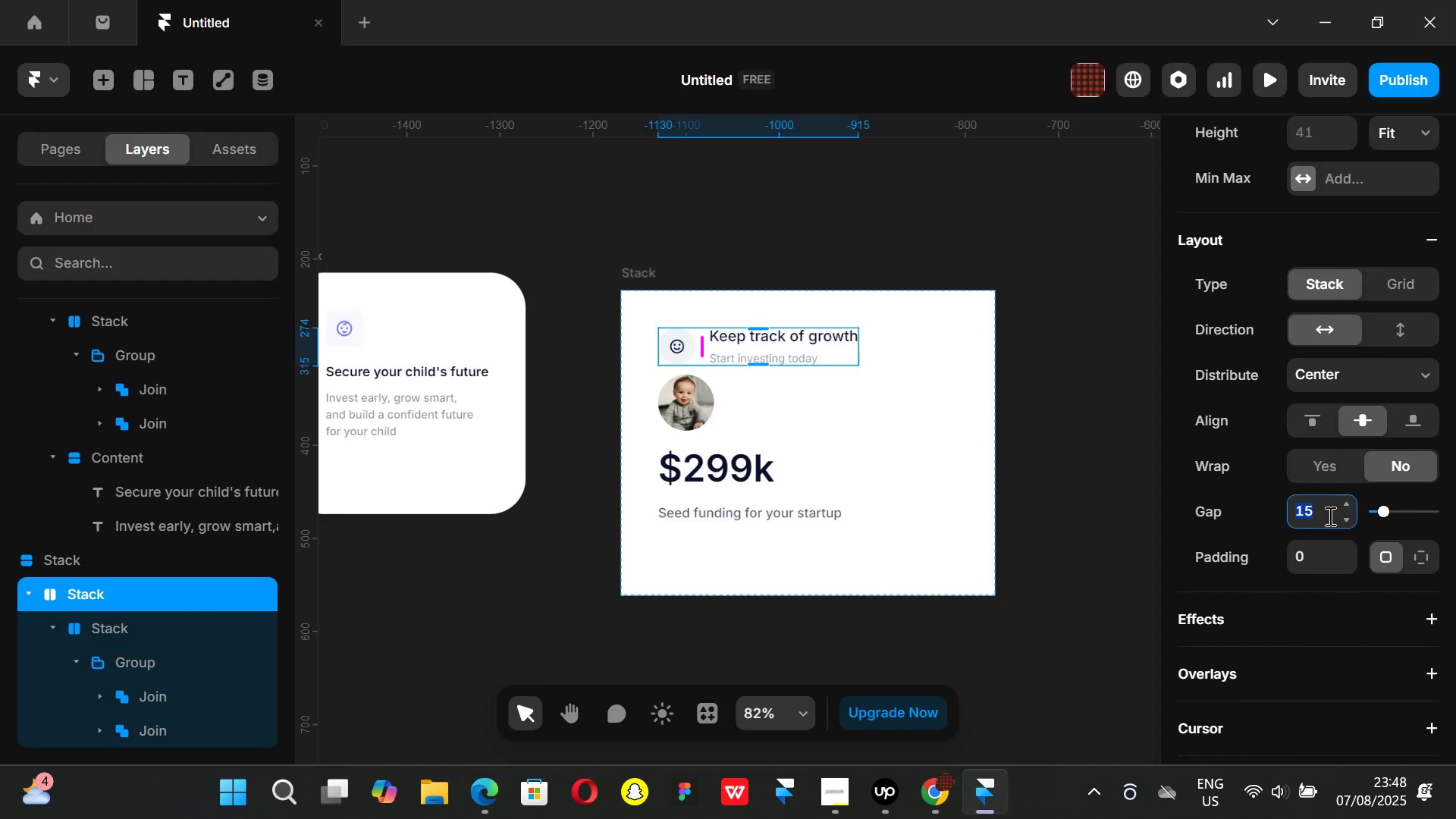 
key(Backspace)
type(16)
 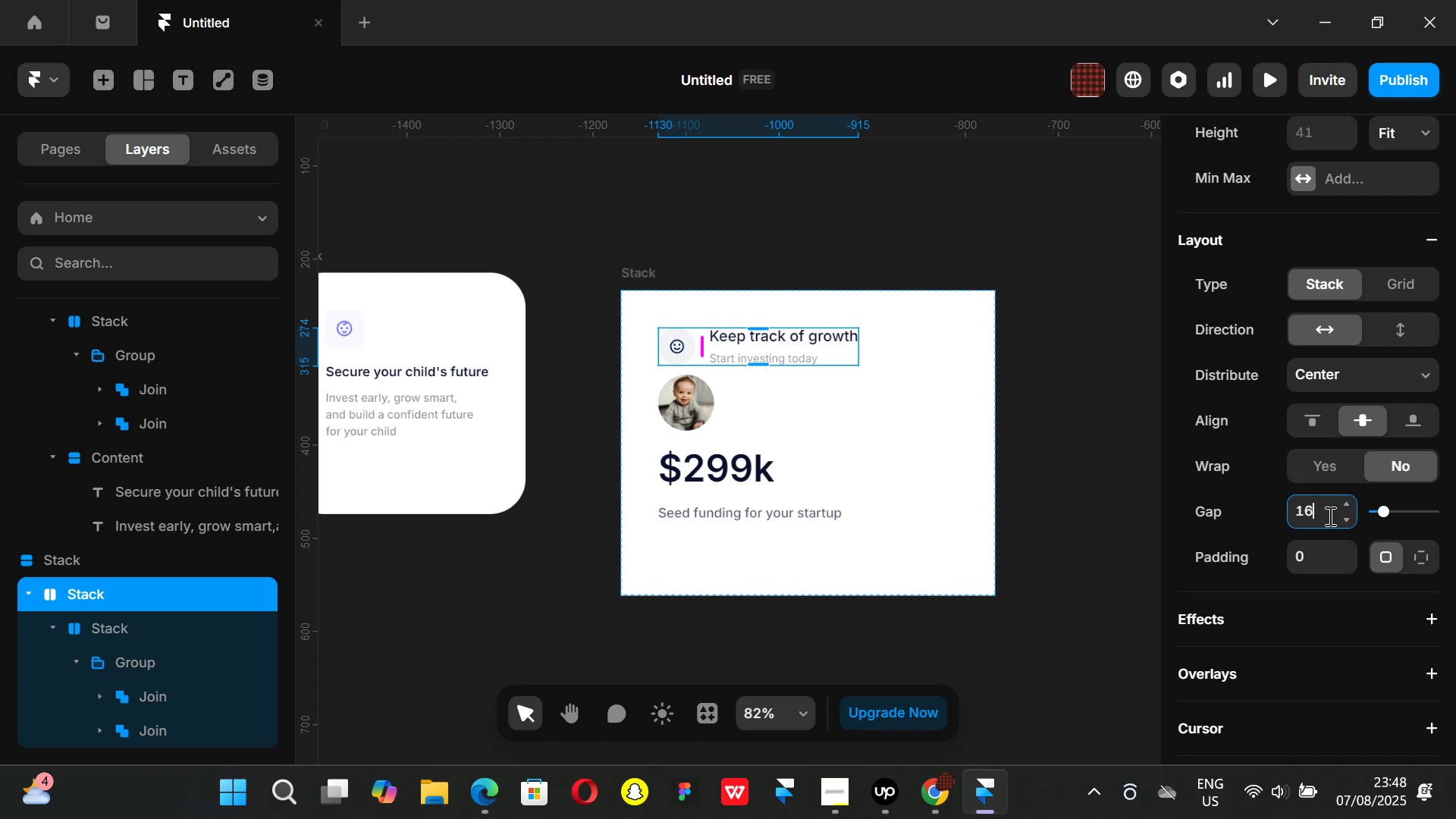 
key(Enter)
 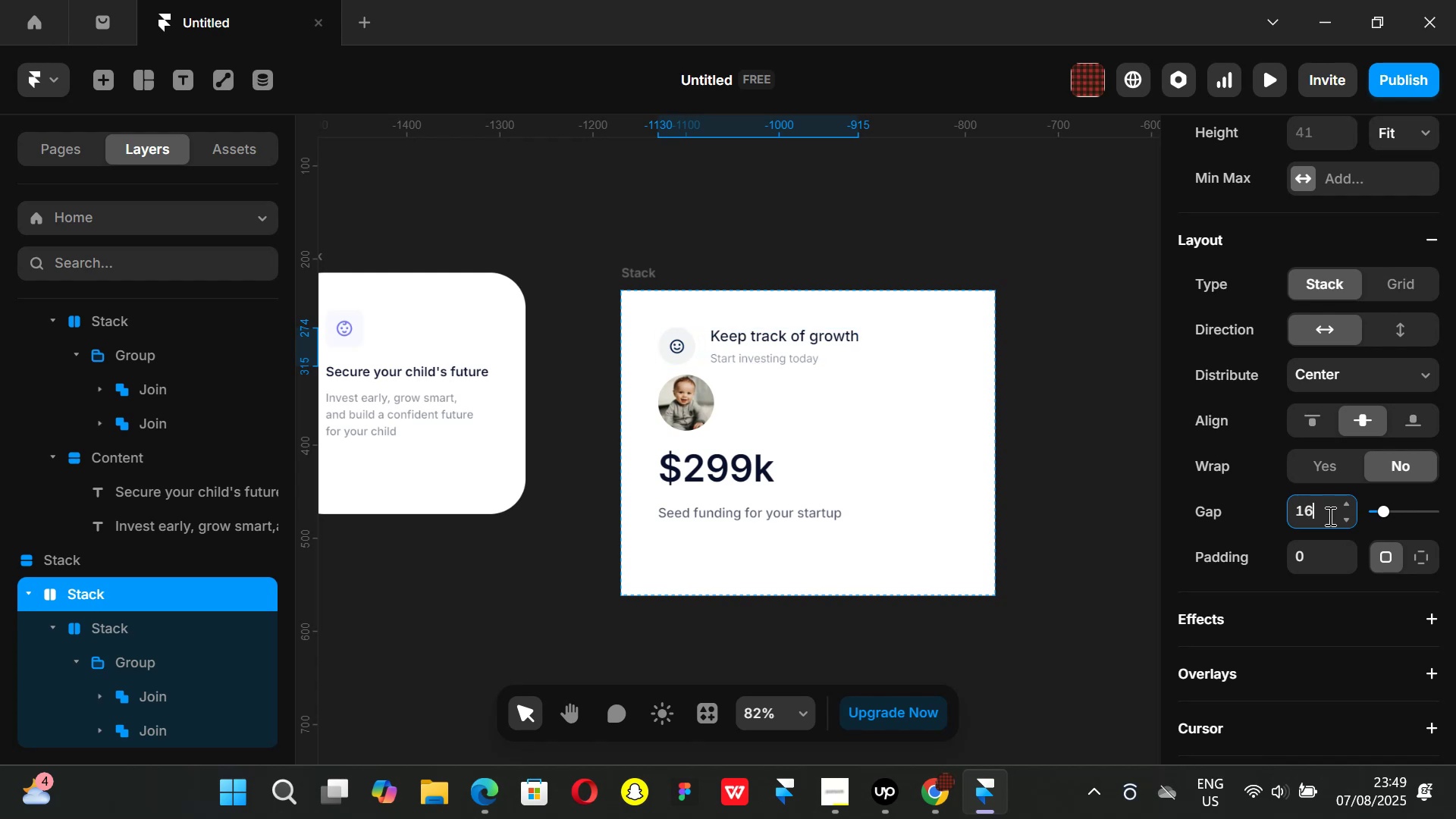 
key(Backspace)
key(Backspace)
key(Backspace)
type(12)
 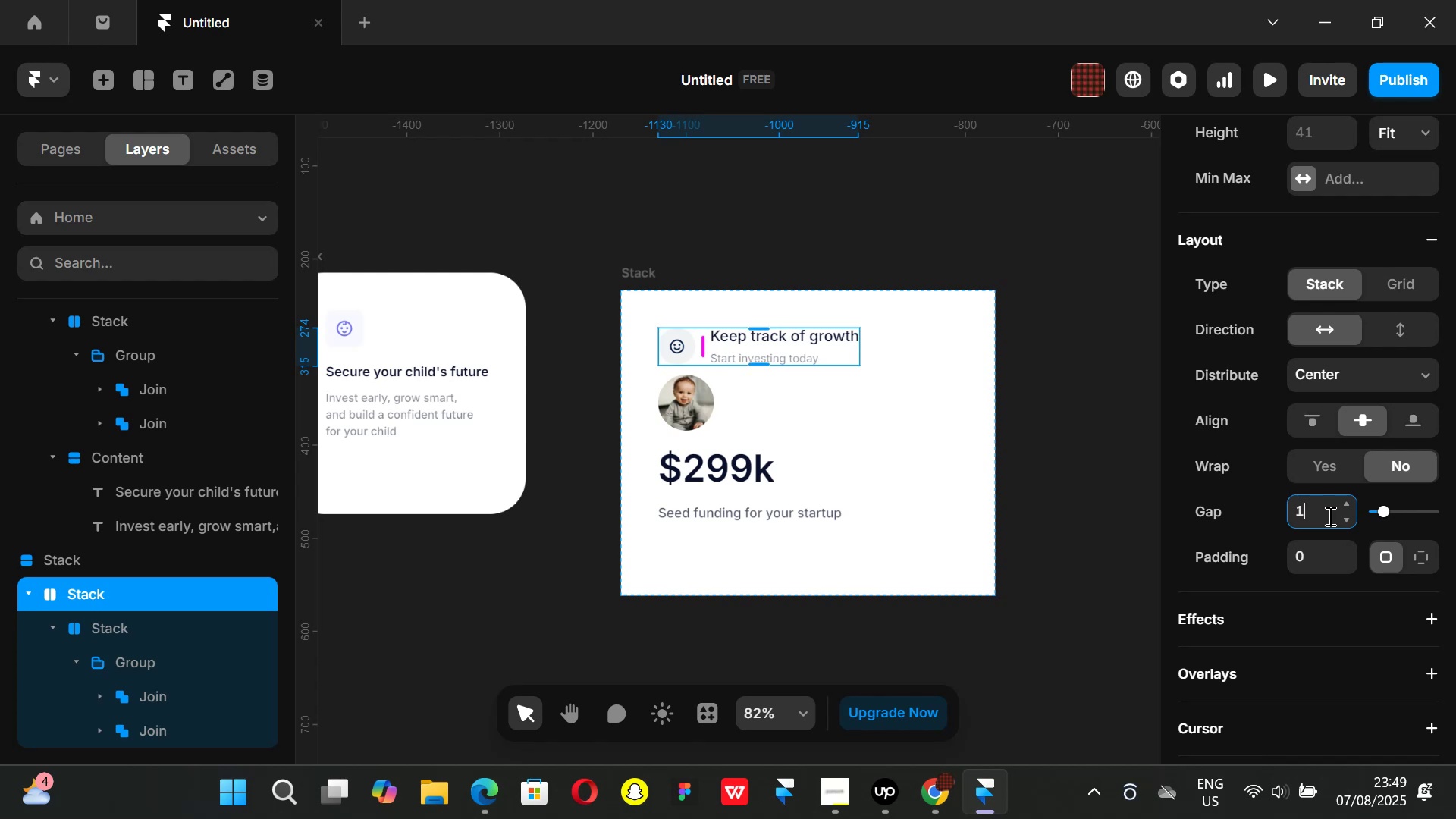 
key(Enter)
 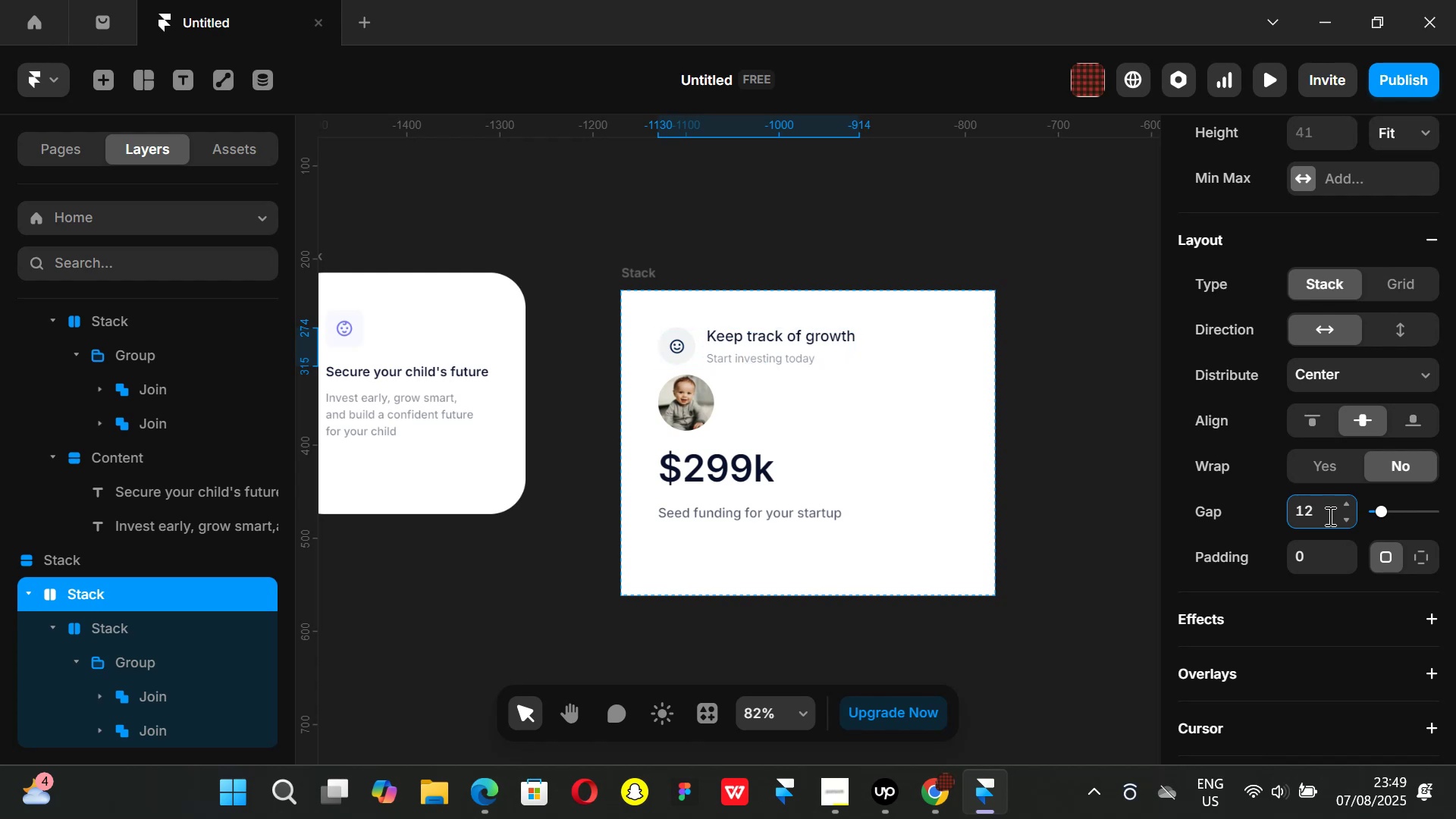 
key(Backspace)
 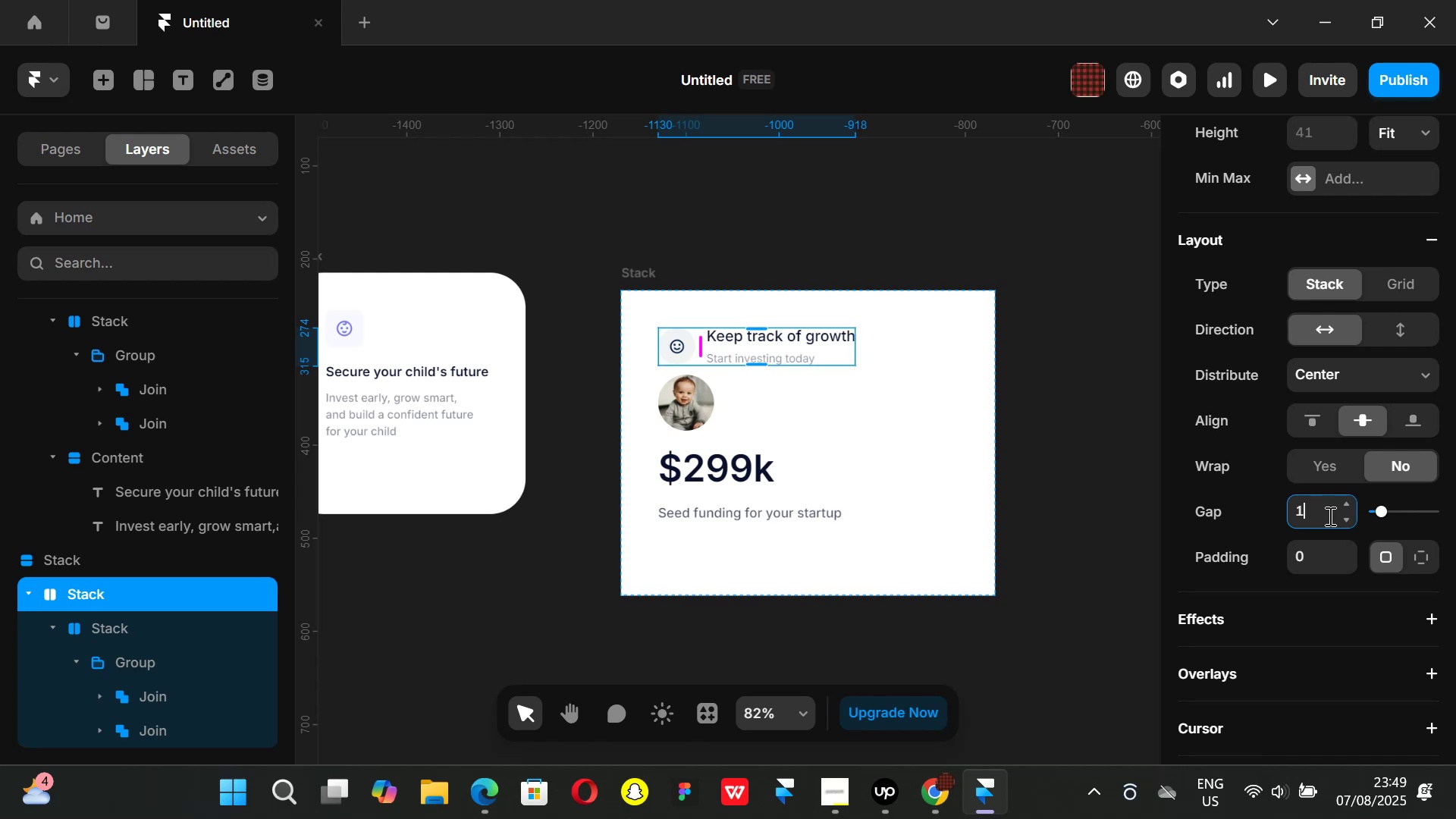 
key(0)
 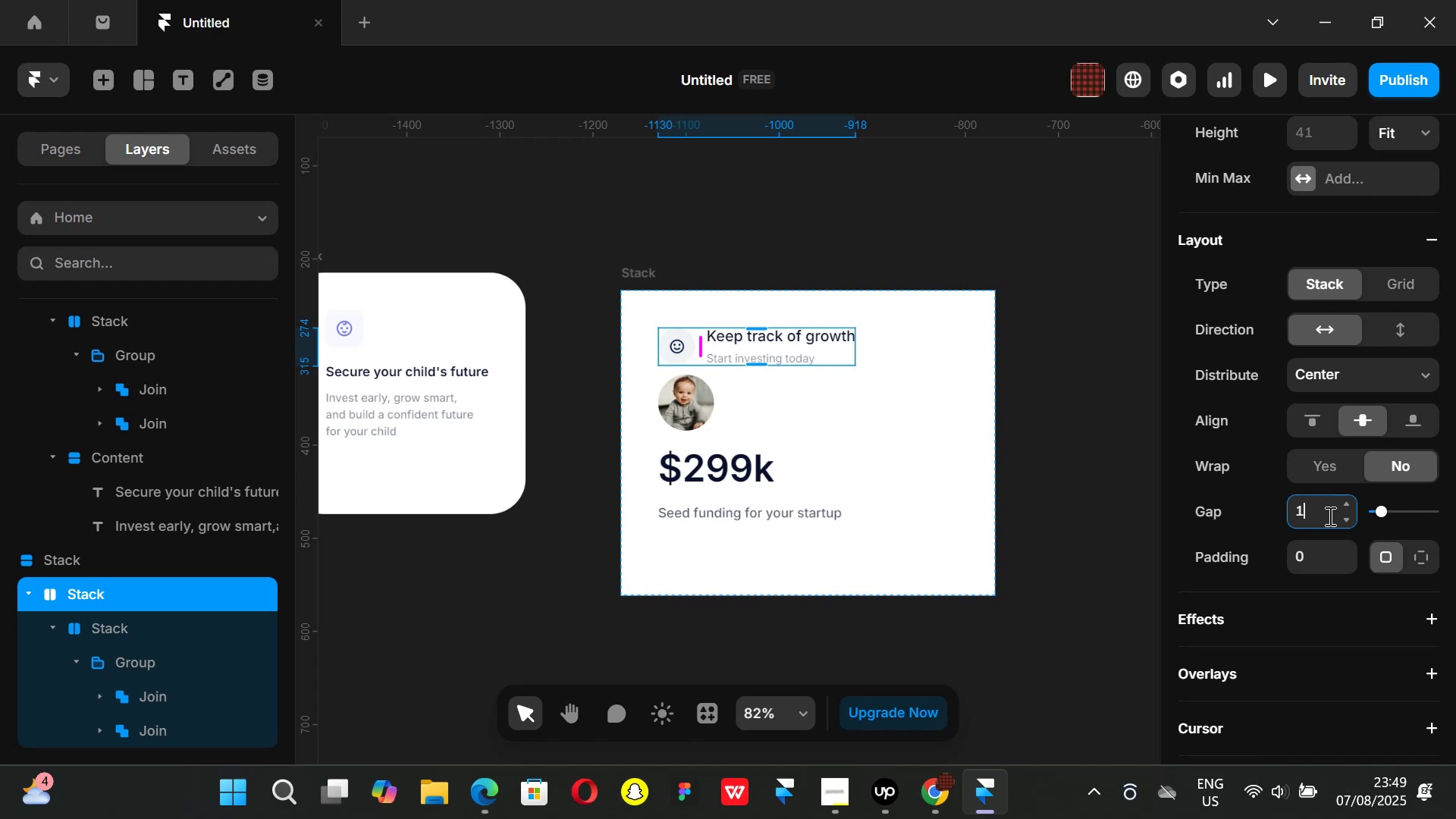 
key(Enter)
 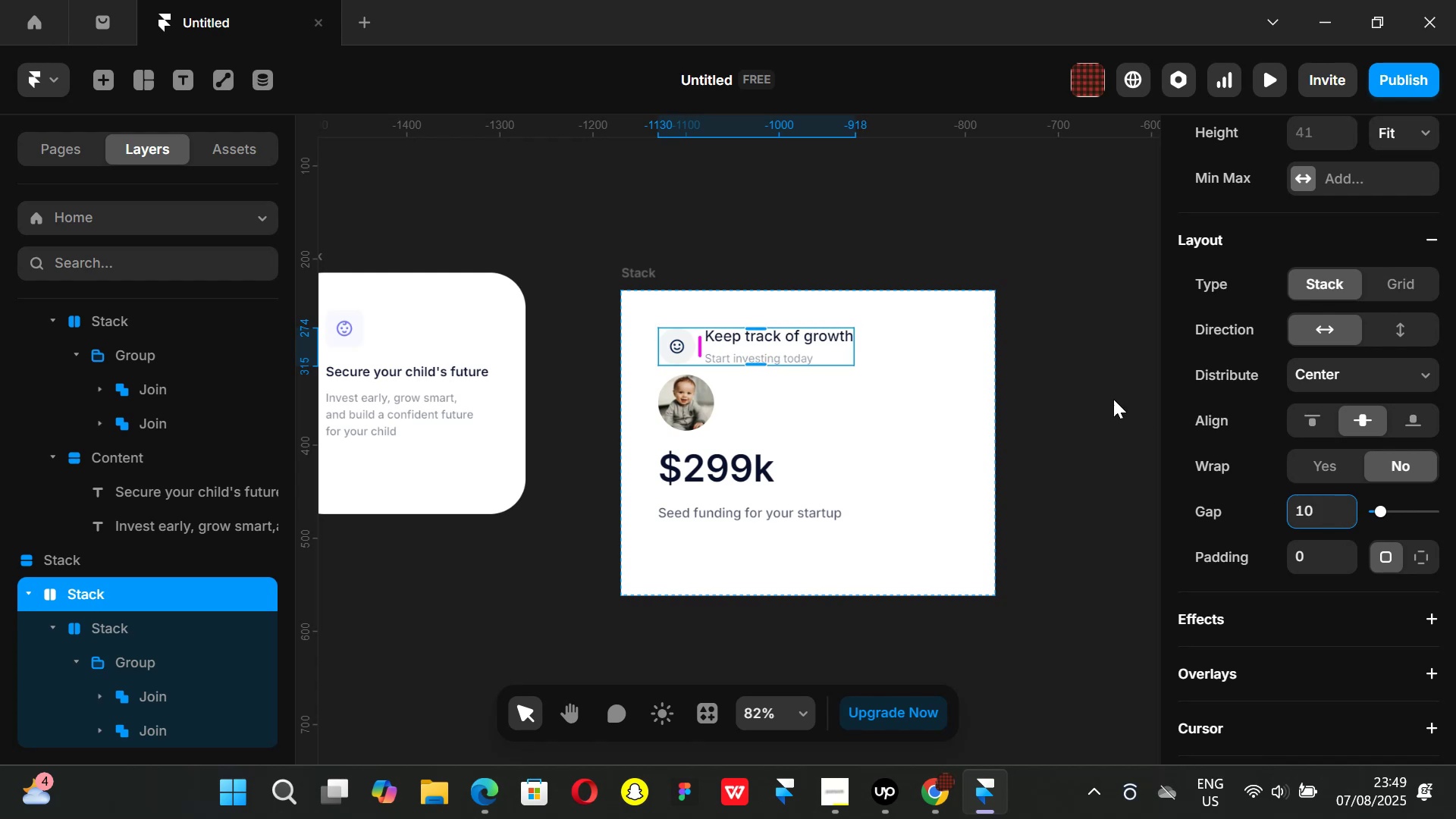 
left_click([1084, 372])
 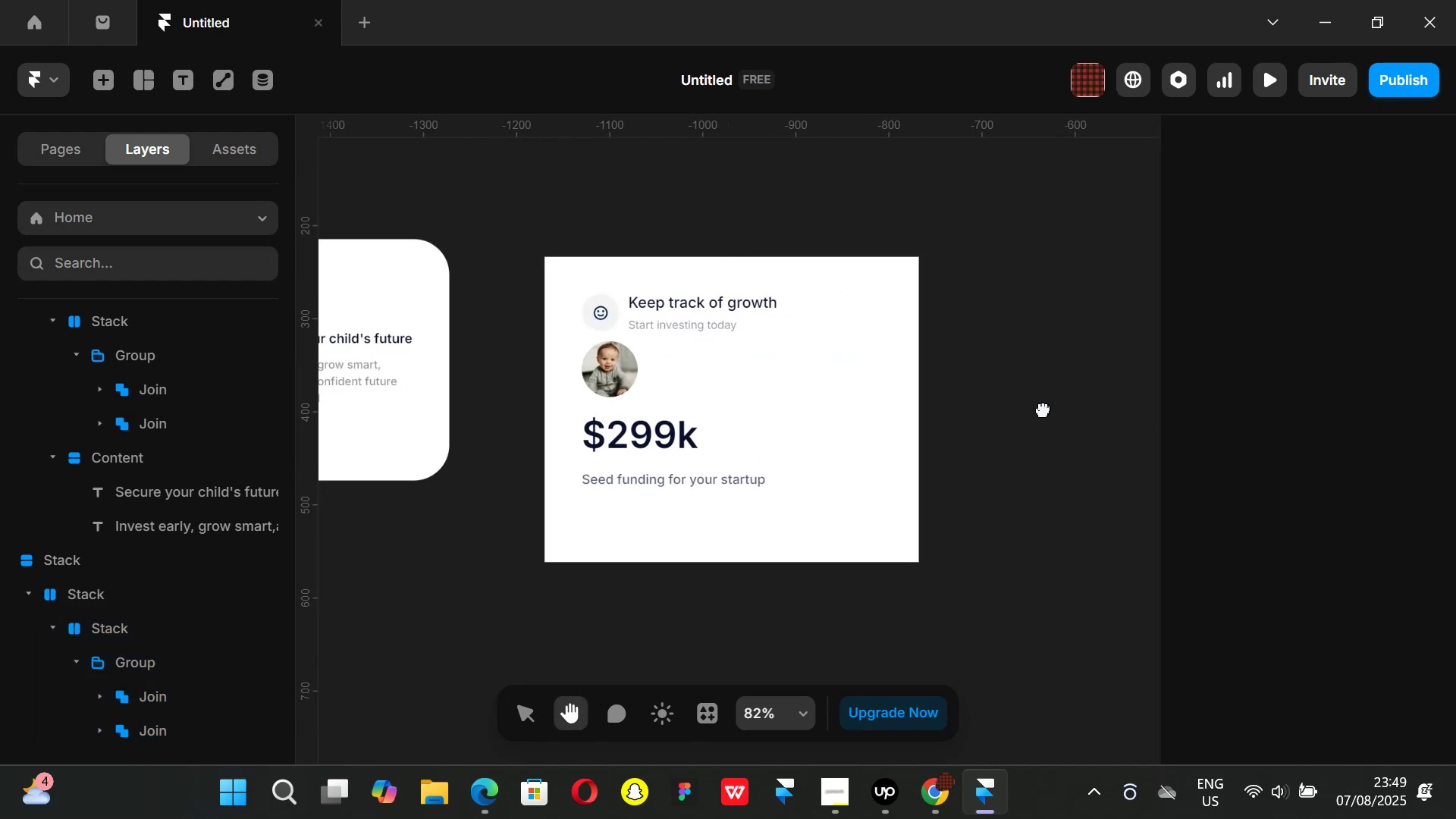 
hold_key(key=ControlLeft, duration=1.22)
scroll: coordinate [1043, 410], scroll_direction: down, amount: 3.0
 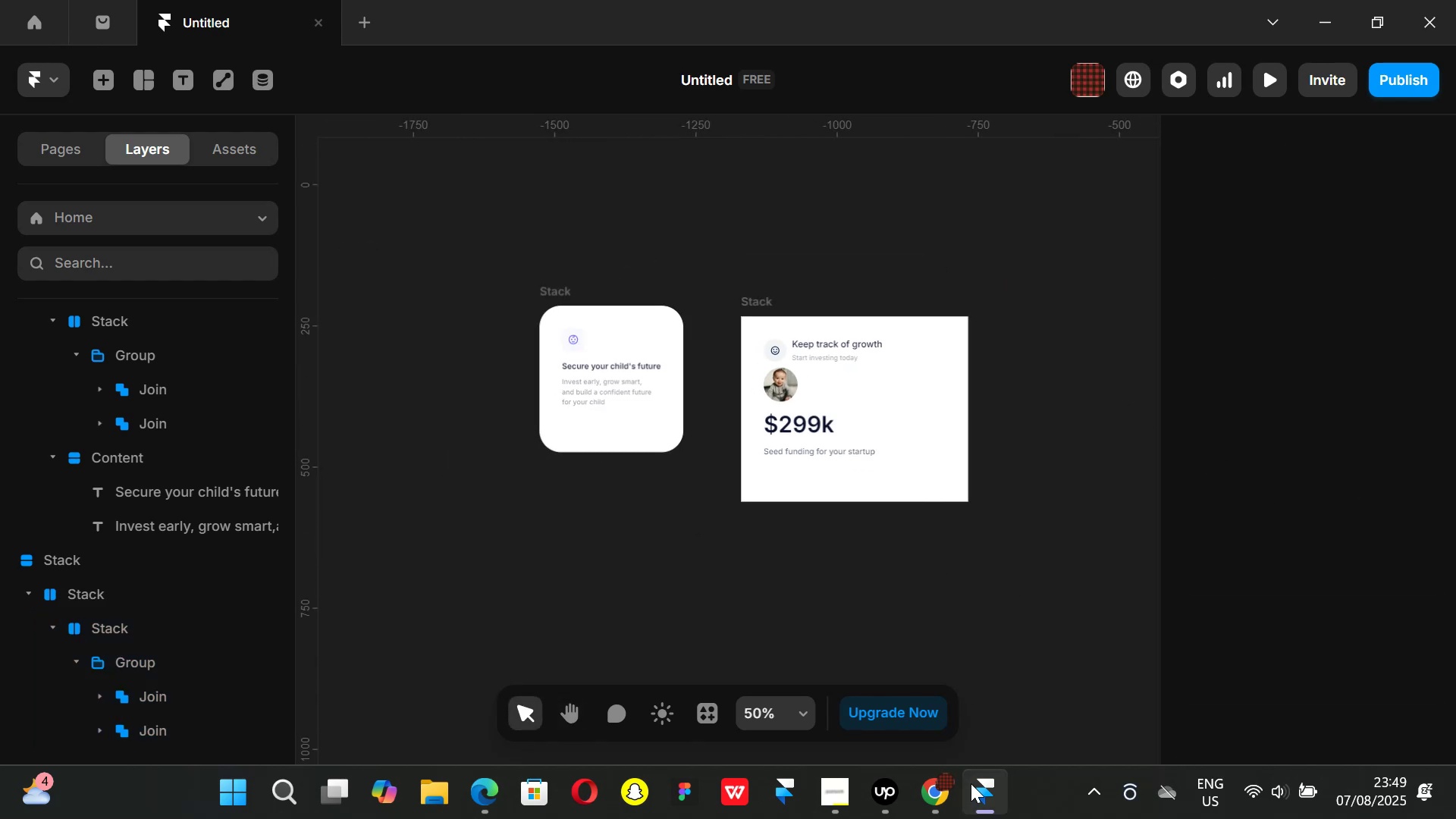 
left_click([949, 798])
 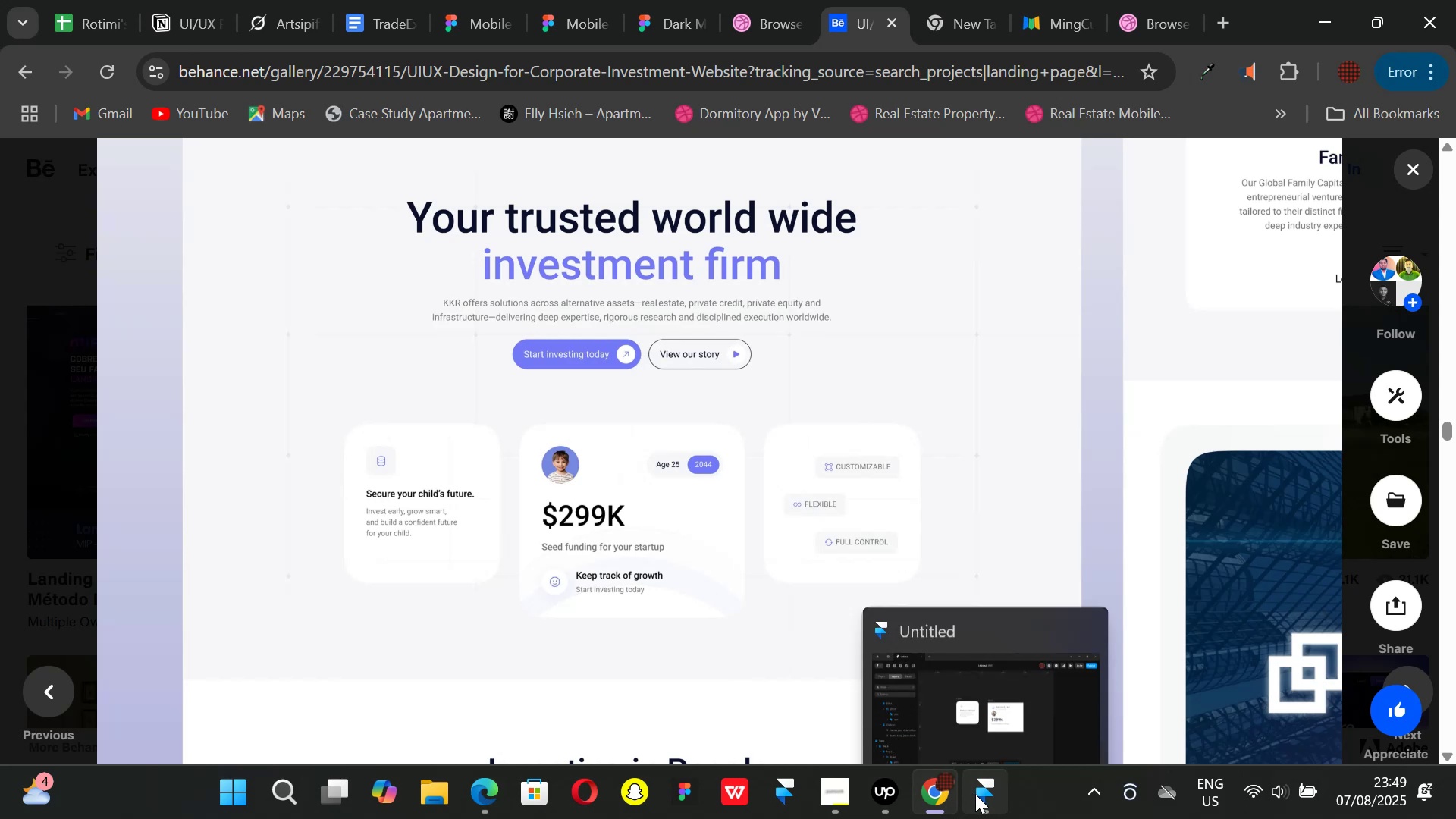 
left_click([976, 794])
 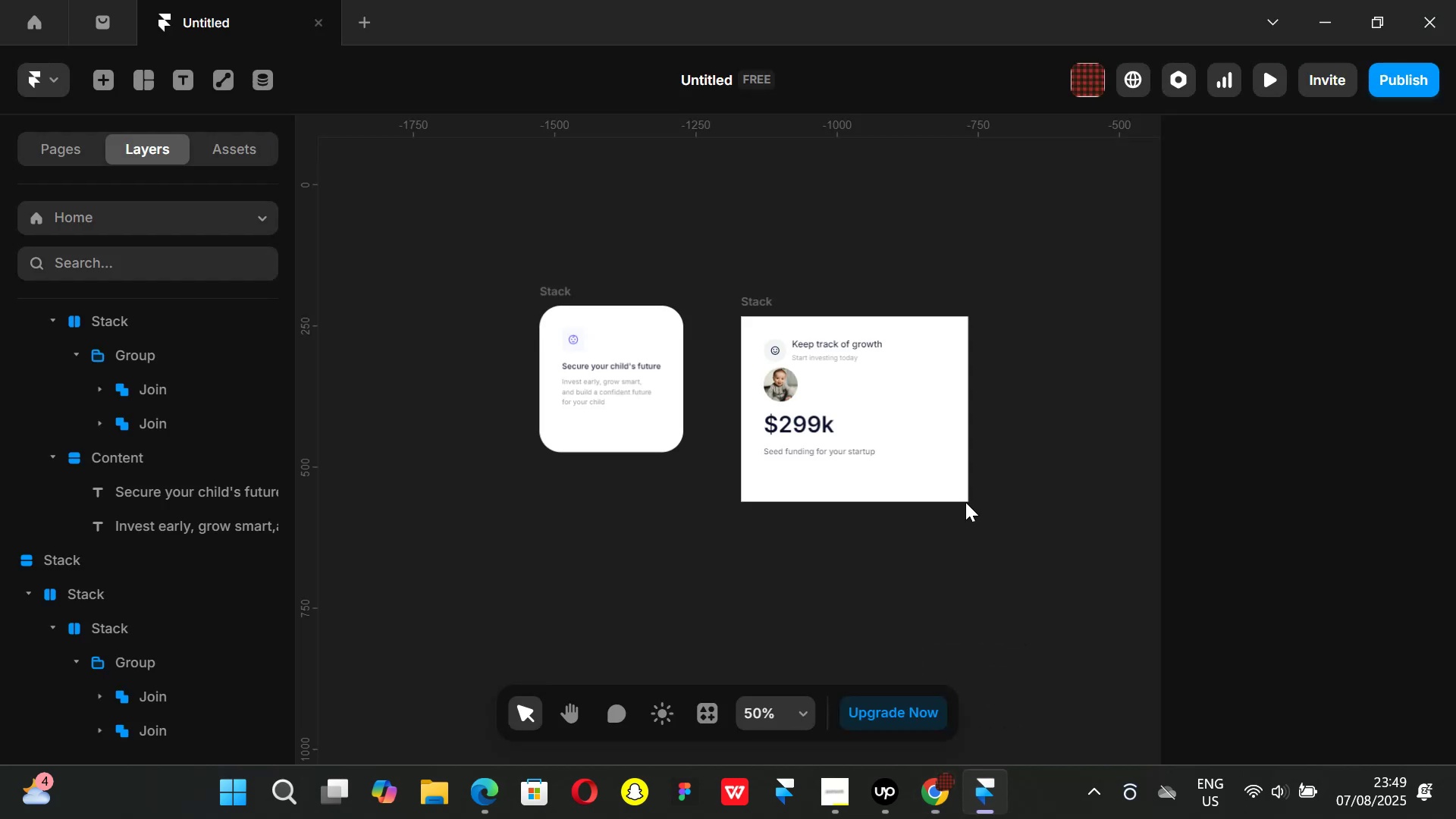 
hold_key(key=ControlLeft, duration=0.61)
scroll: coordinate [937, 361], scroll_direction: up, amount: 1.0
 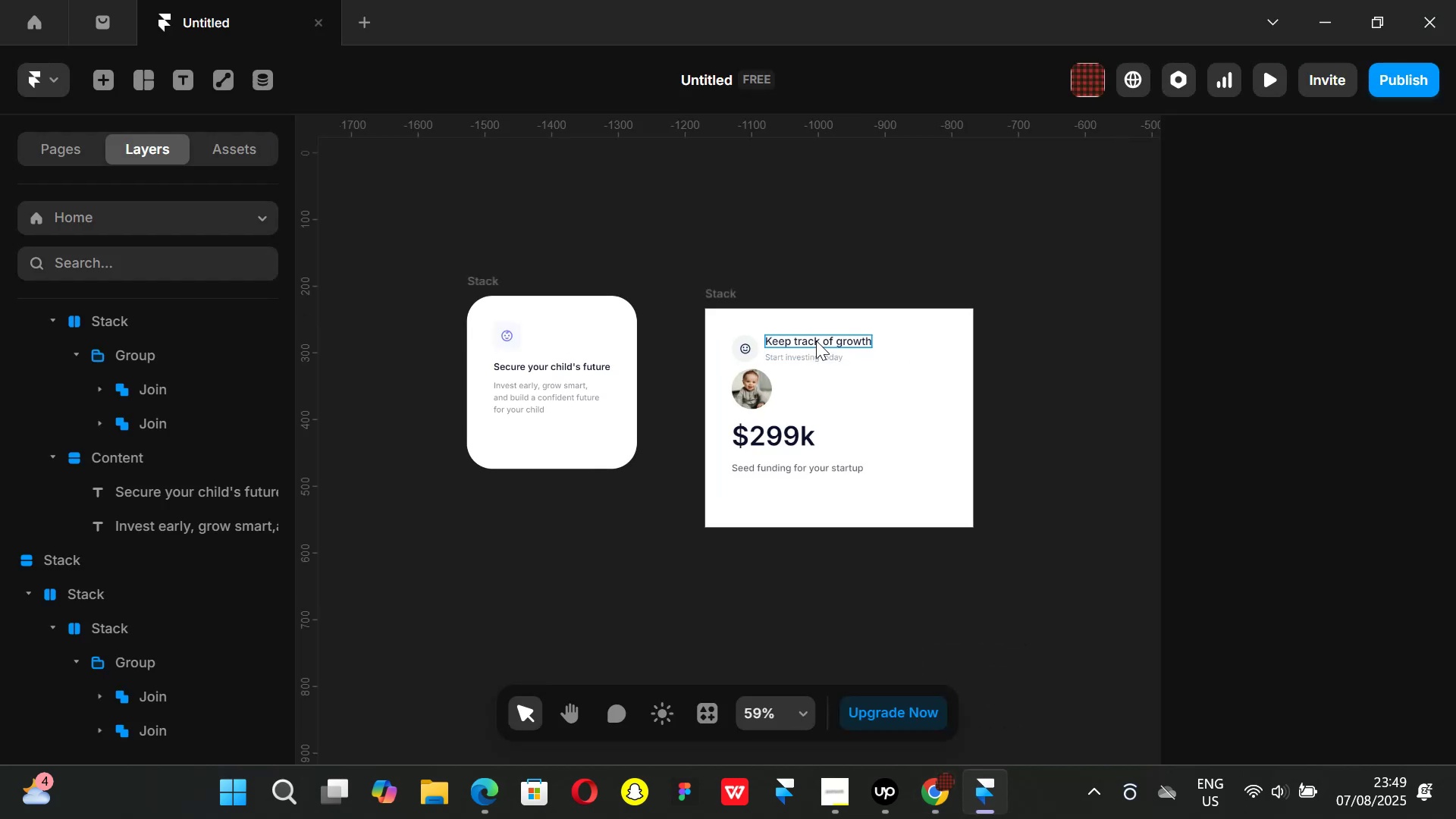 
left_click([816, 340])
 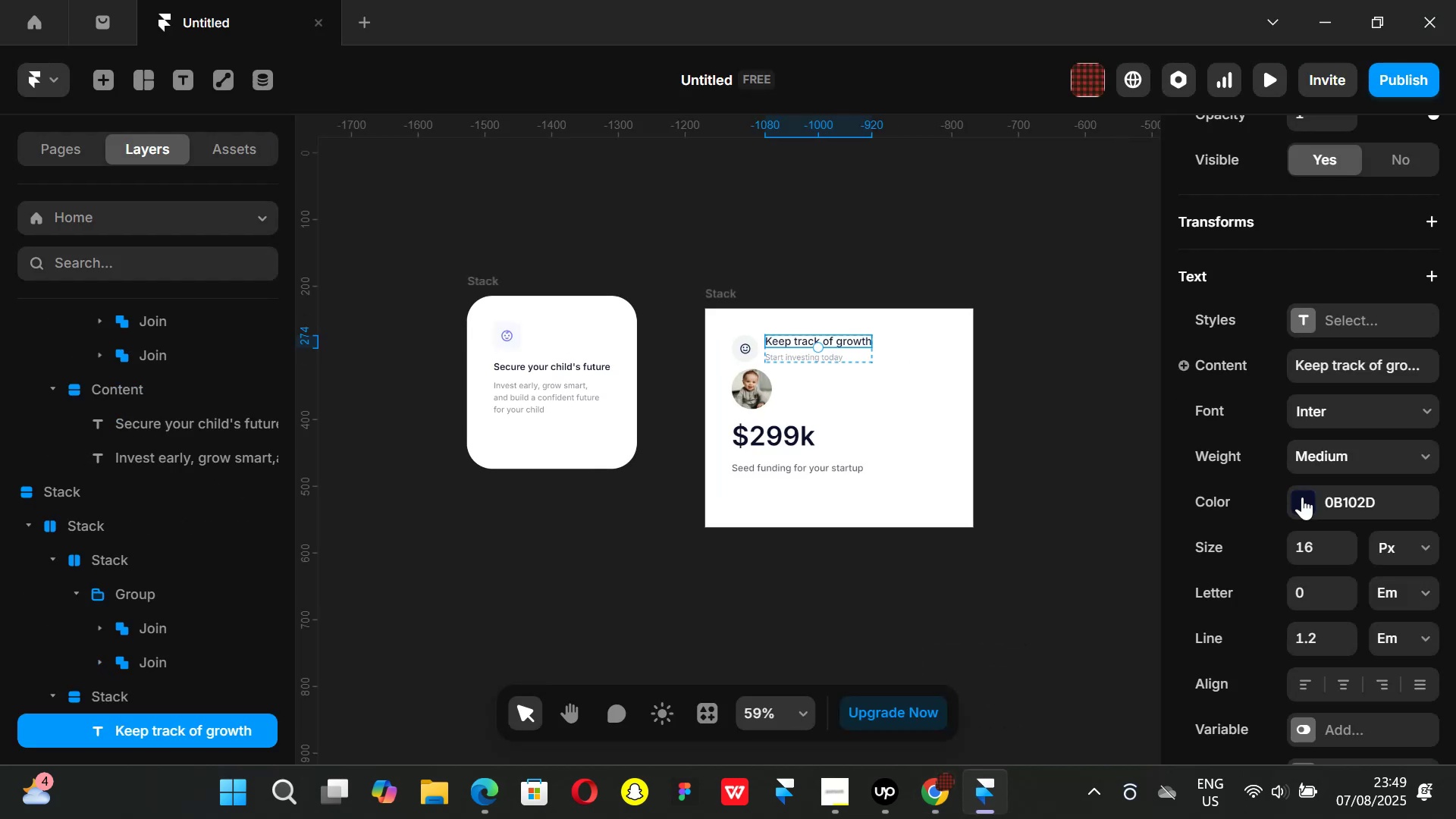 
left_click_drag(start_coordinate=[1302, 497], to_coordinate=[1292, 494])
 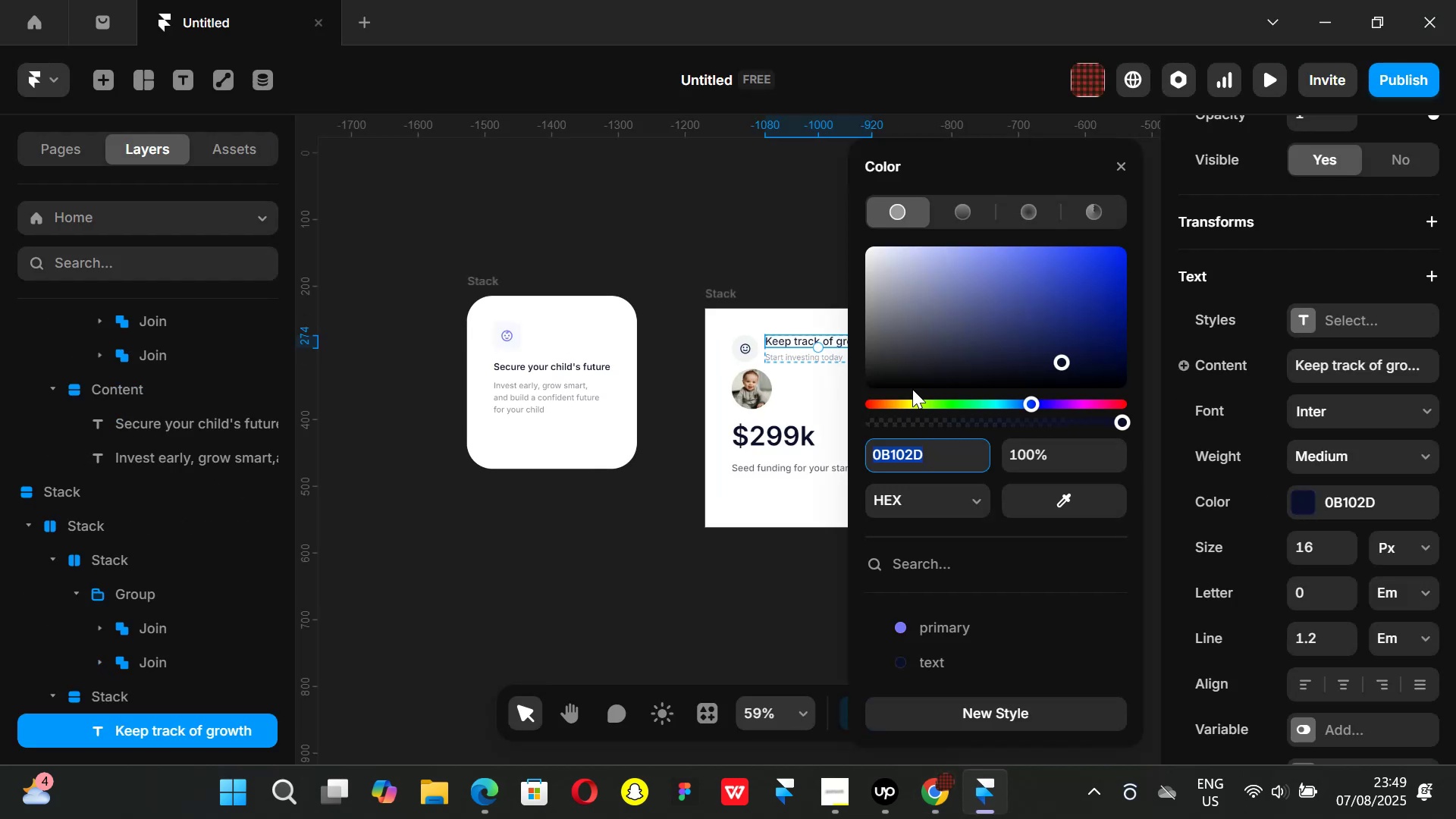 
left_click_drag(start_coordinate=[910, 364], to_coordinate=[817, 451])
 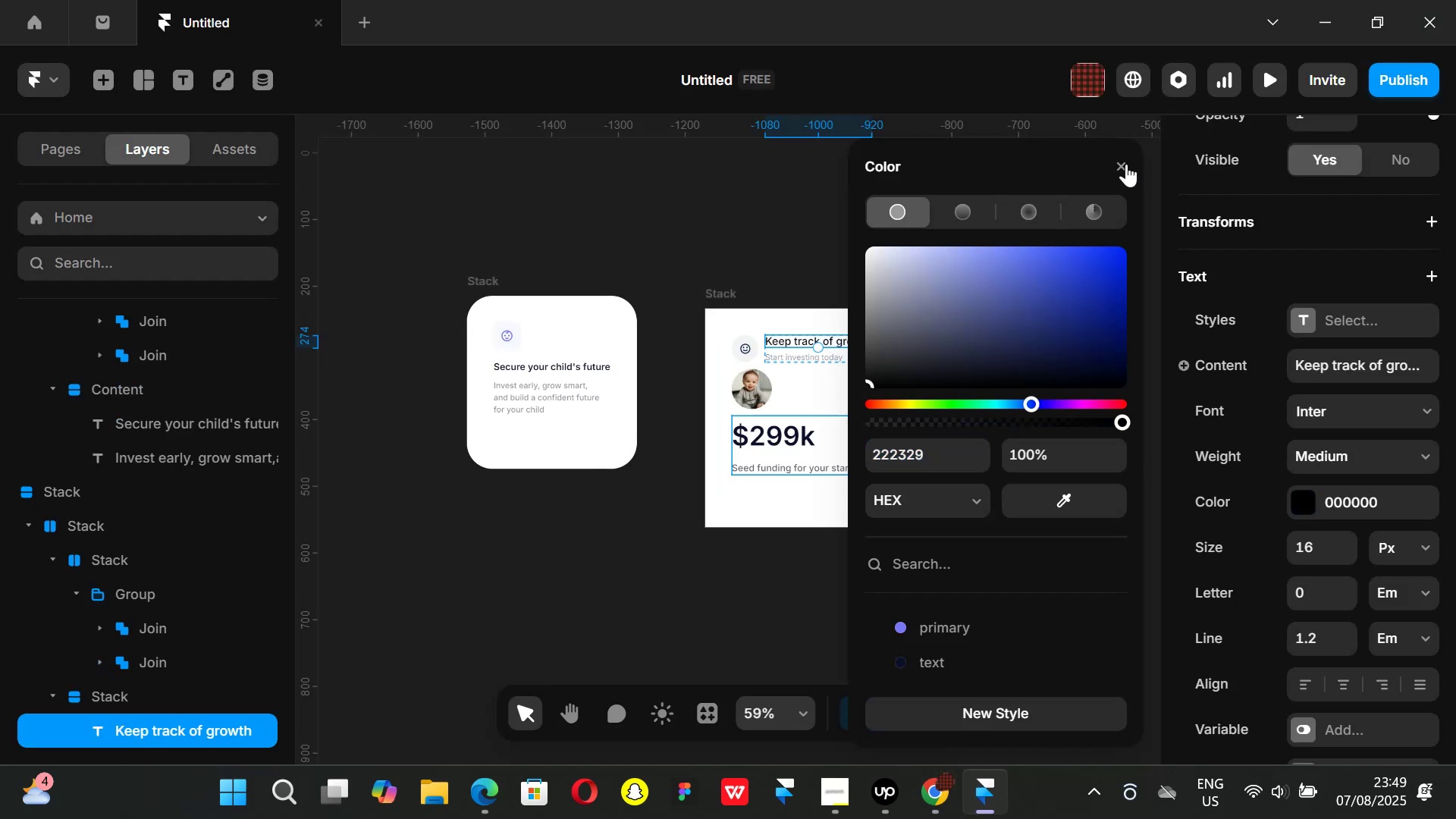 
left_click([1126, 164])
 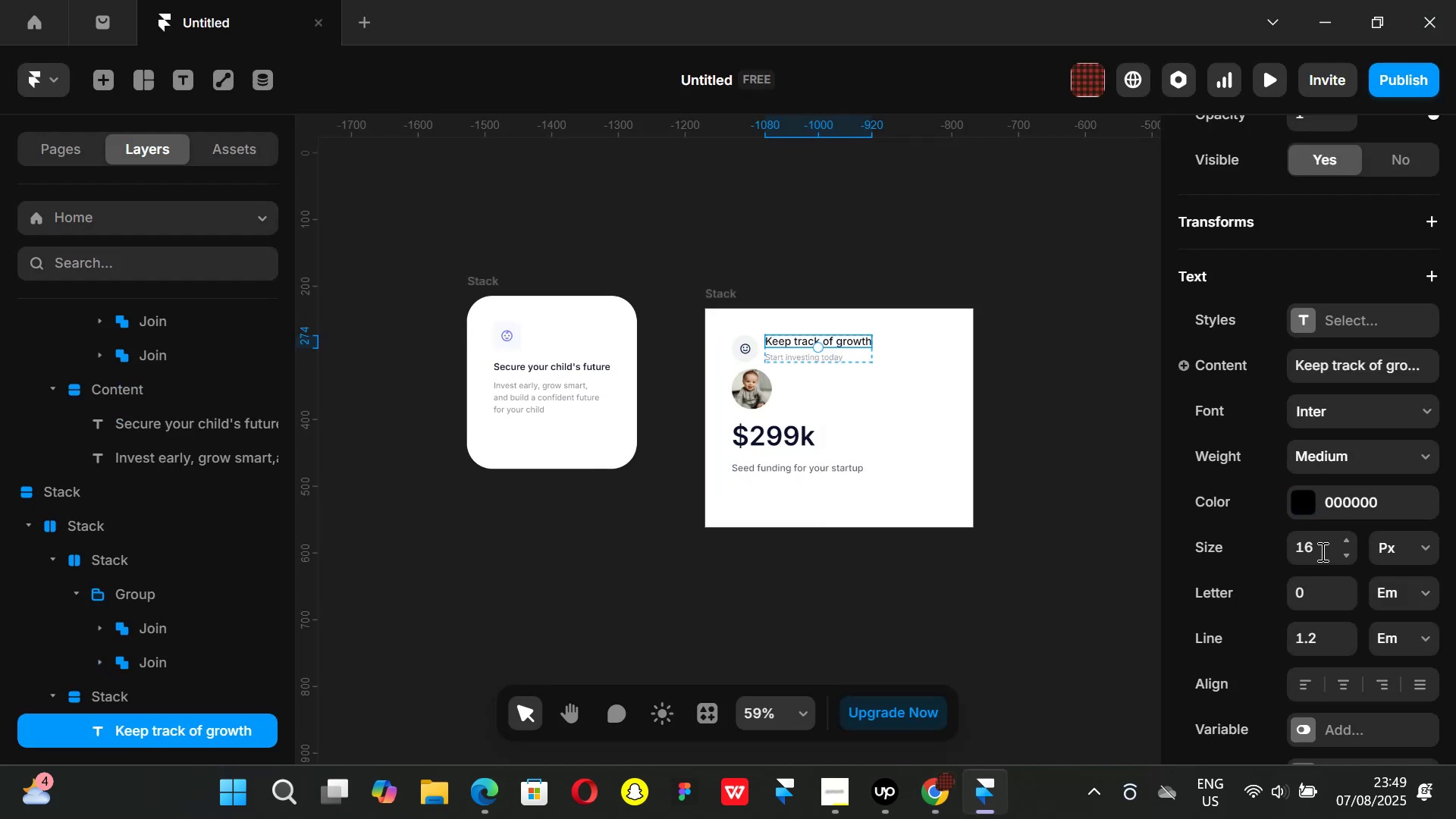 
left_click([1319, 549])
 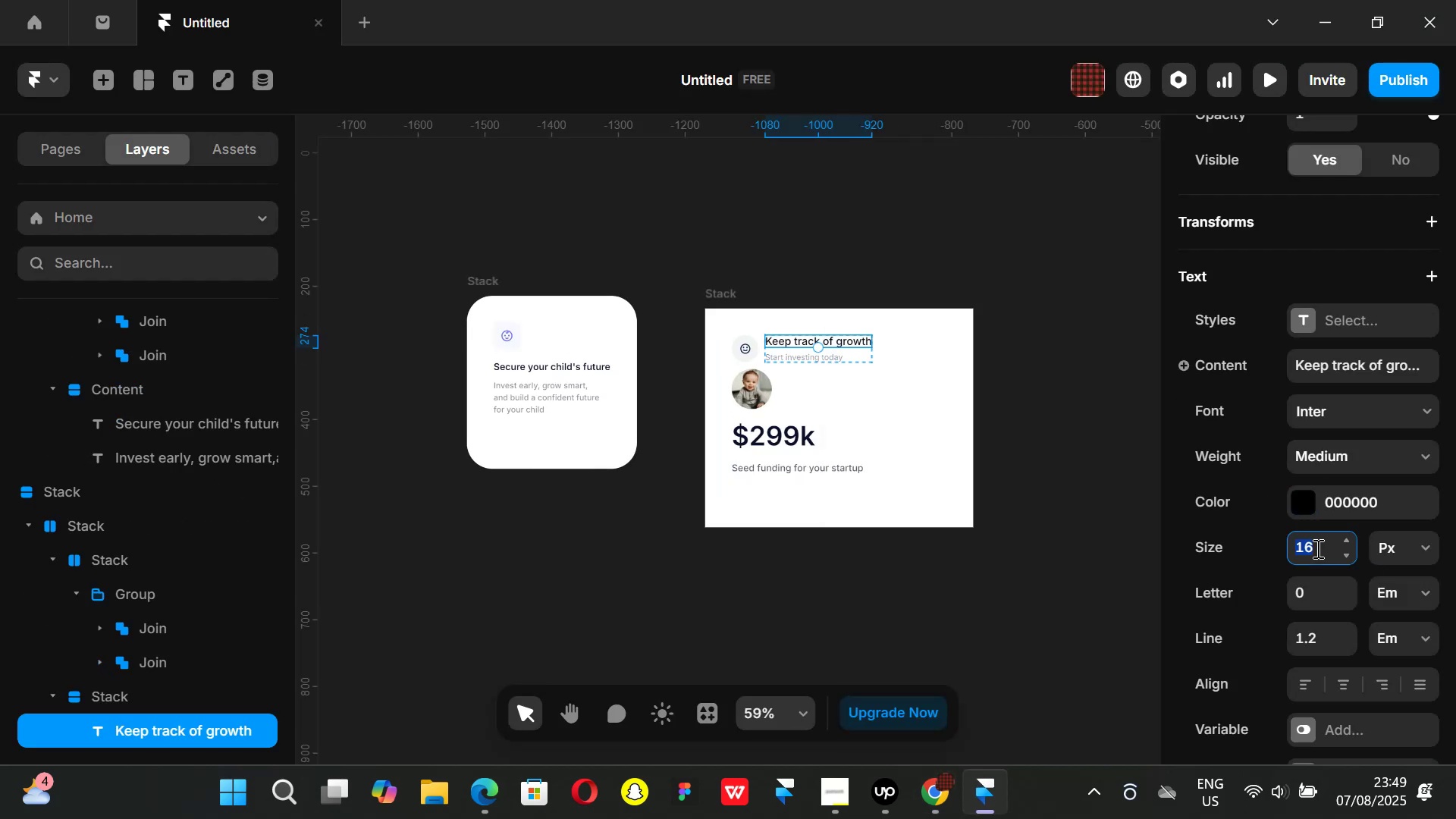 
type(15)
 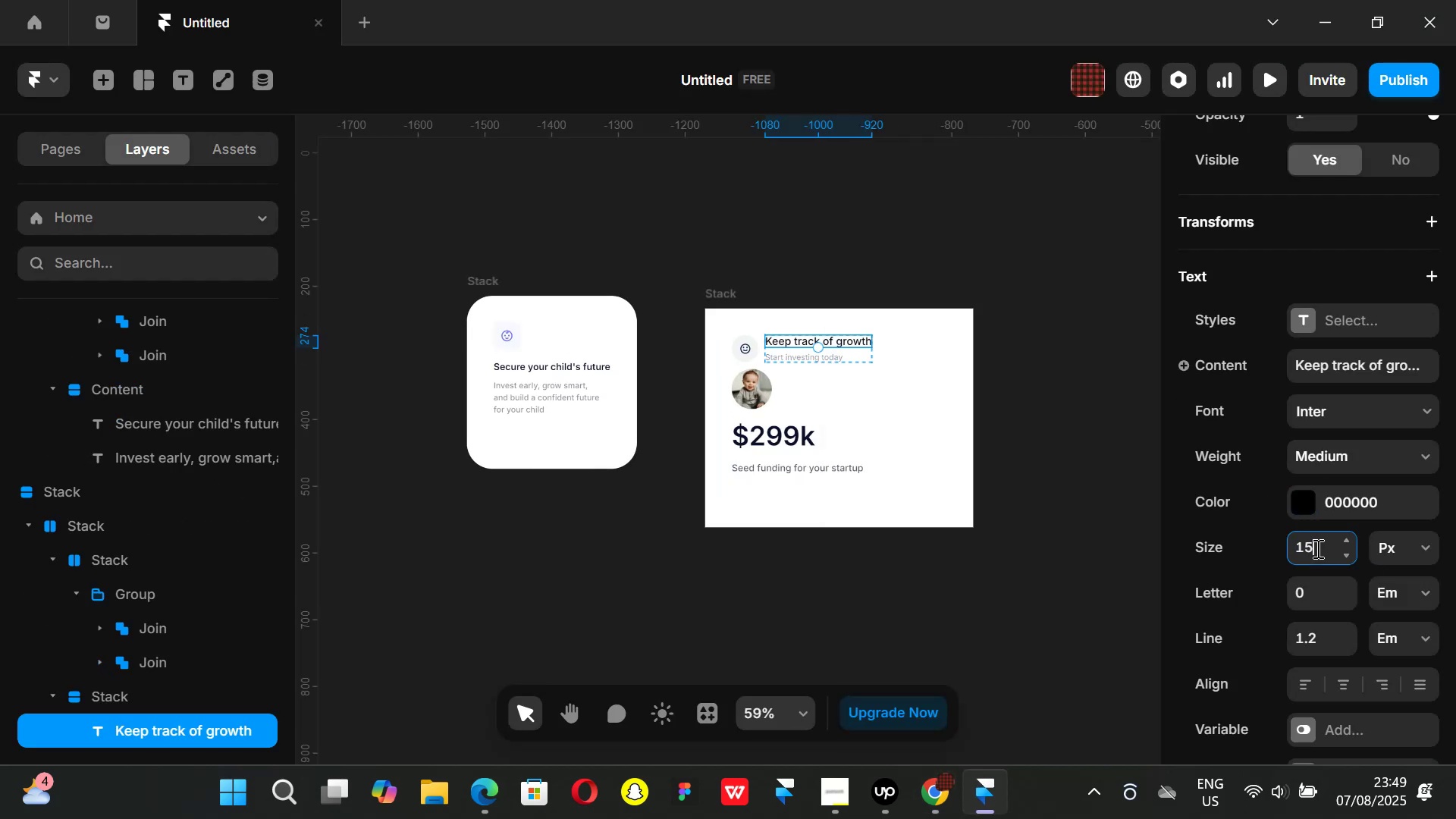 
key(Enter)
 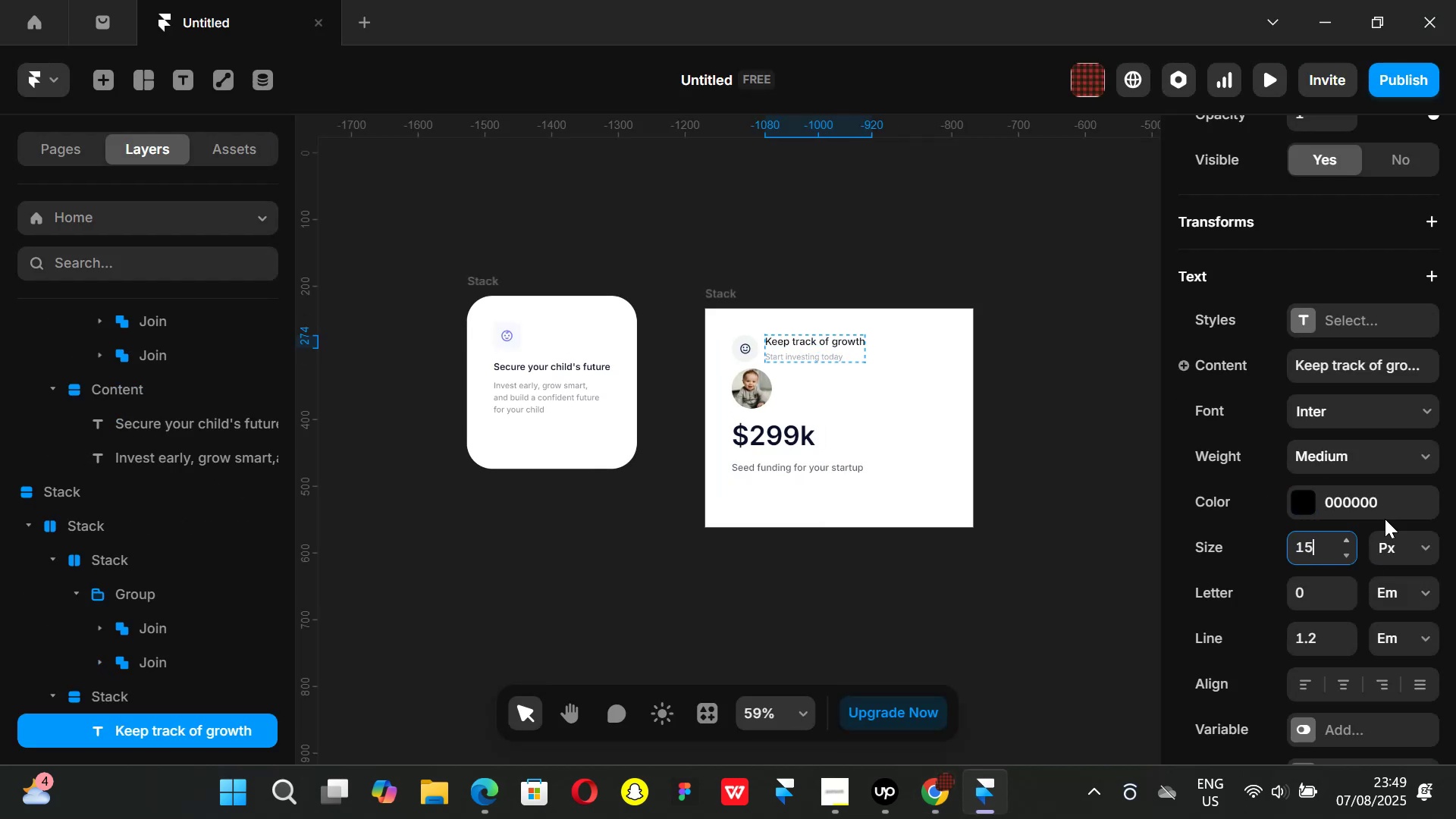 
left_click([1413, 451])
 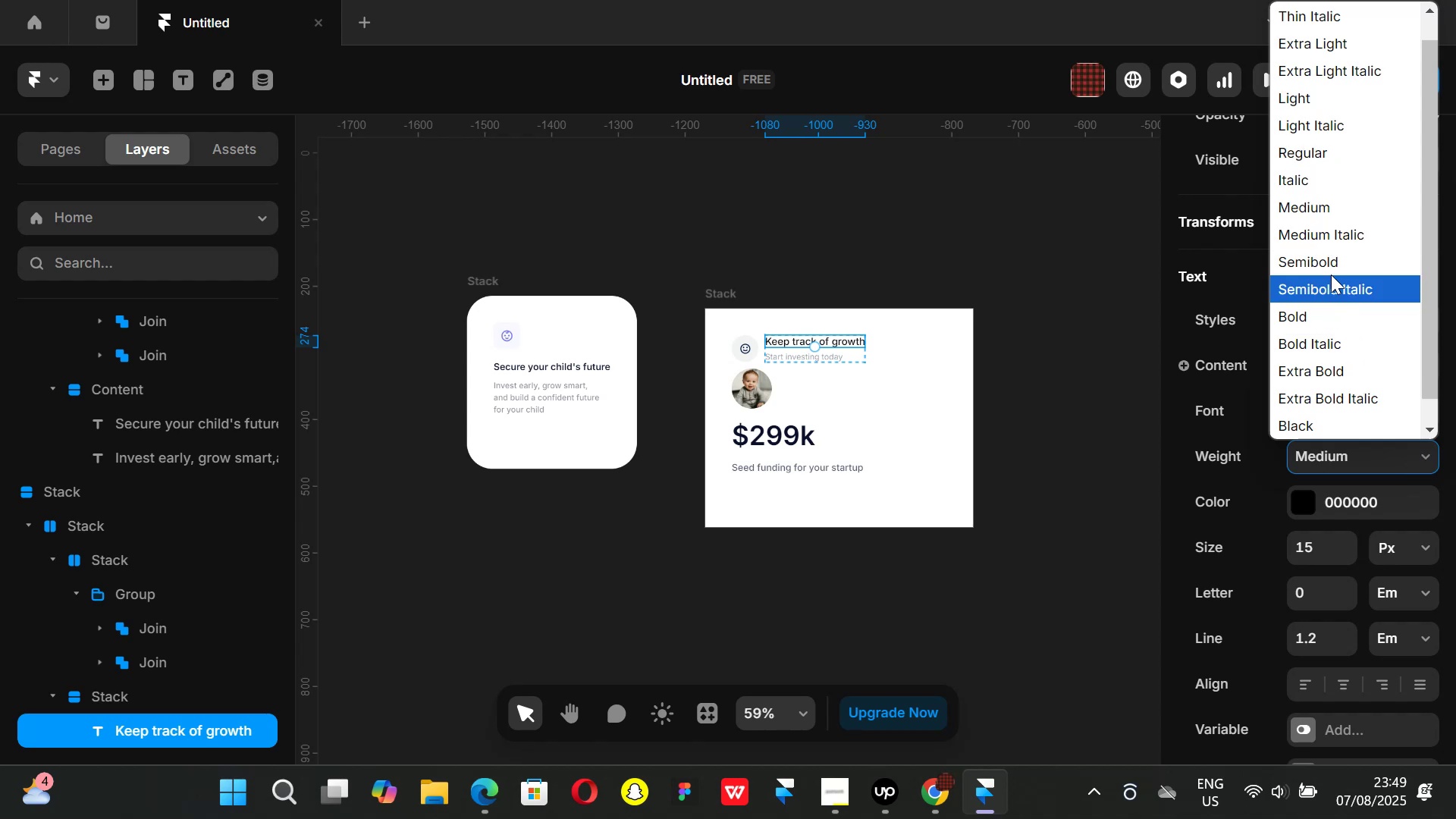 
left_click([1331, 269])
 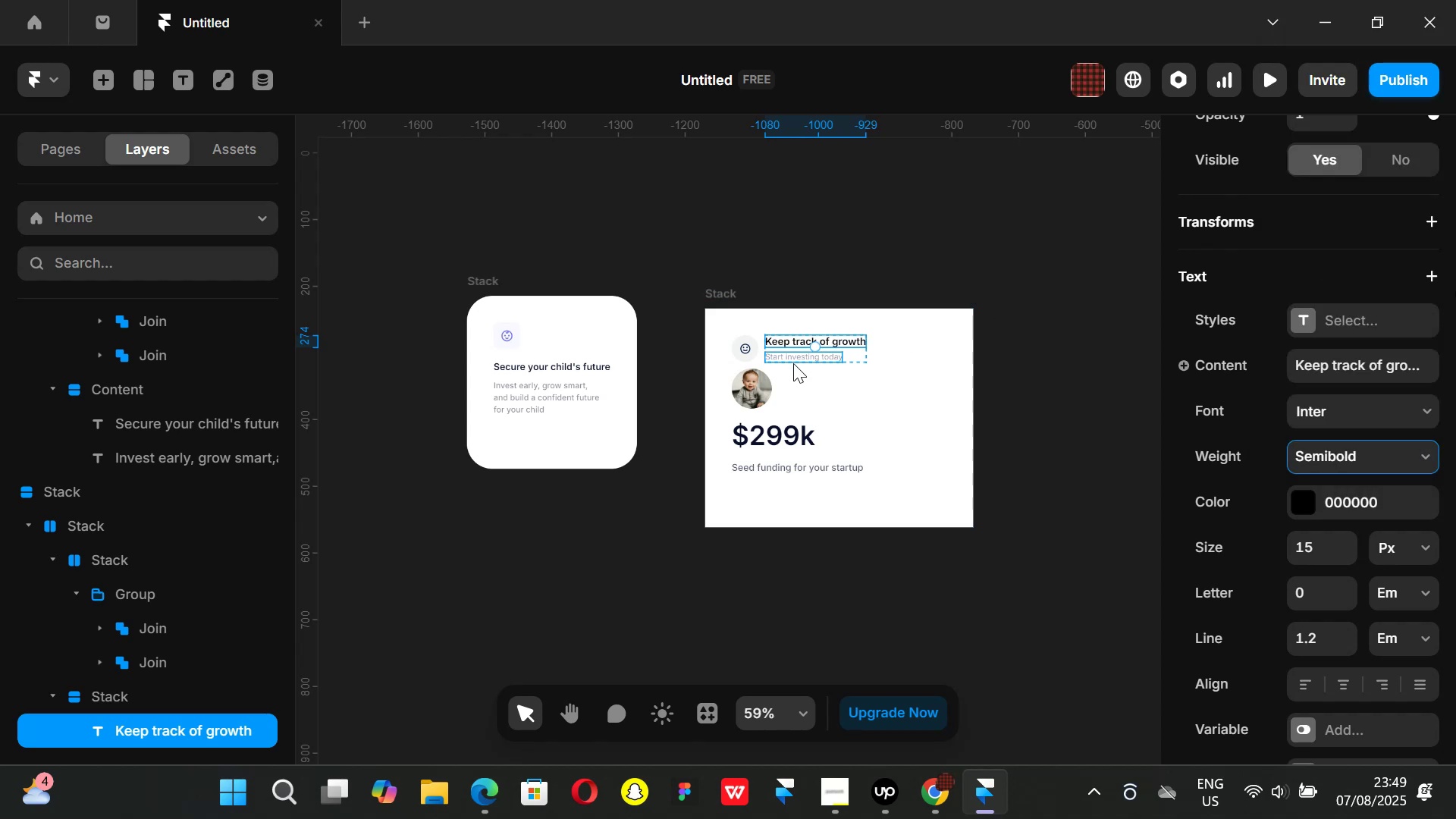 
left_click([1056, 340])
 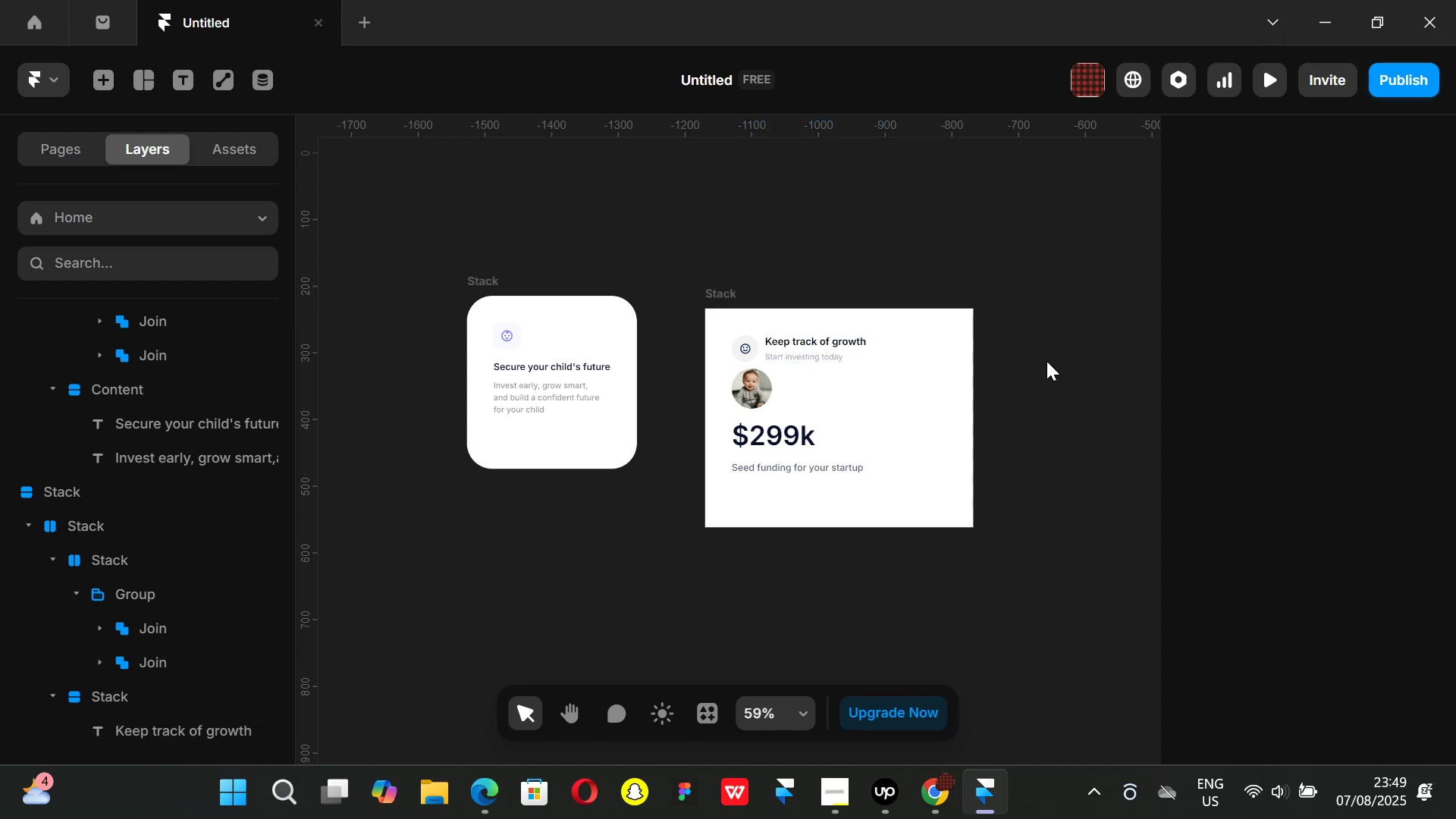 
hold_key(key=ControlLeft, duration=1.24)
scroll: coordinate [802, 349], scroll_direction: up, amount: 3.0
 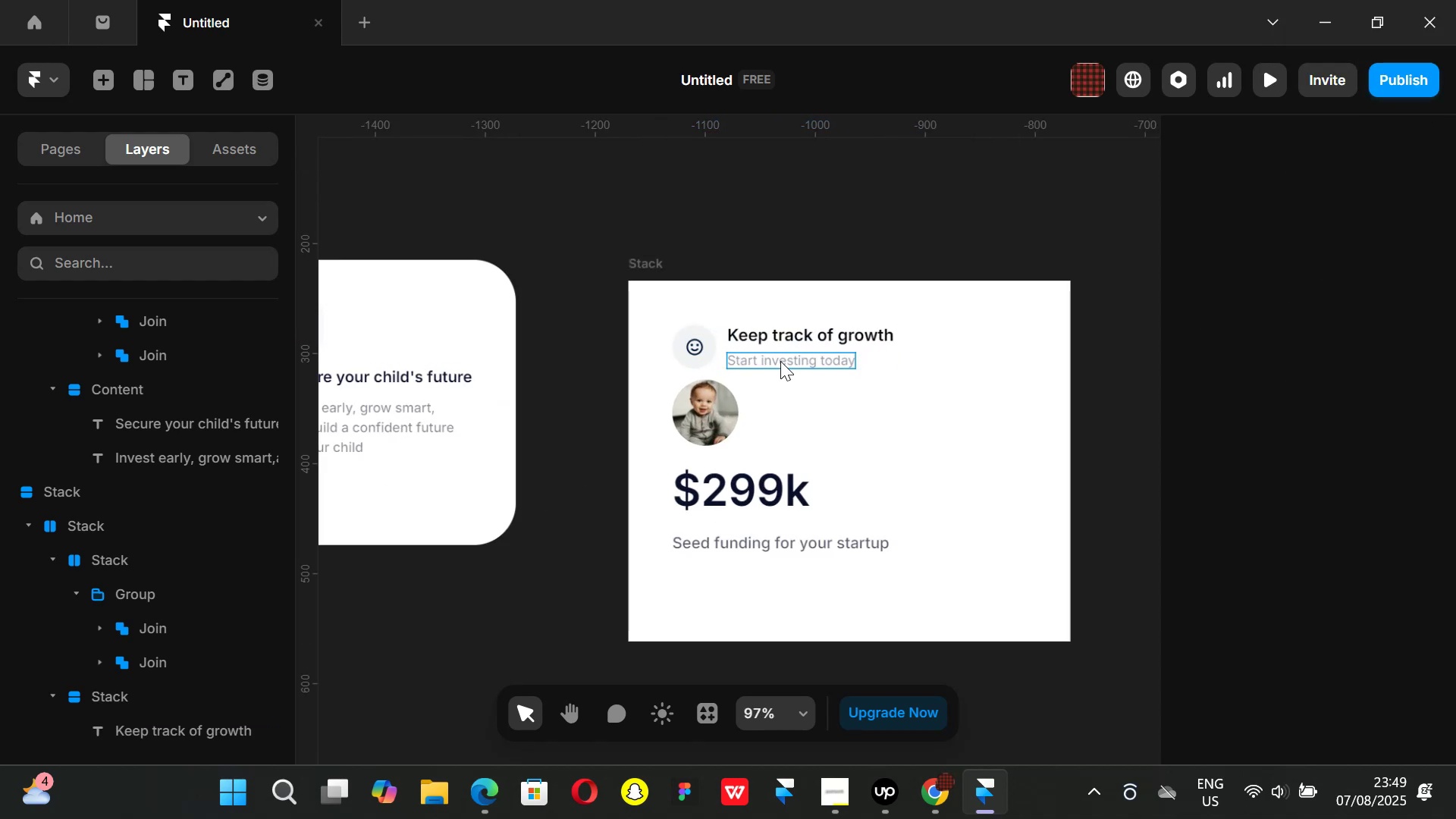 
left_click([780, 361])
 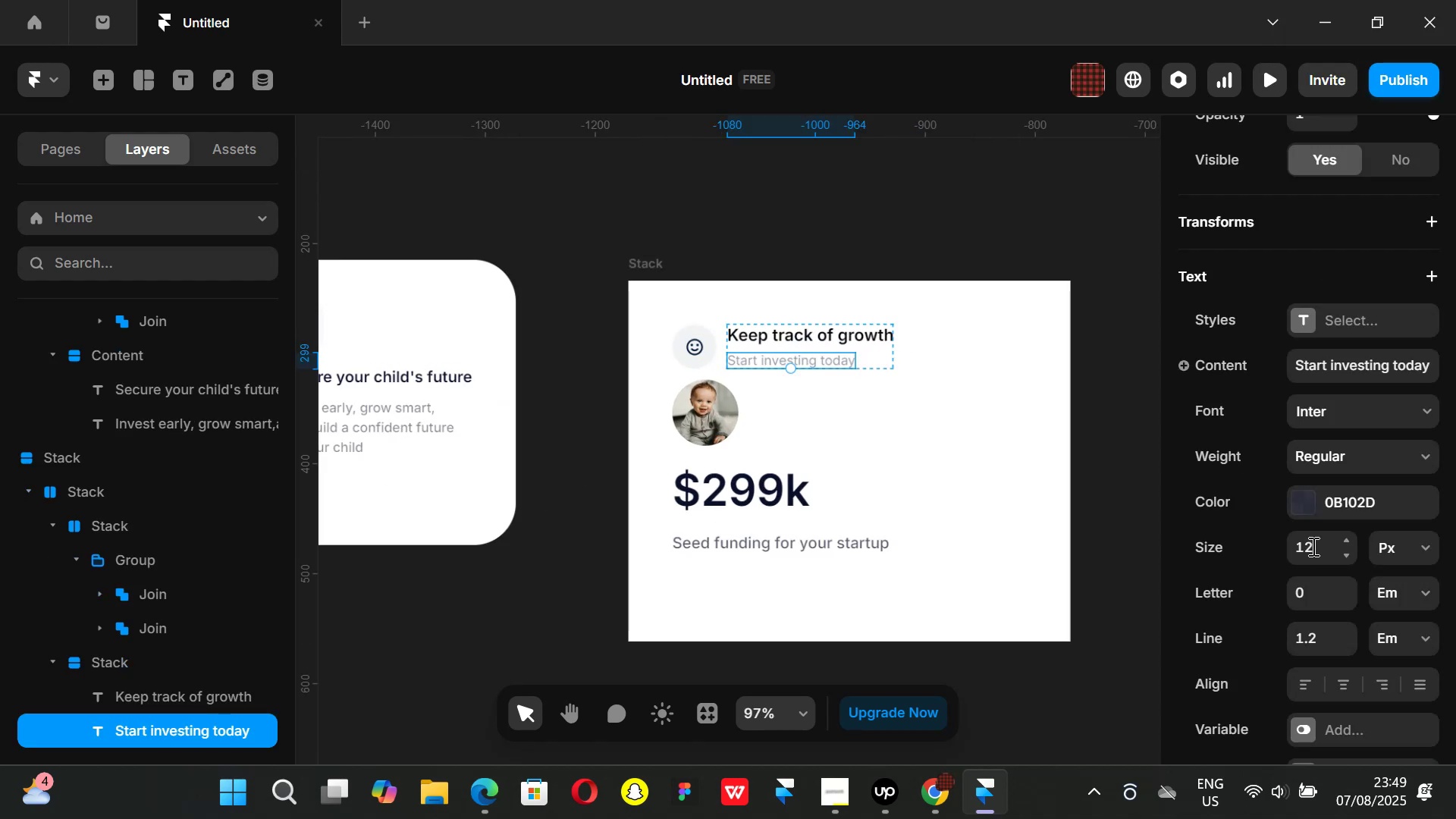 
left_click([1313, 546])
 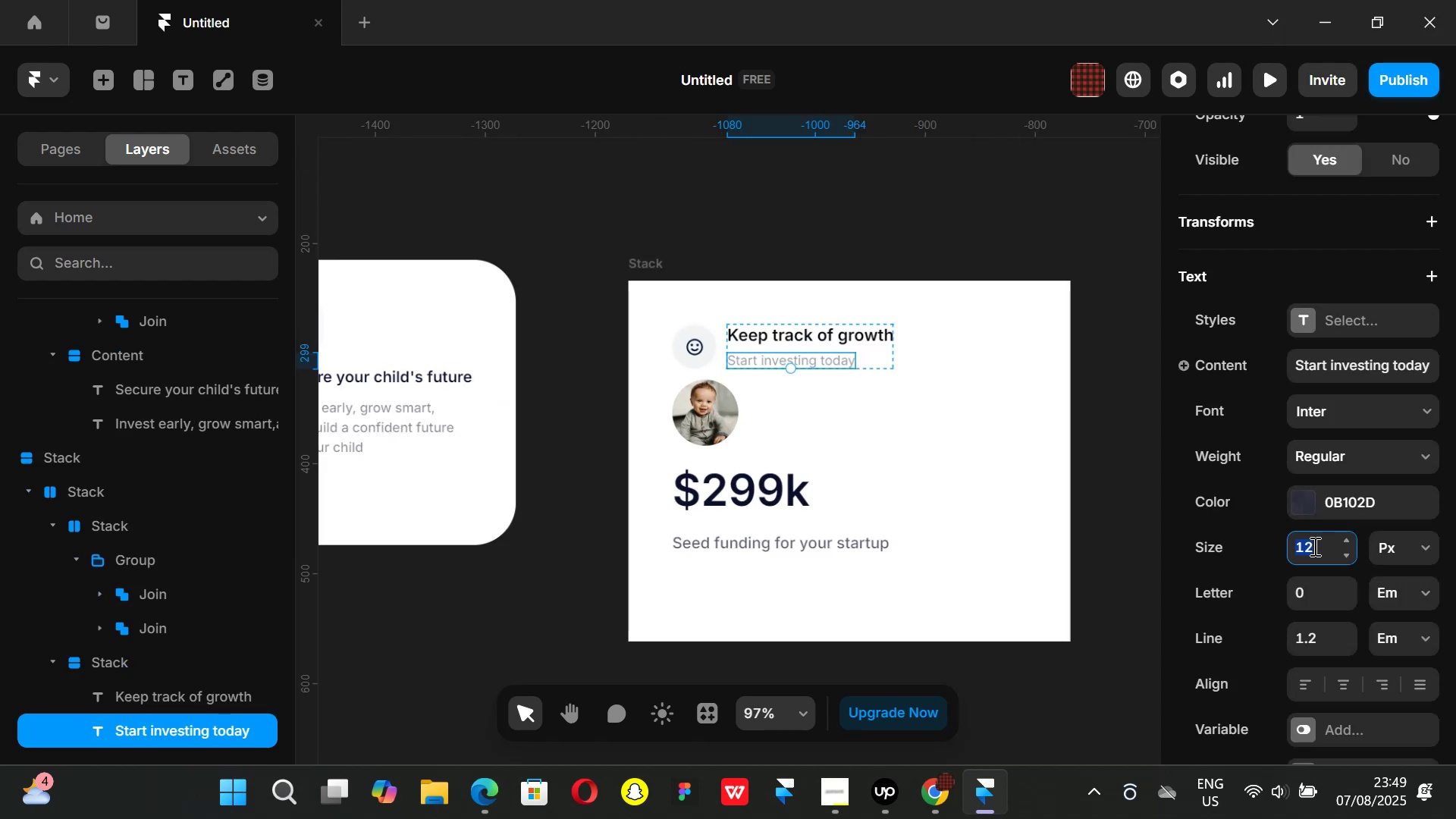 
type(11)
 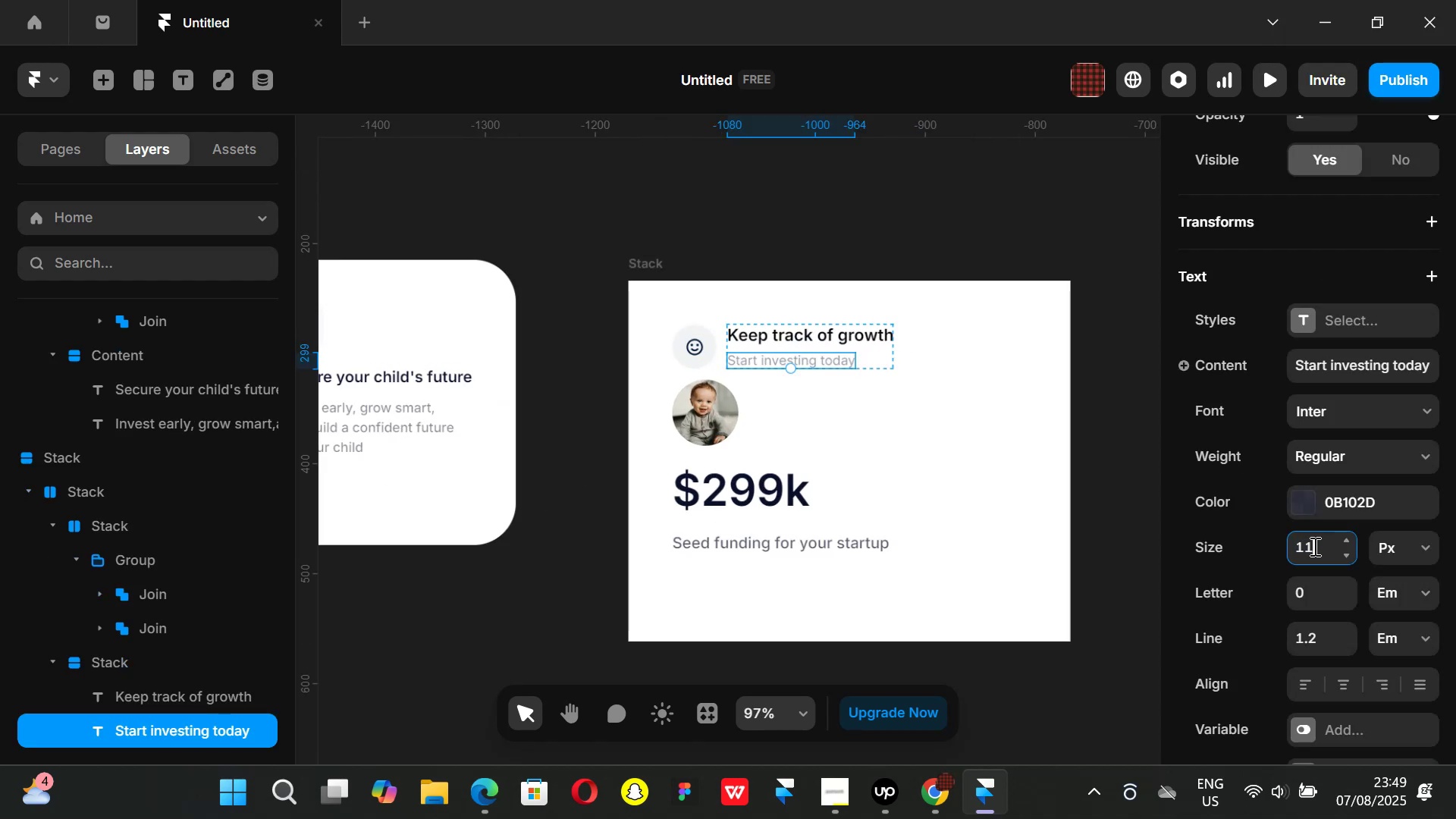 
key(Enter)
 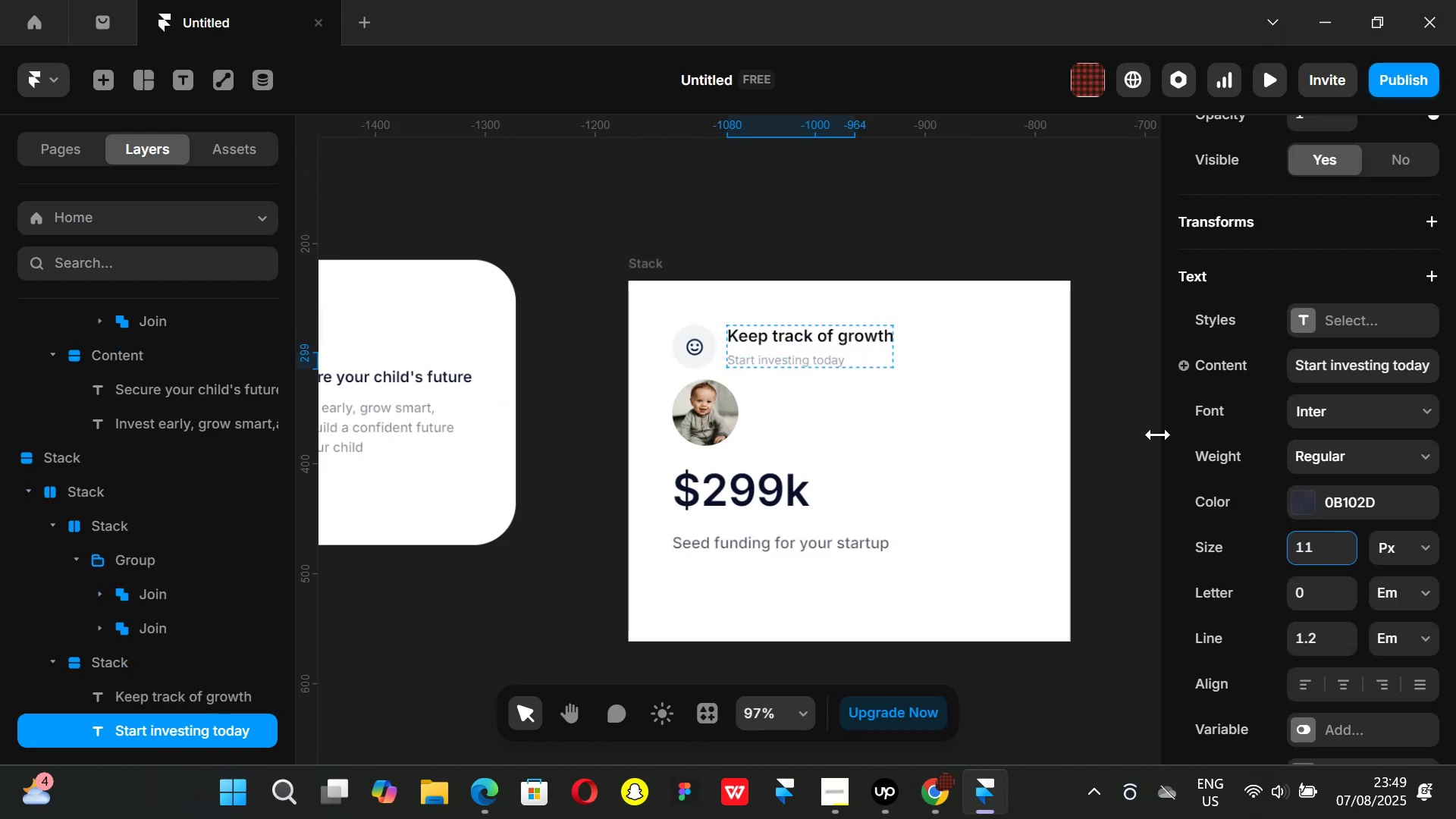 
hold_key(key=ControlLeft, duration=1.51)
scroll: coordinate [1127, 391], scroll_direction: none, amount: 0.0
 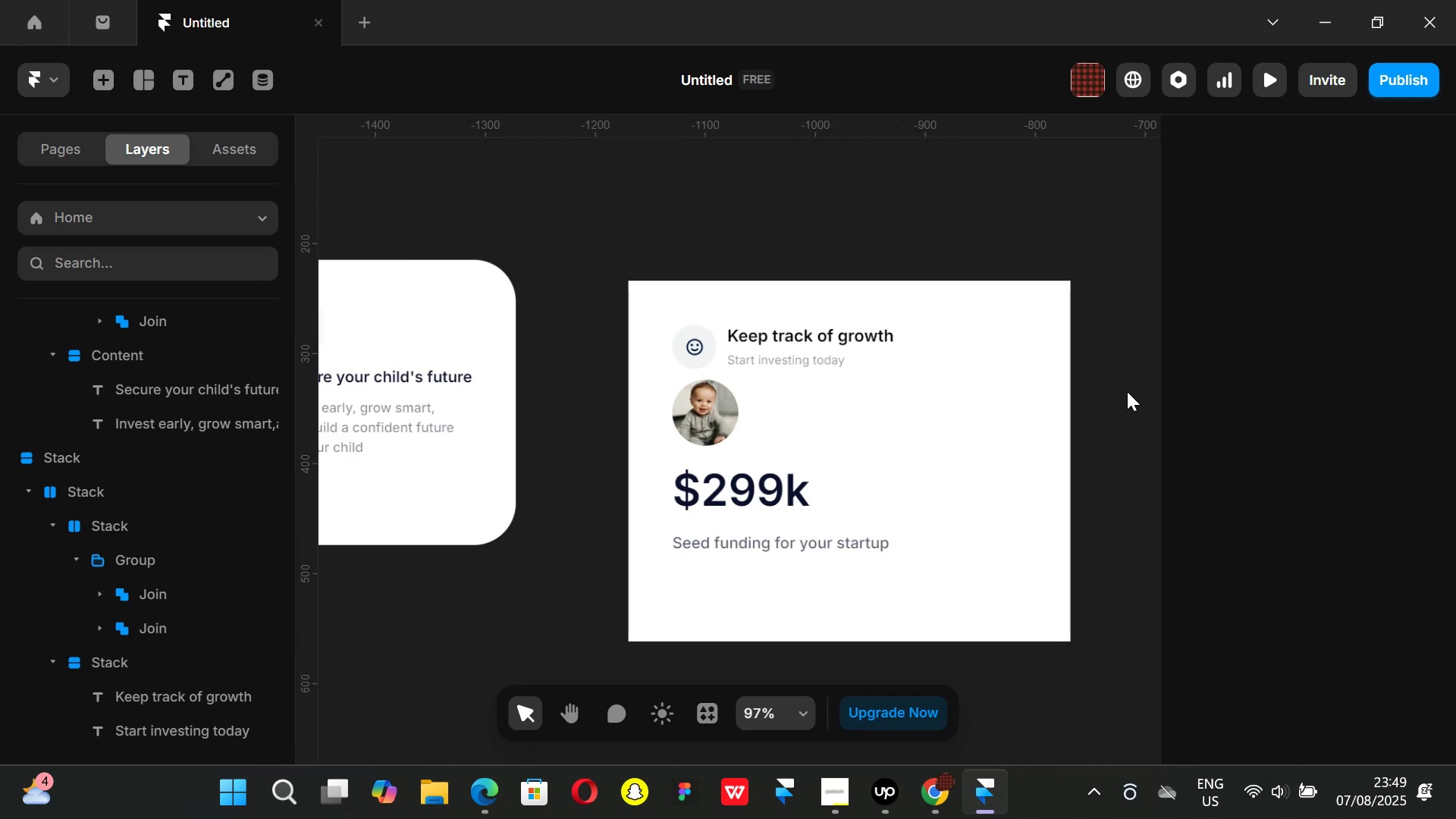 
key(Control+ControlLeft)
 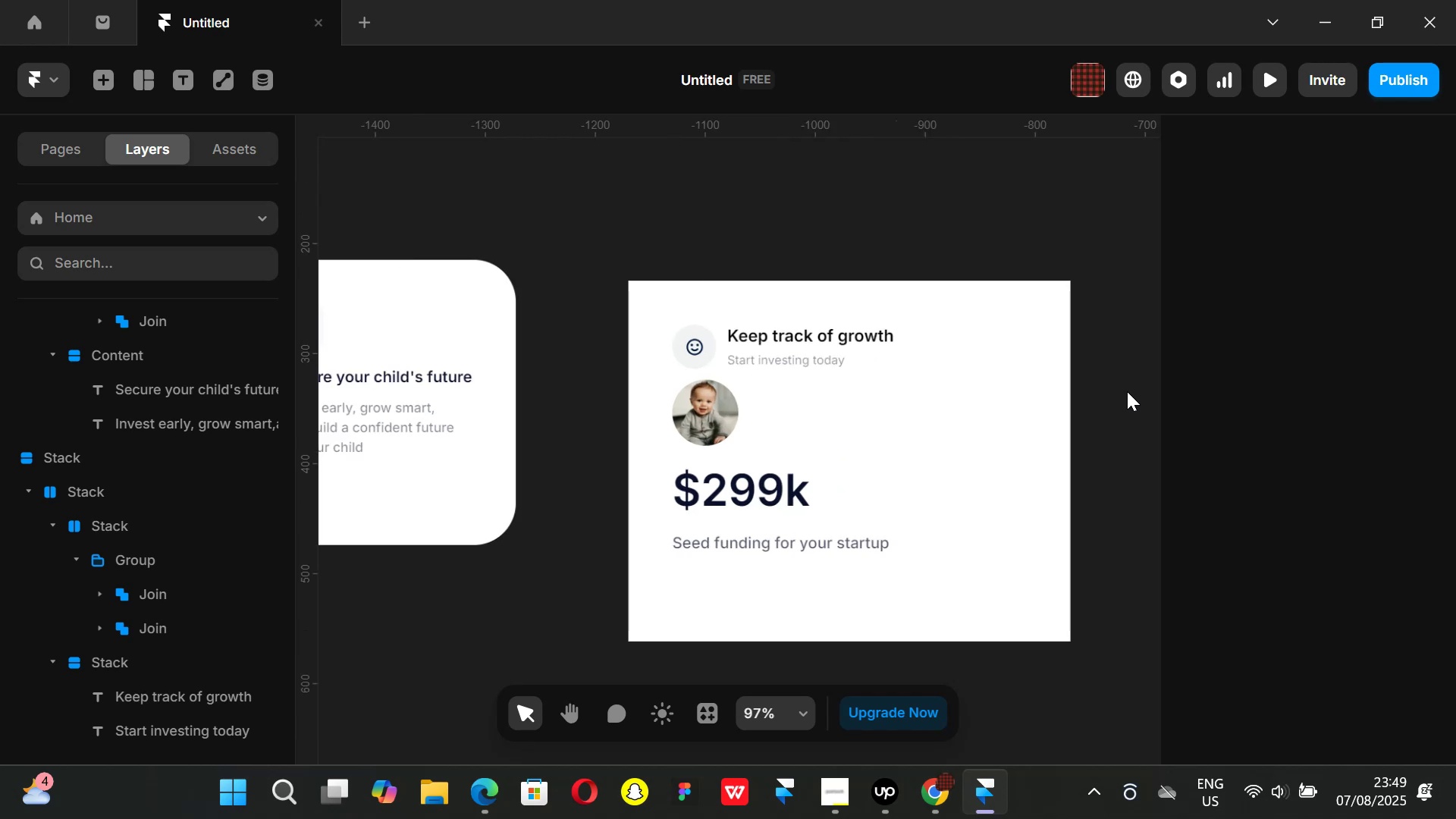 
key(Control+ControlLeft)
 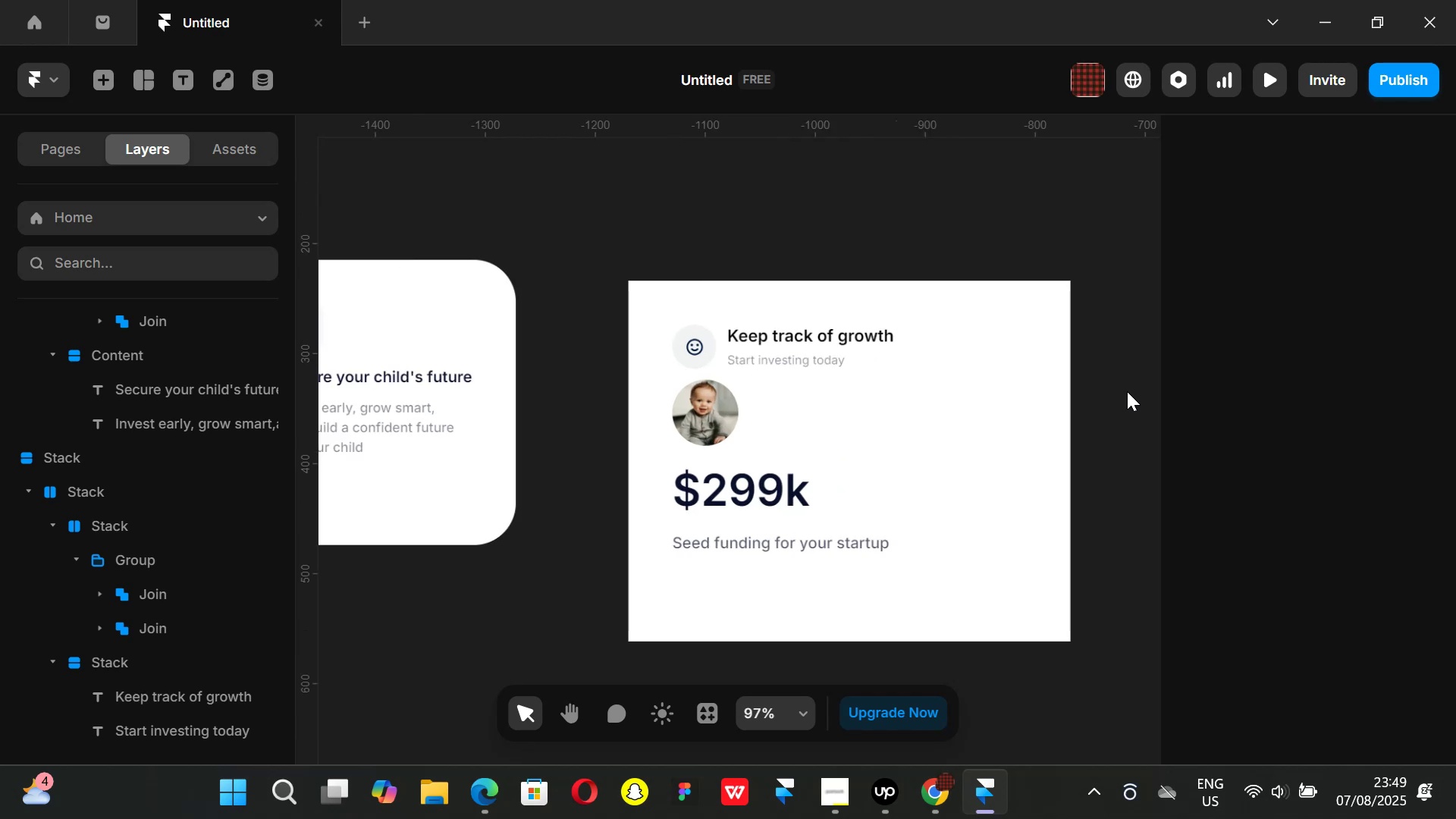 
key(Control+ControlLeft)
 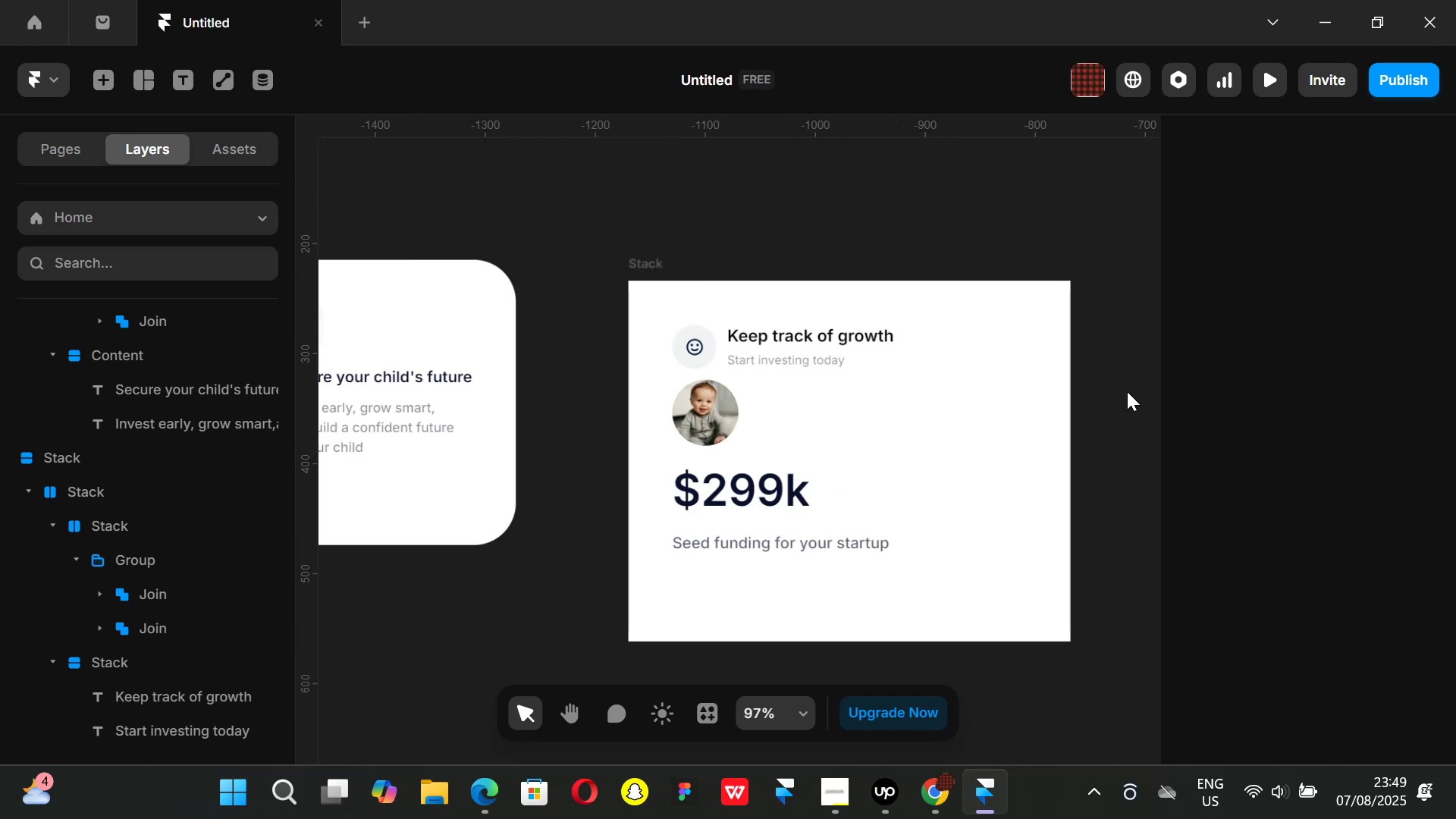 
key(Control+ControlLeft)
 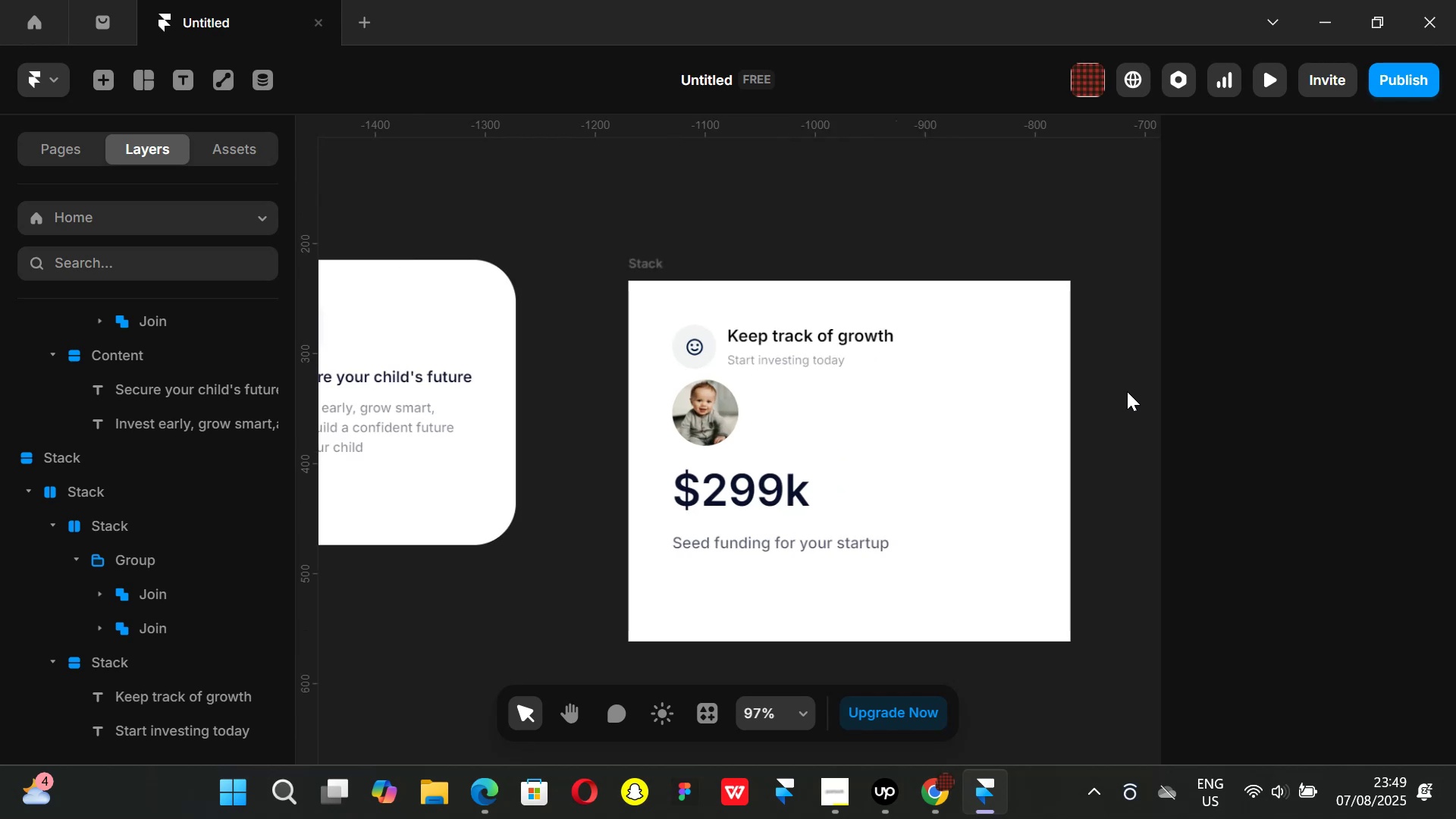 
key(Control+ControlLeft)
 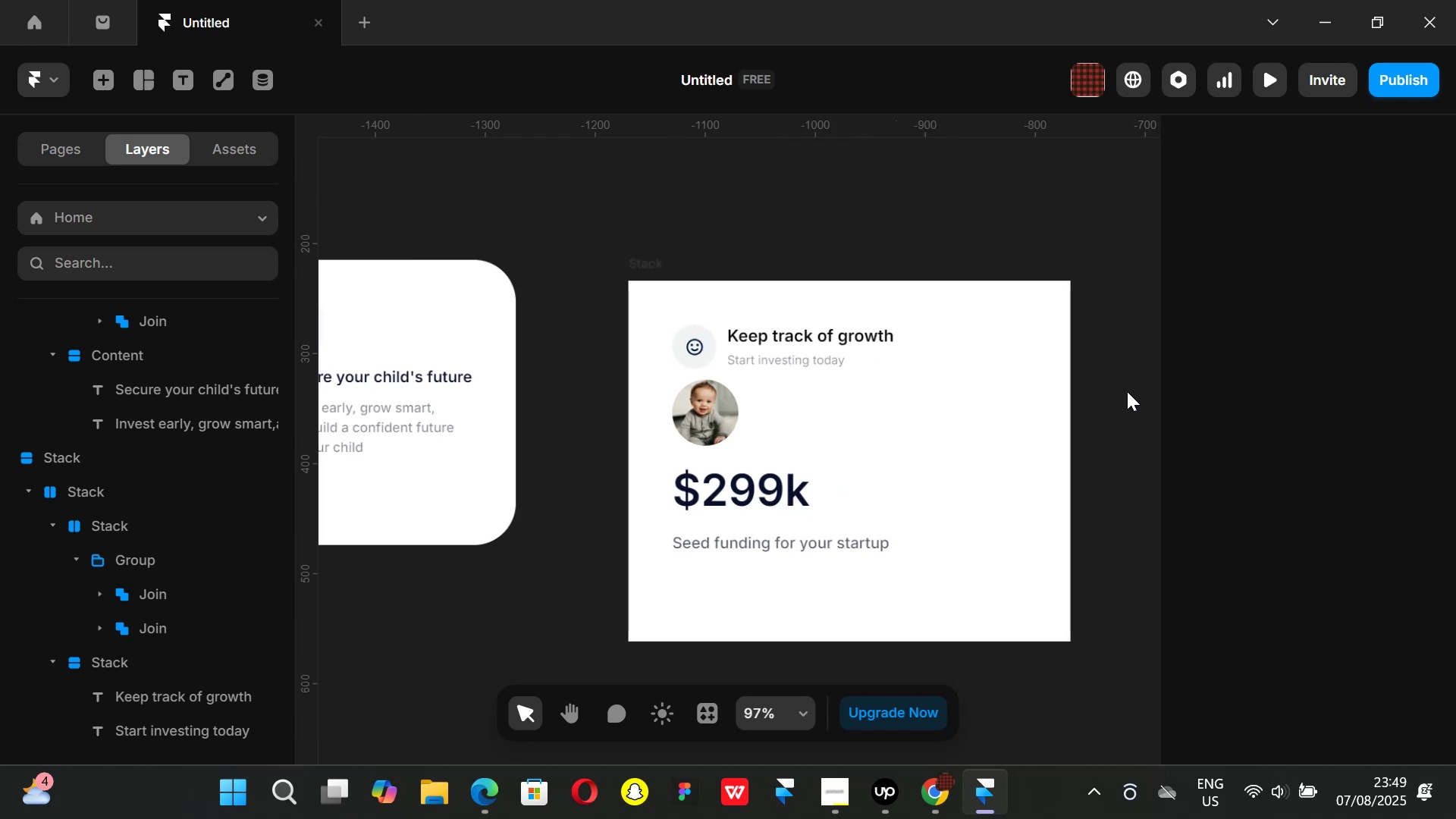 
key(Control+ControlLeft)
 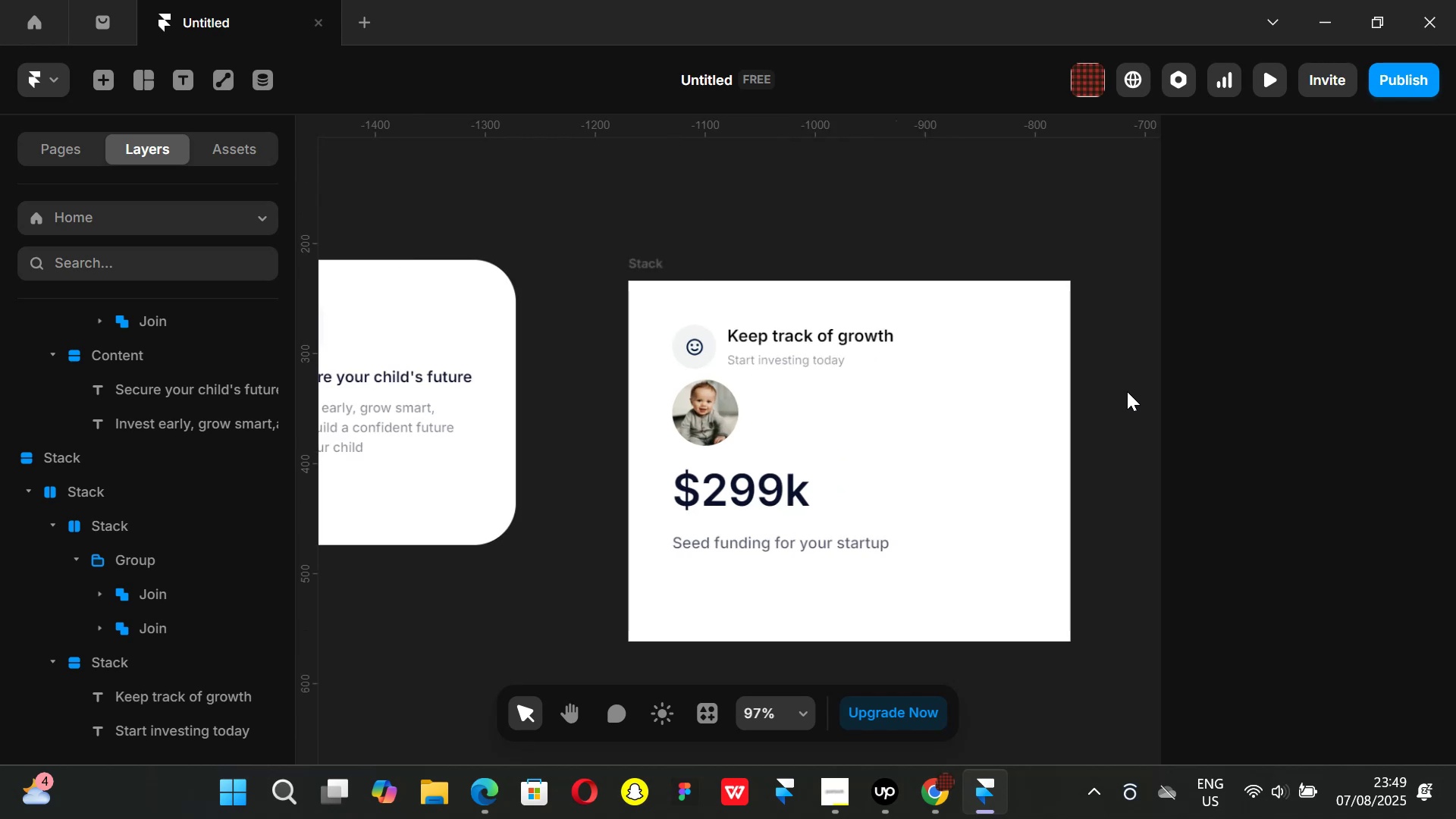 
key(Control+ControlLeft)
 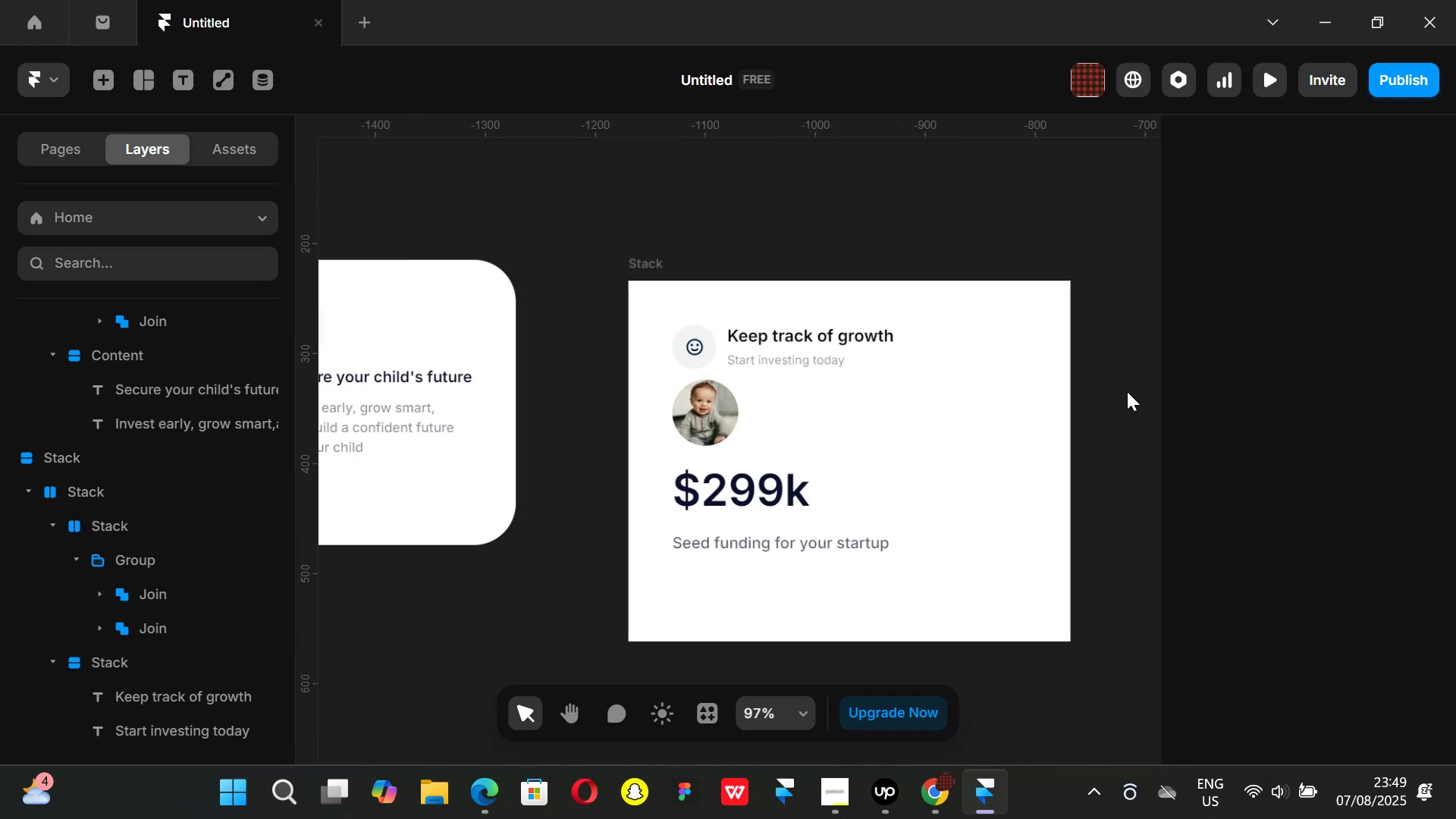 
key(Control+ControlLeft)
 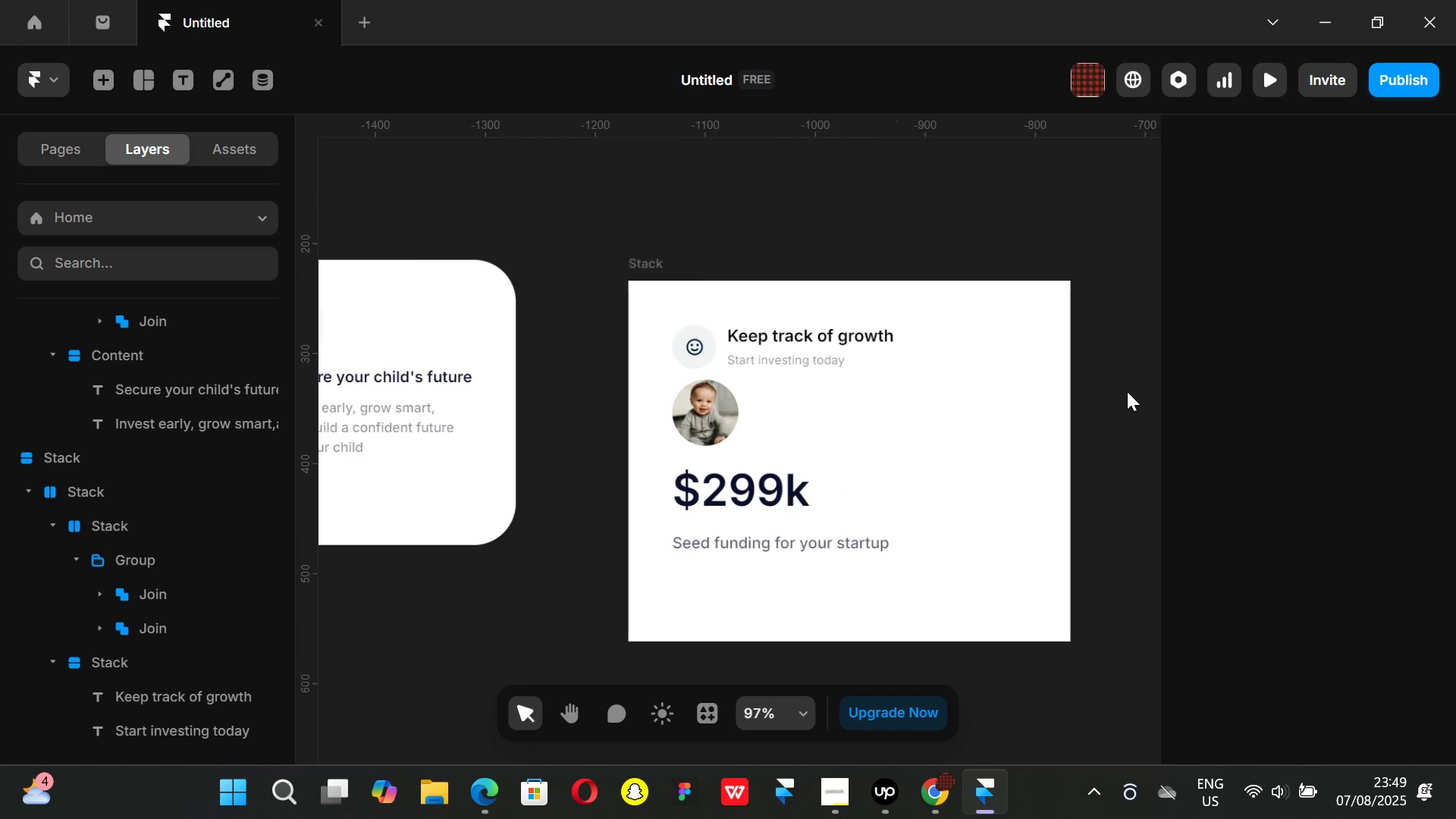 
key(Control+ControlLeft)
 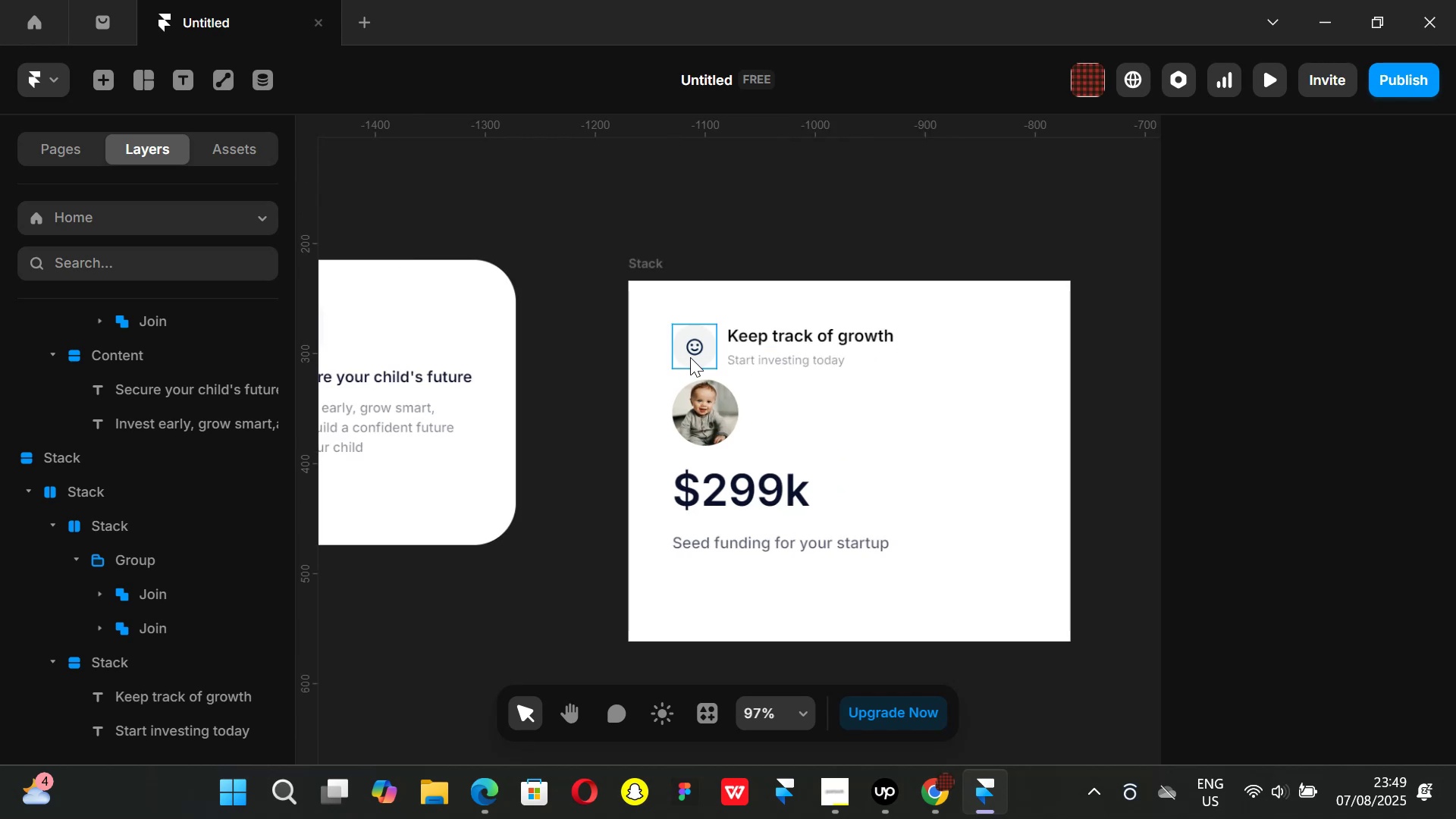 
left_click([690, 357])
 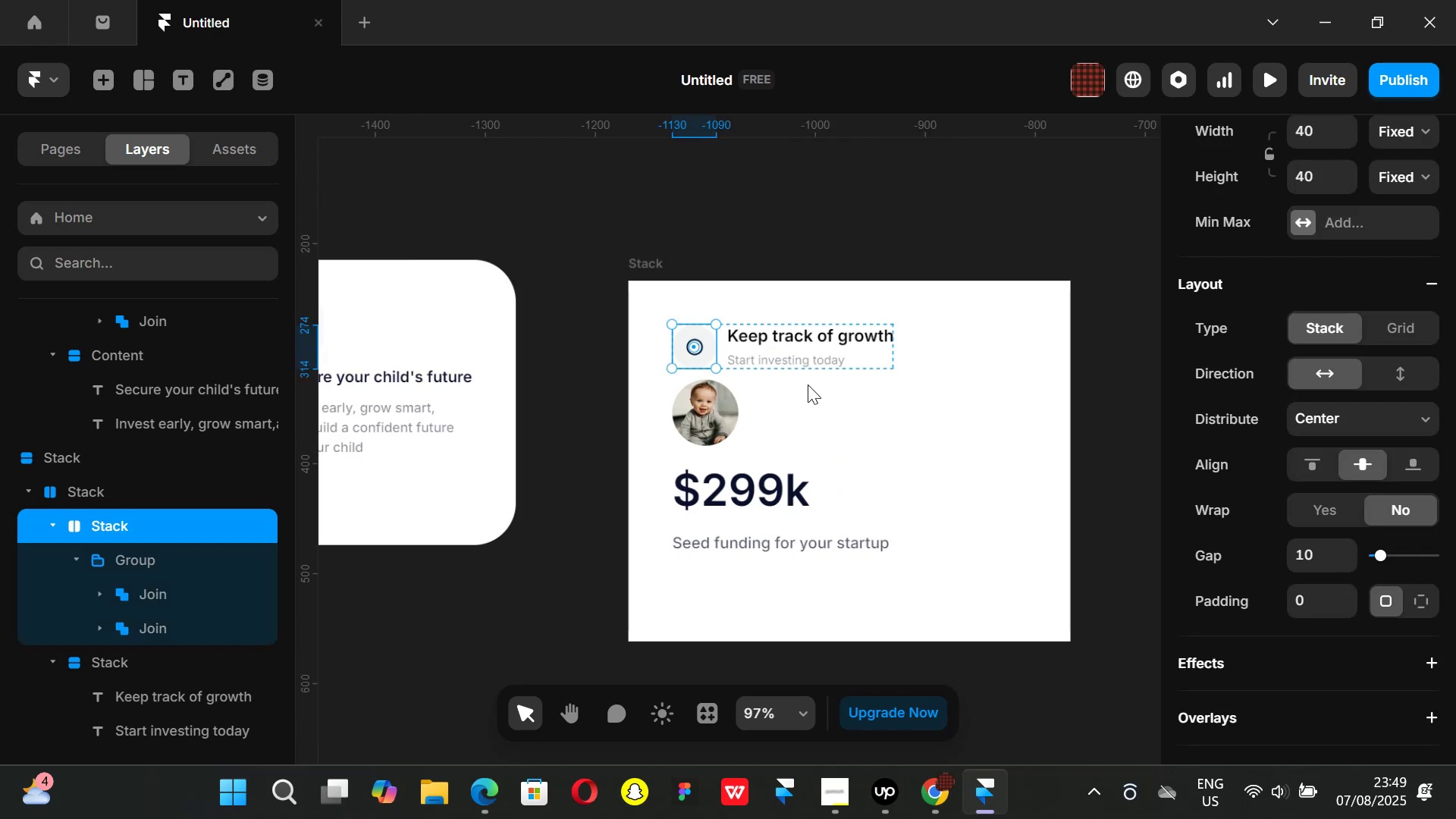 
key(K)
 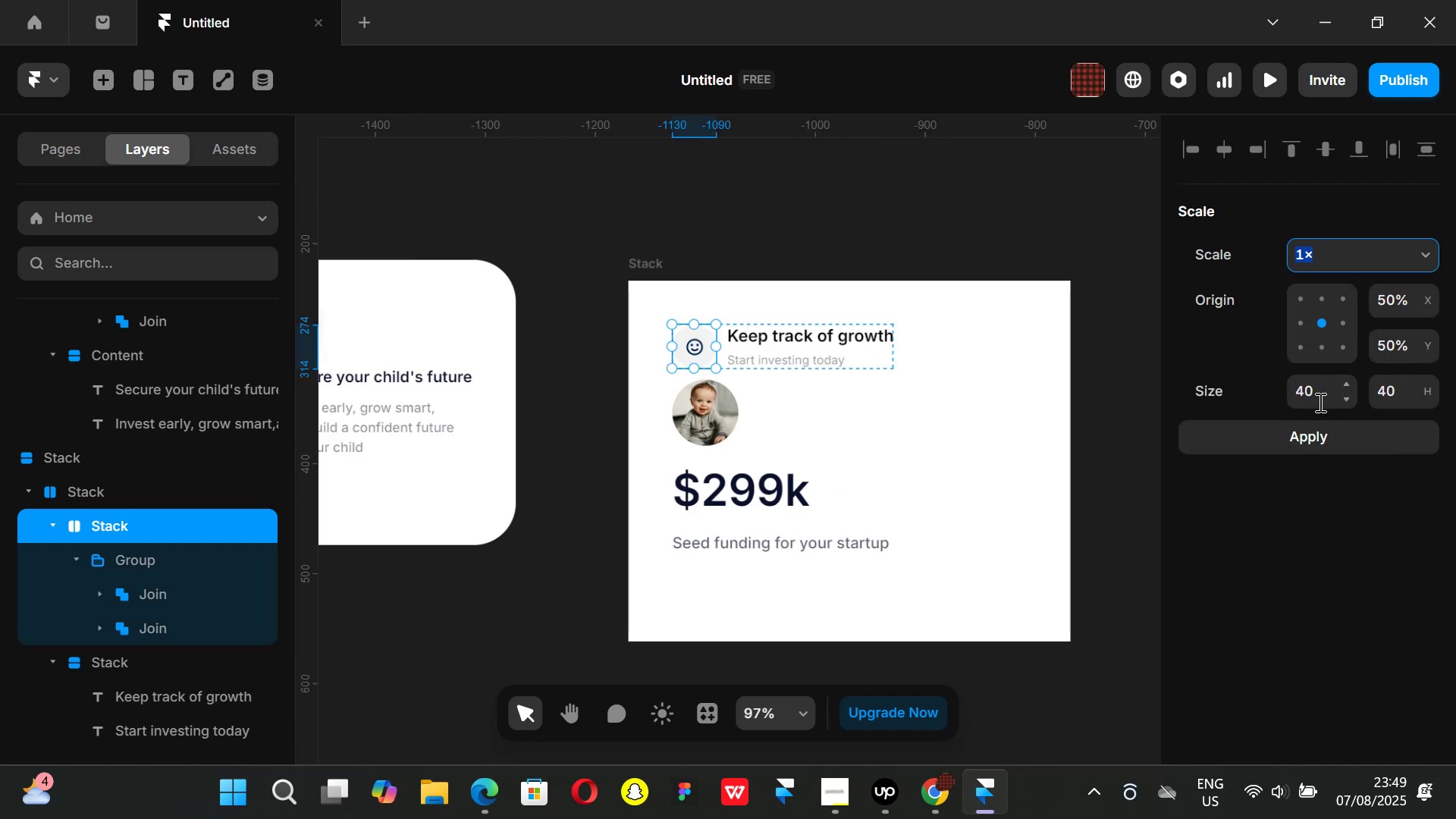 
left_click([1320, 392])
 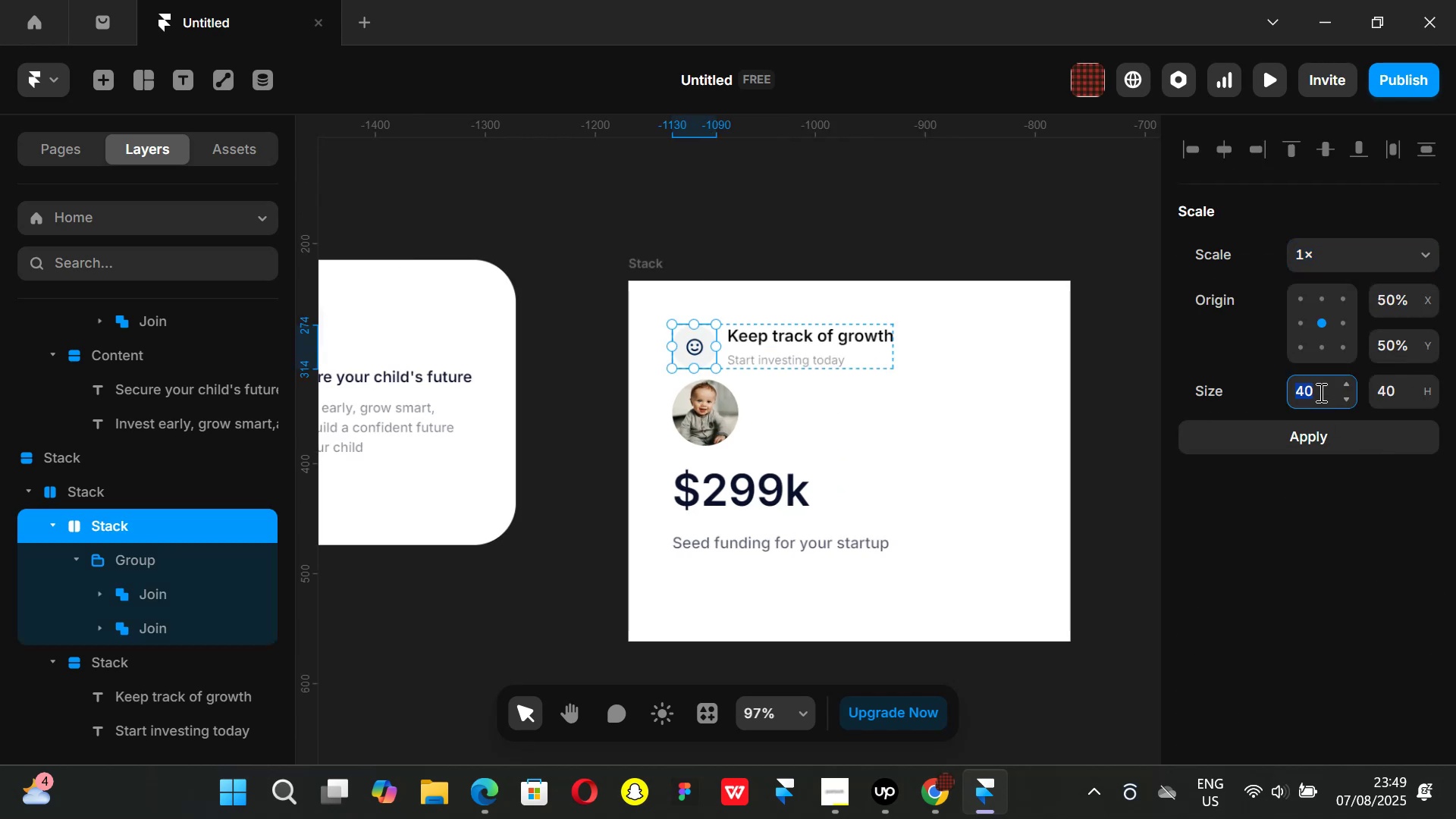 
type(44)
 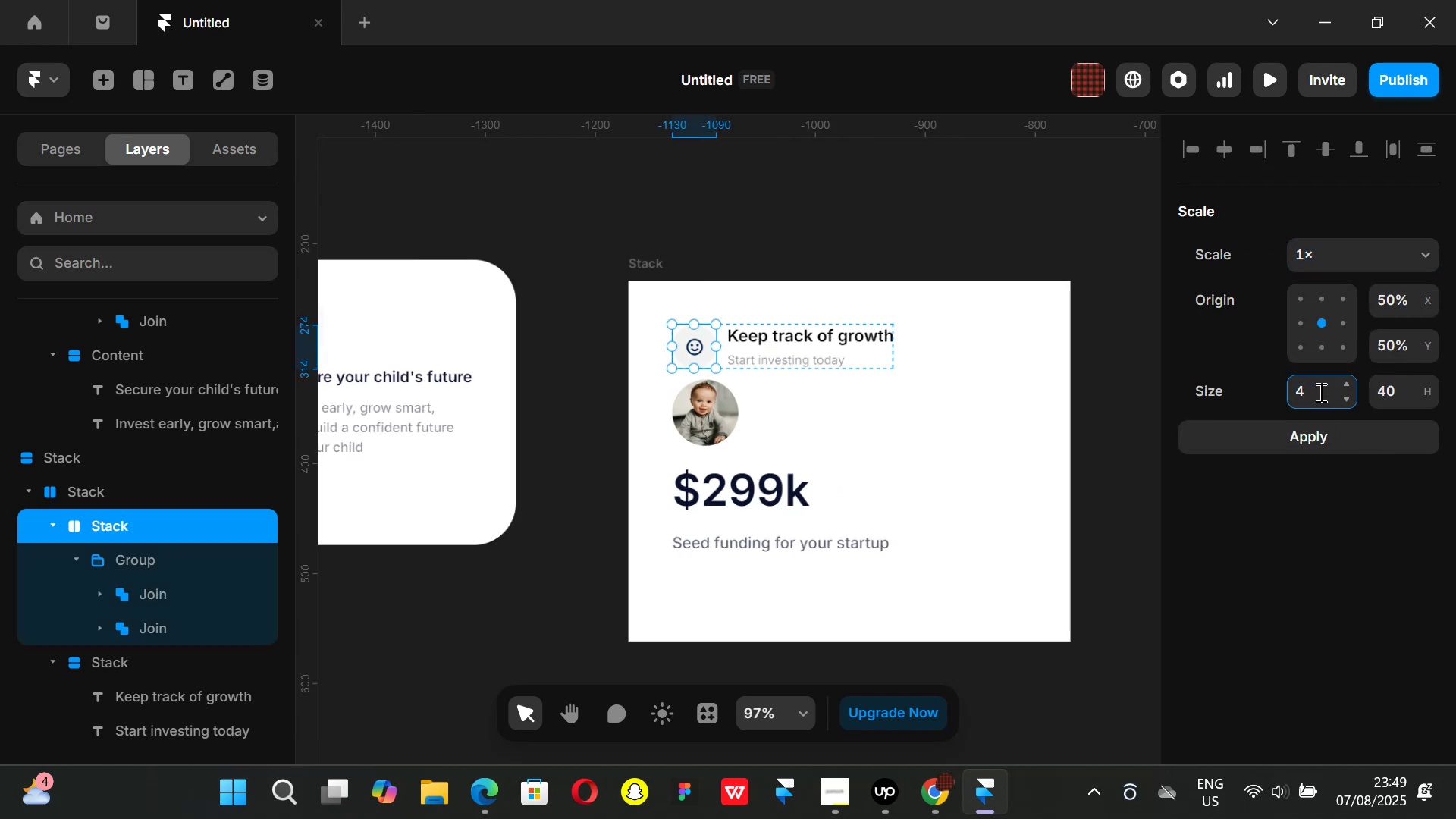 
key(Enter)
 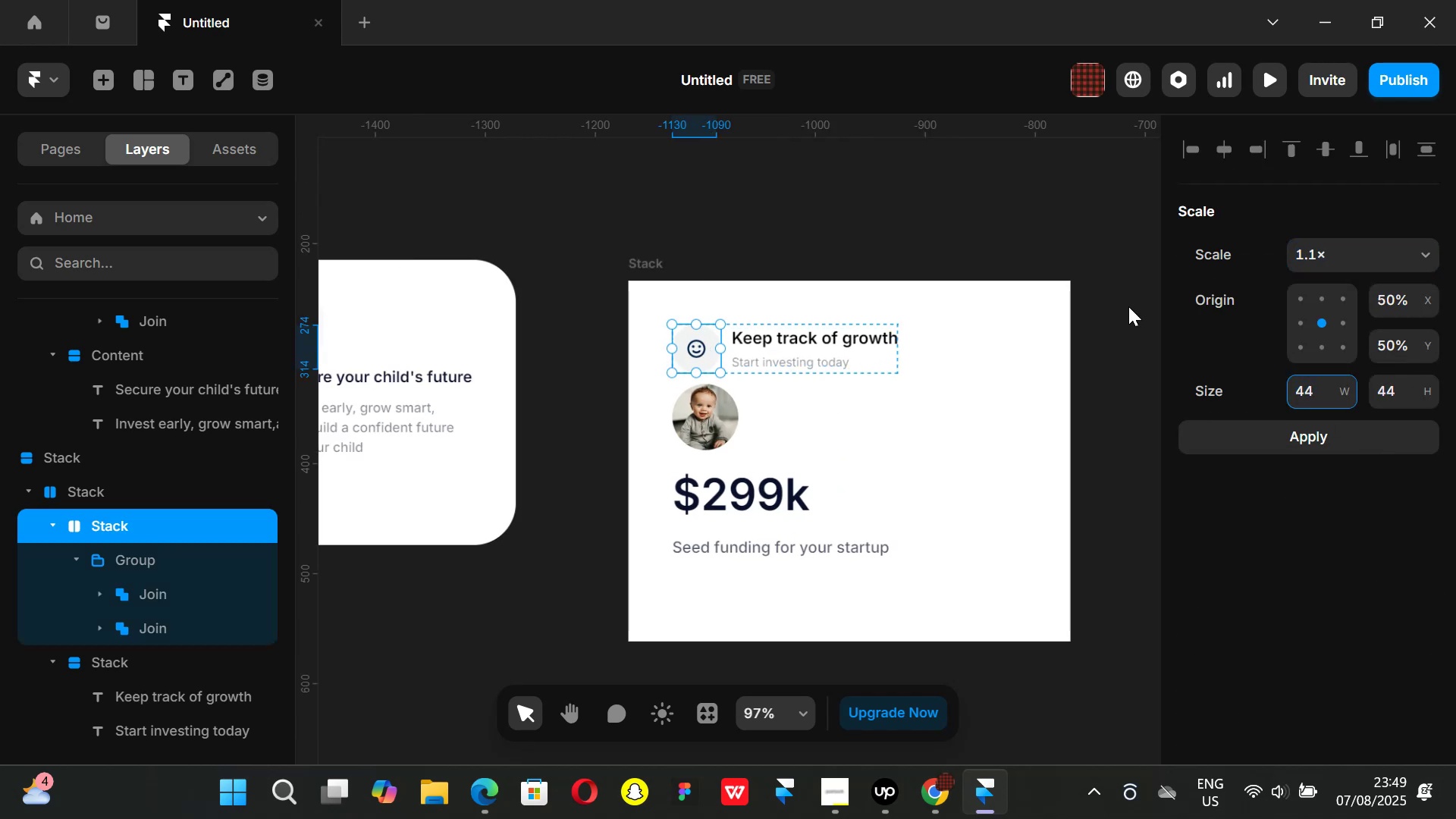 
left_click([1103, 265])
 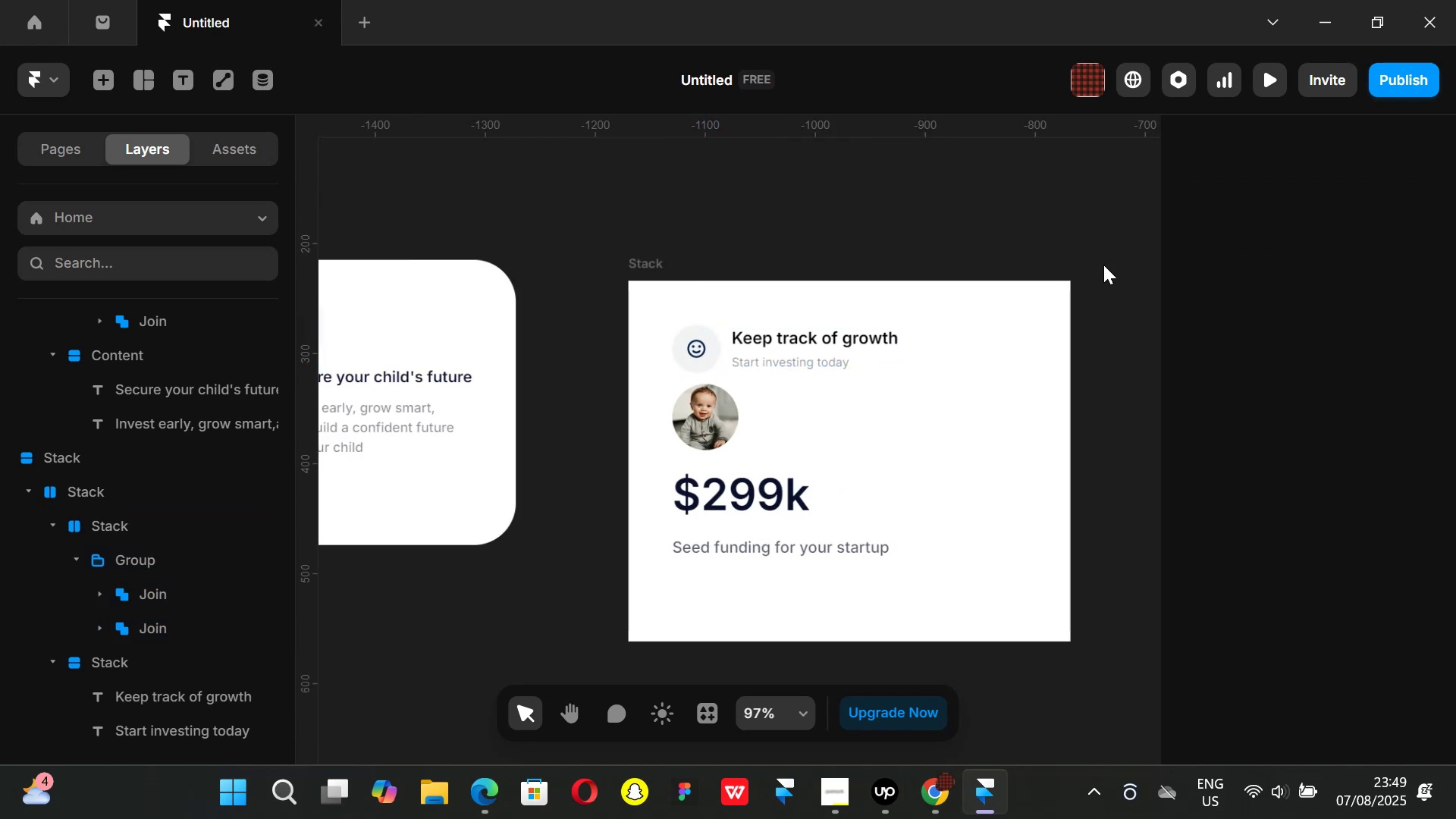 
hold_key(key=ControlLeft, duration=1.51)
scroll: coordinate [1103, 265], scroll_direction: down, amount: 3.0
 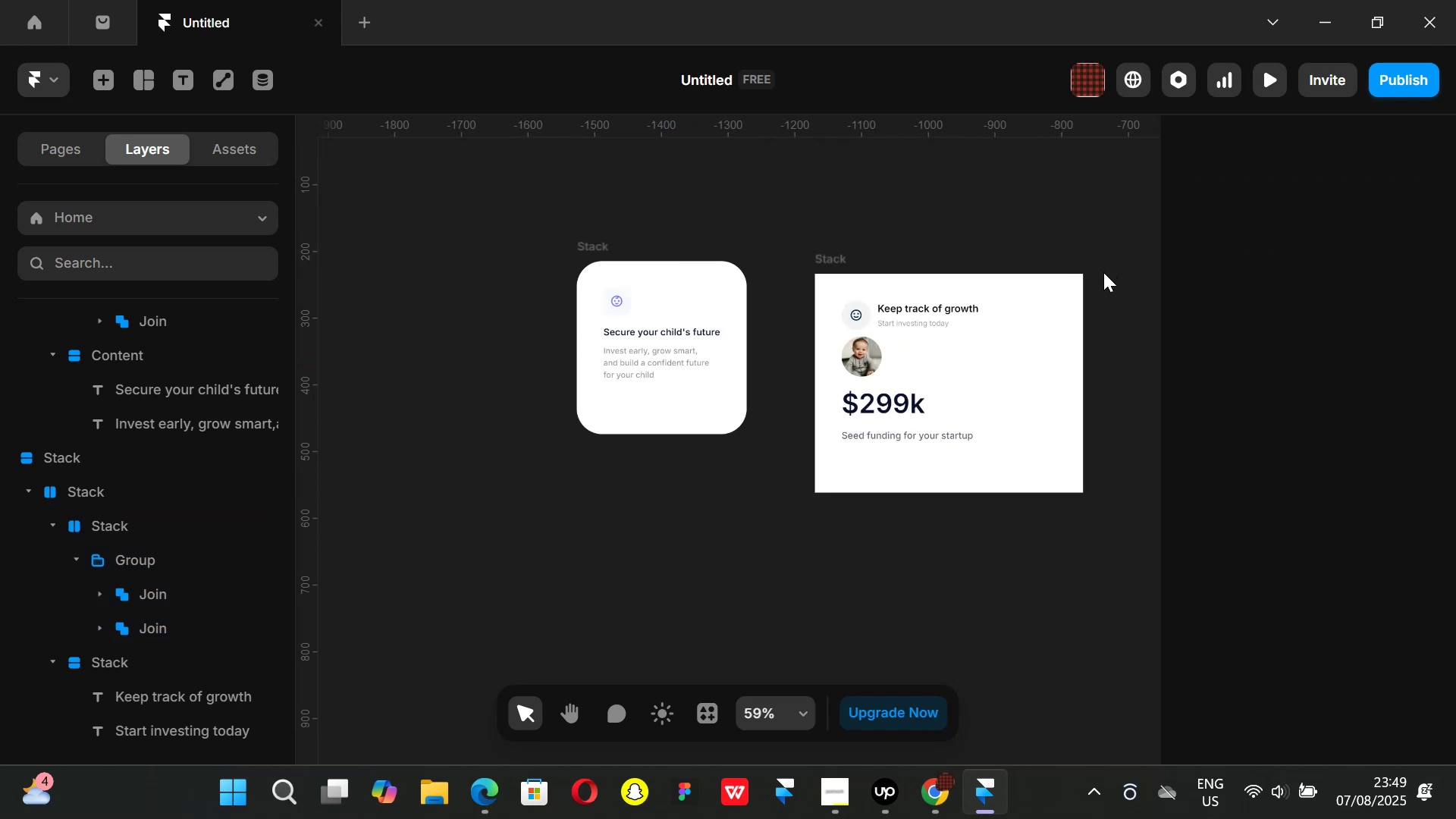 
scroll: coordinate [1103, 273], scroll_direction: up, amount: 1.0
 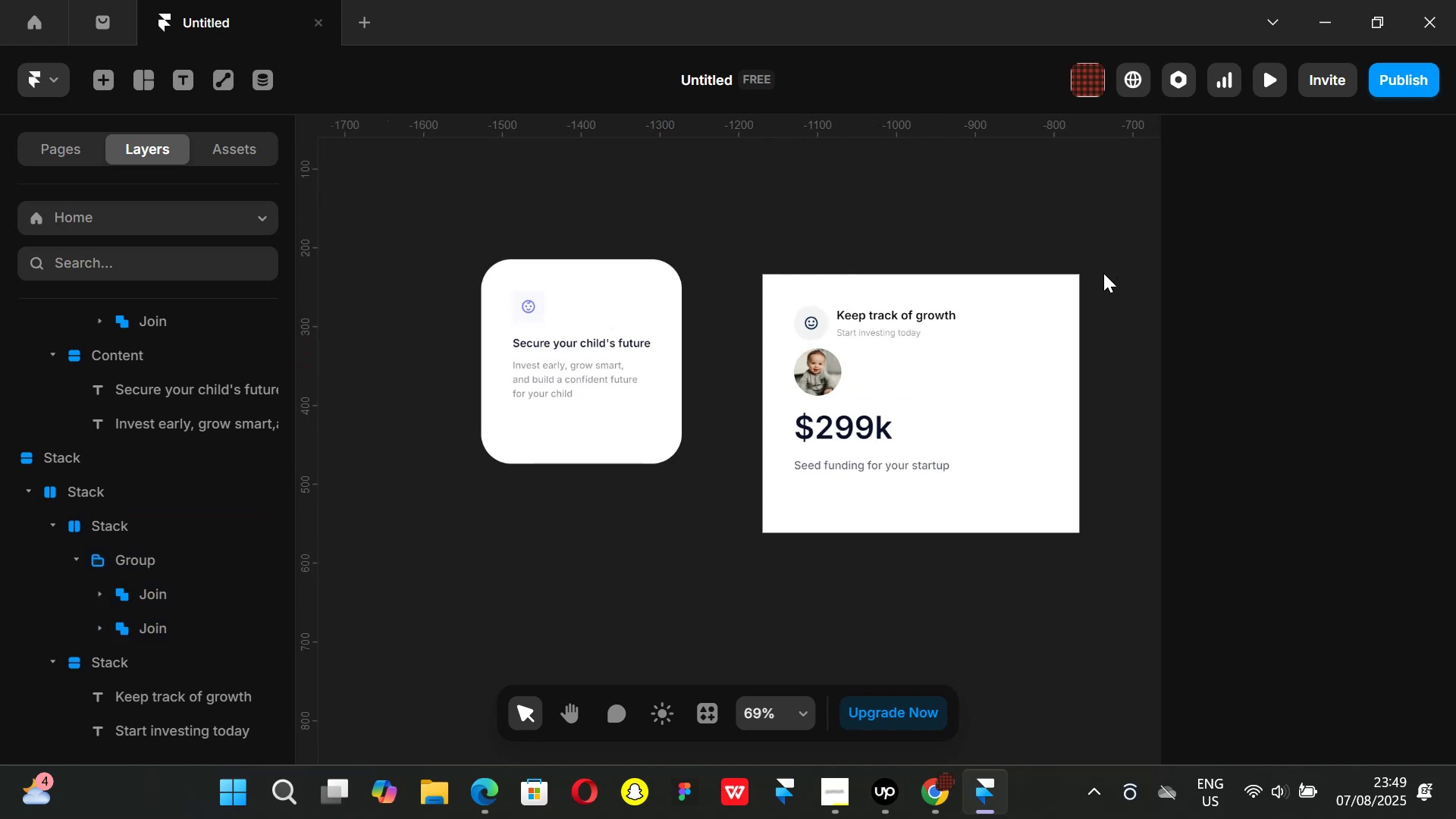 
key(Control+ControlLeft)
 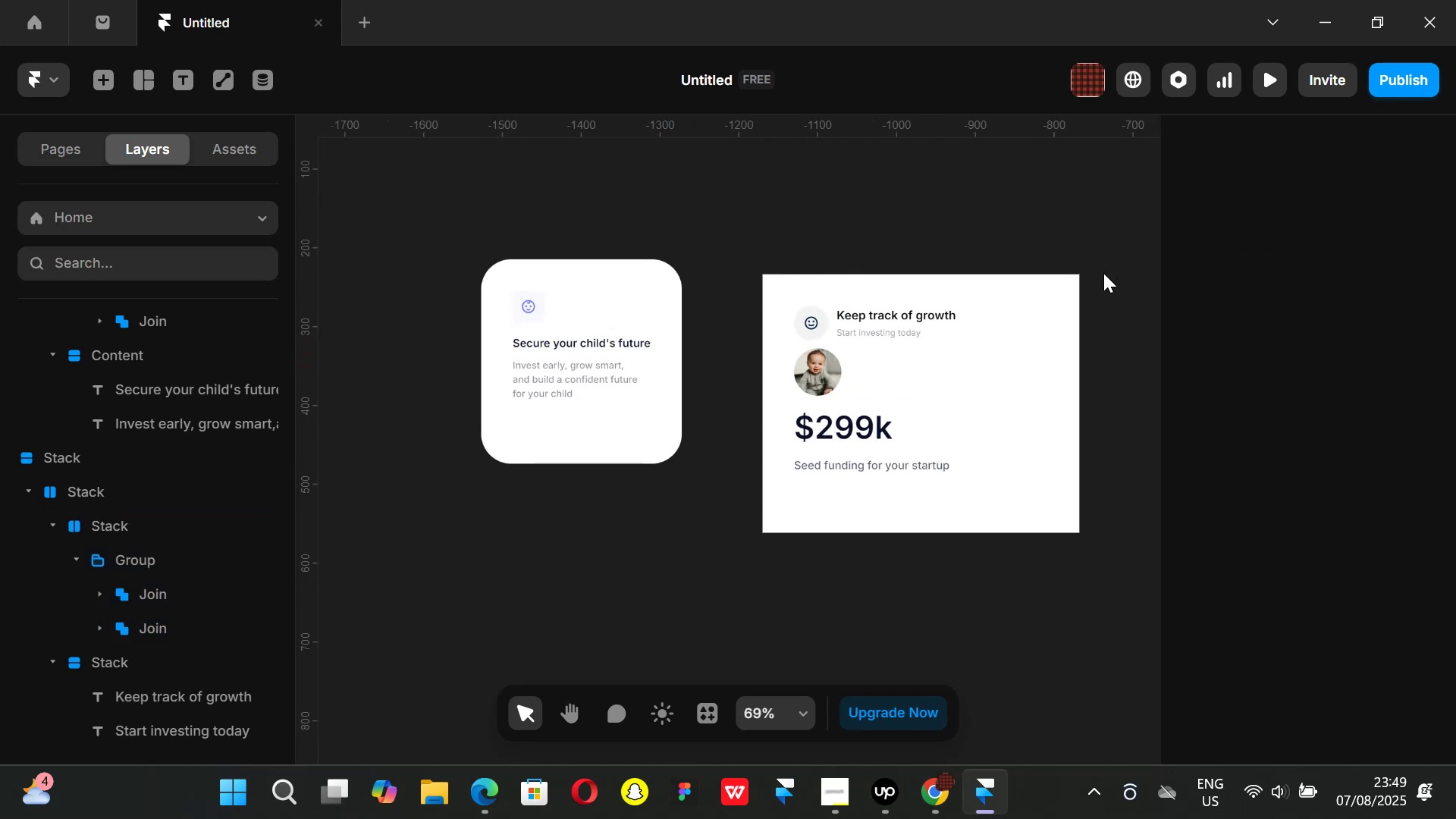 
key(Control+ControlLeft)
 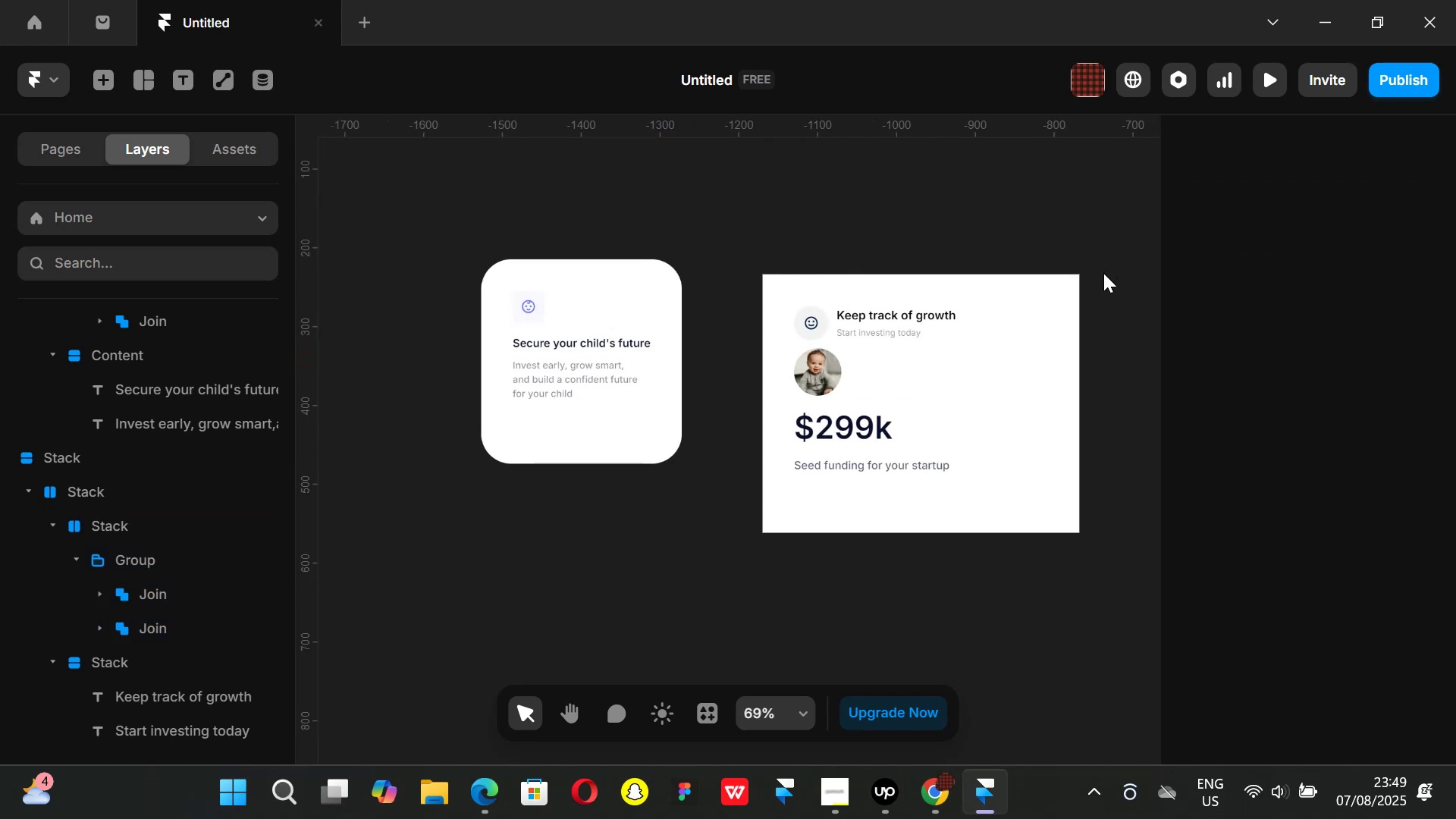 
key(Control+ControlLeft)
 